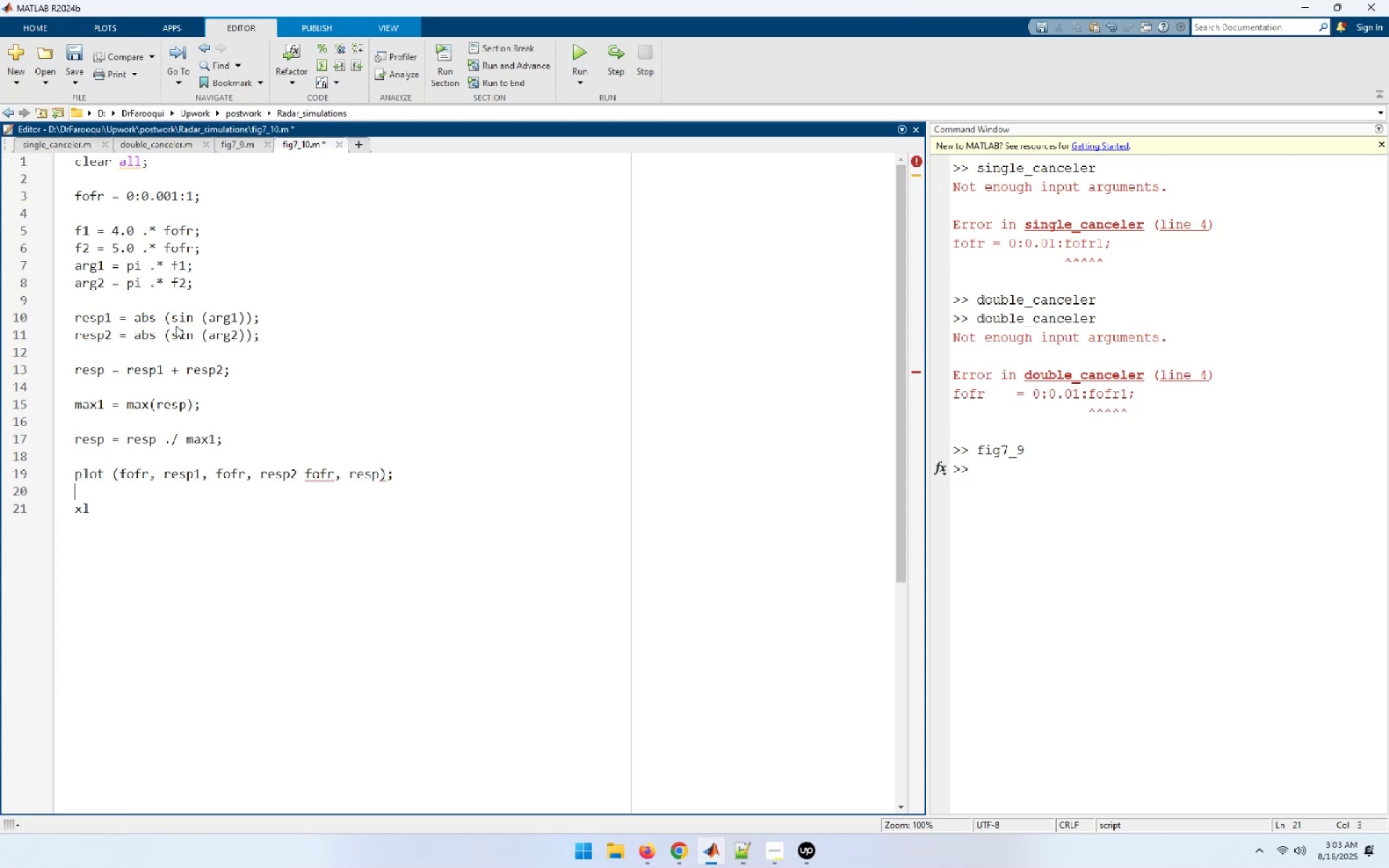 
hold_key(key=ArrowRight, duration=0.82)
 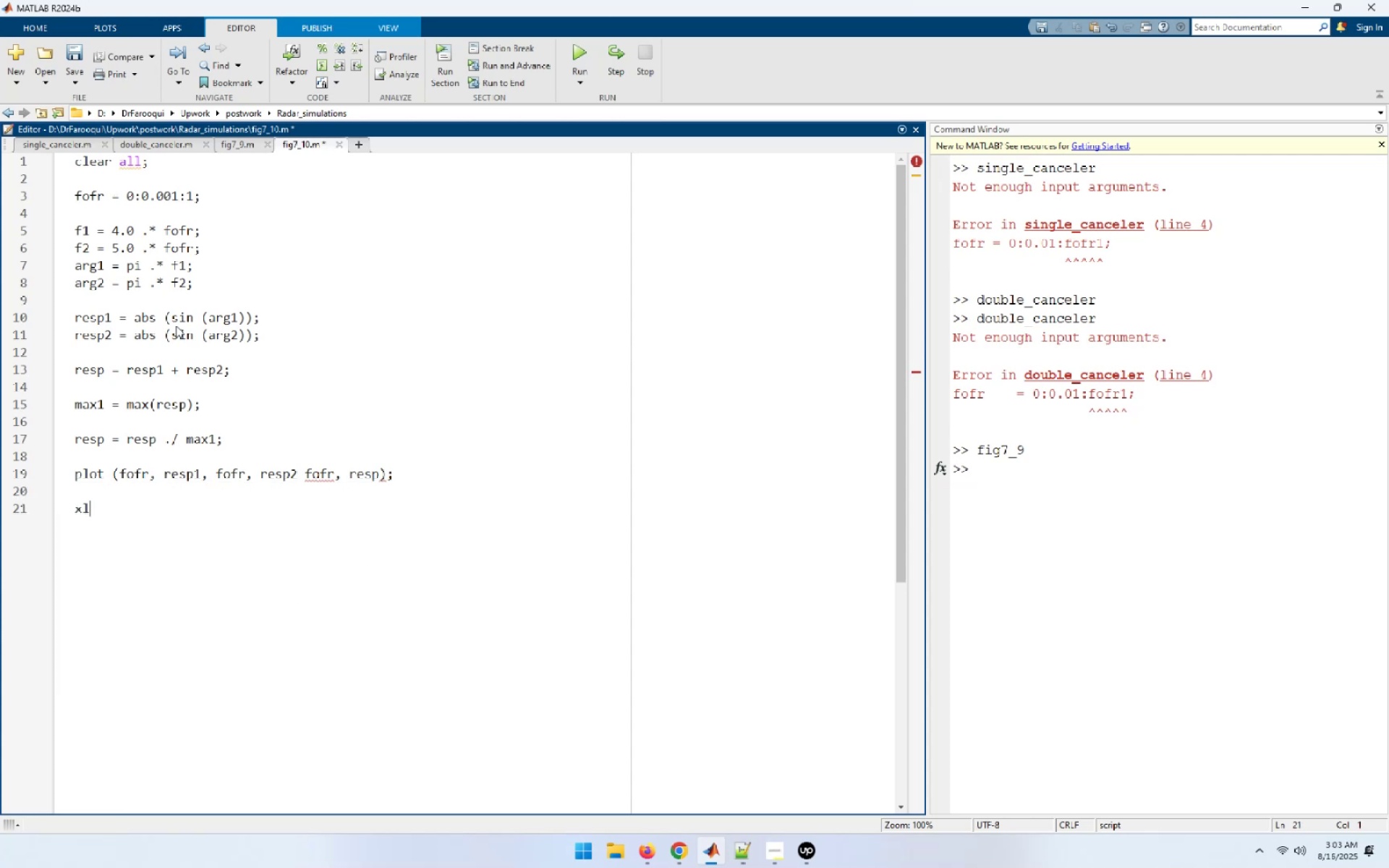 
key(ArrowRight)
 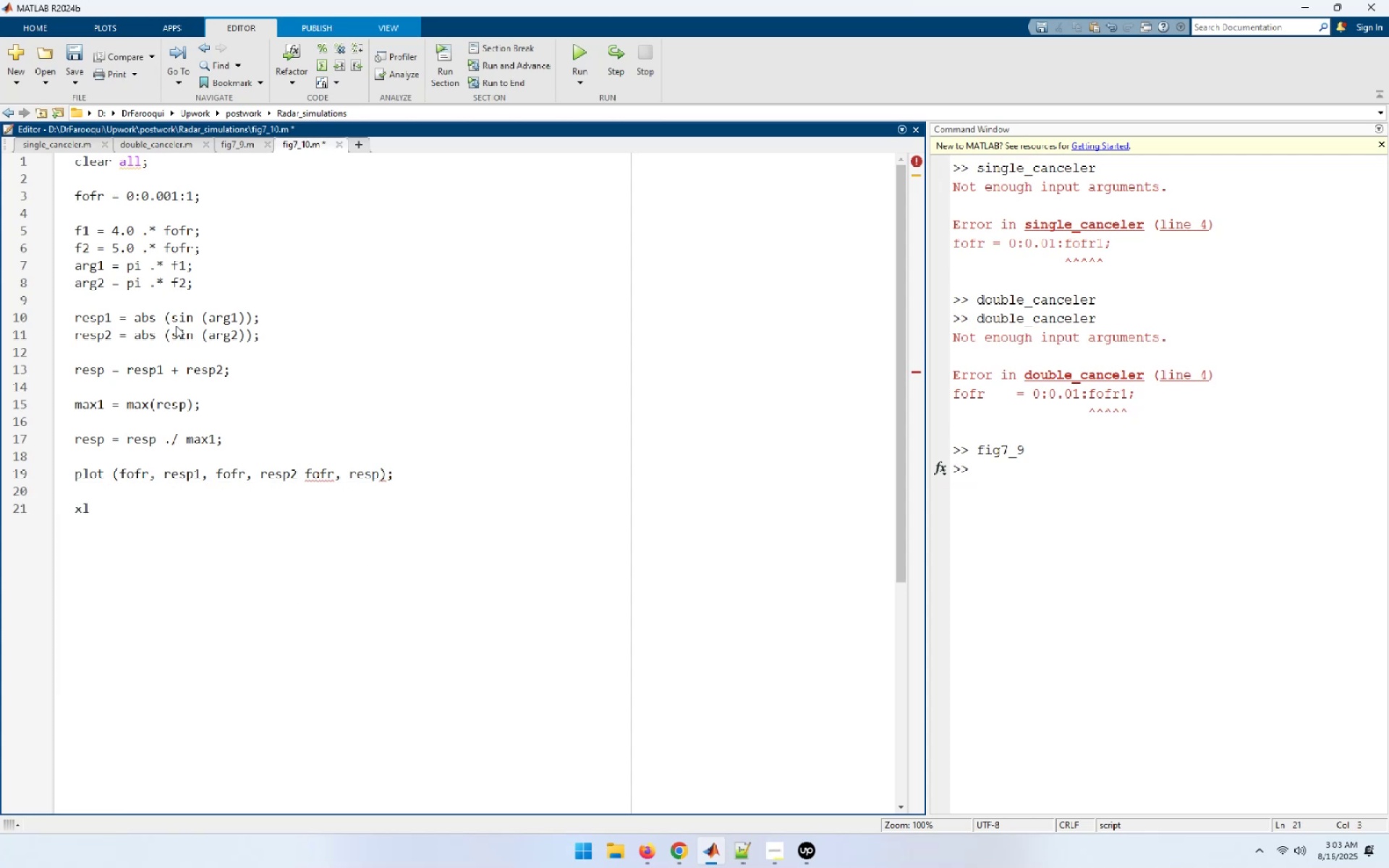 
key(ArrowUp)
 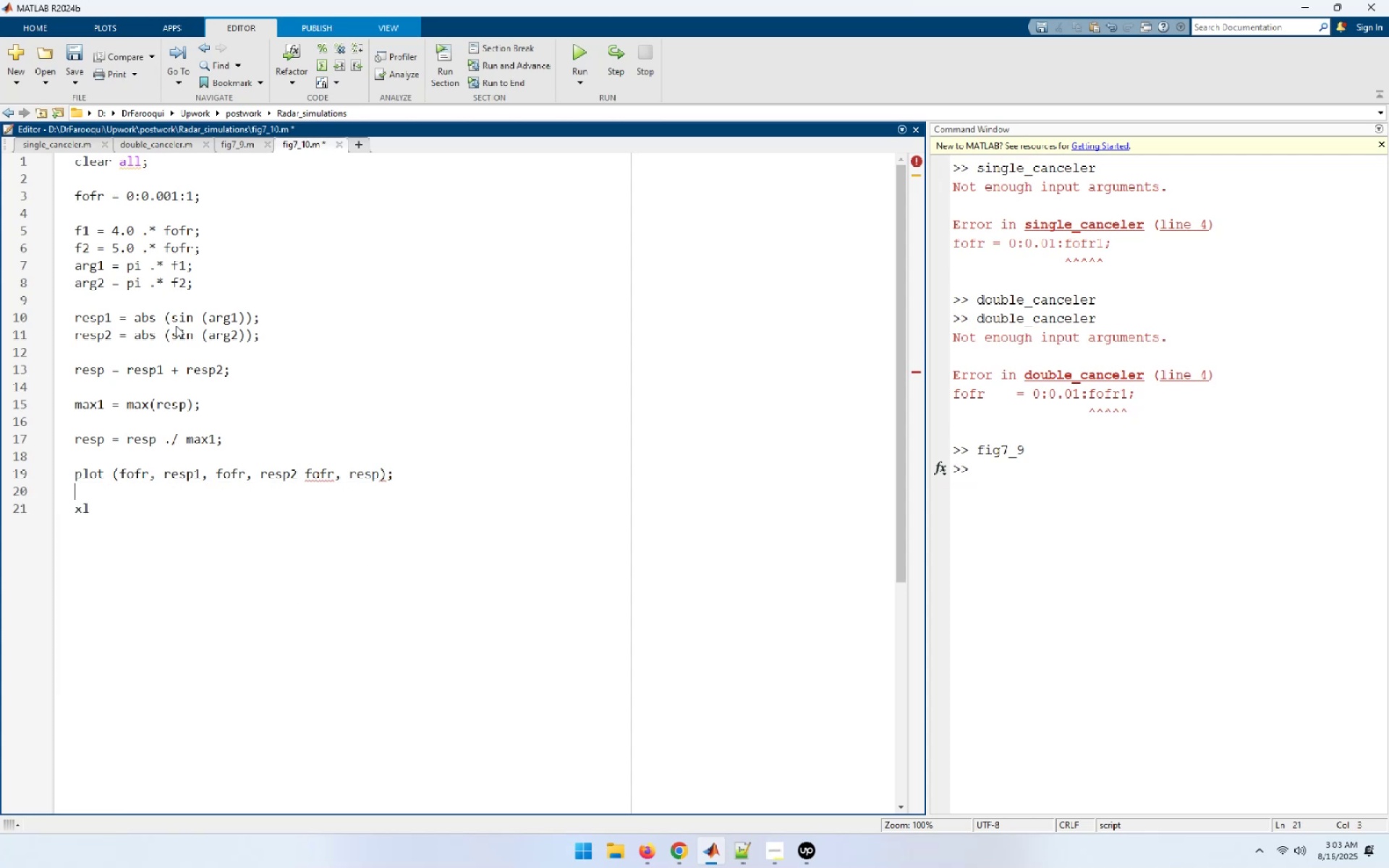 
key(ArrowUp)
 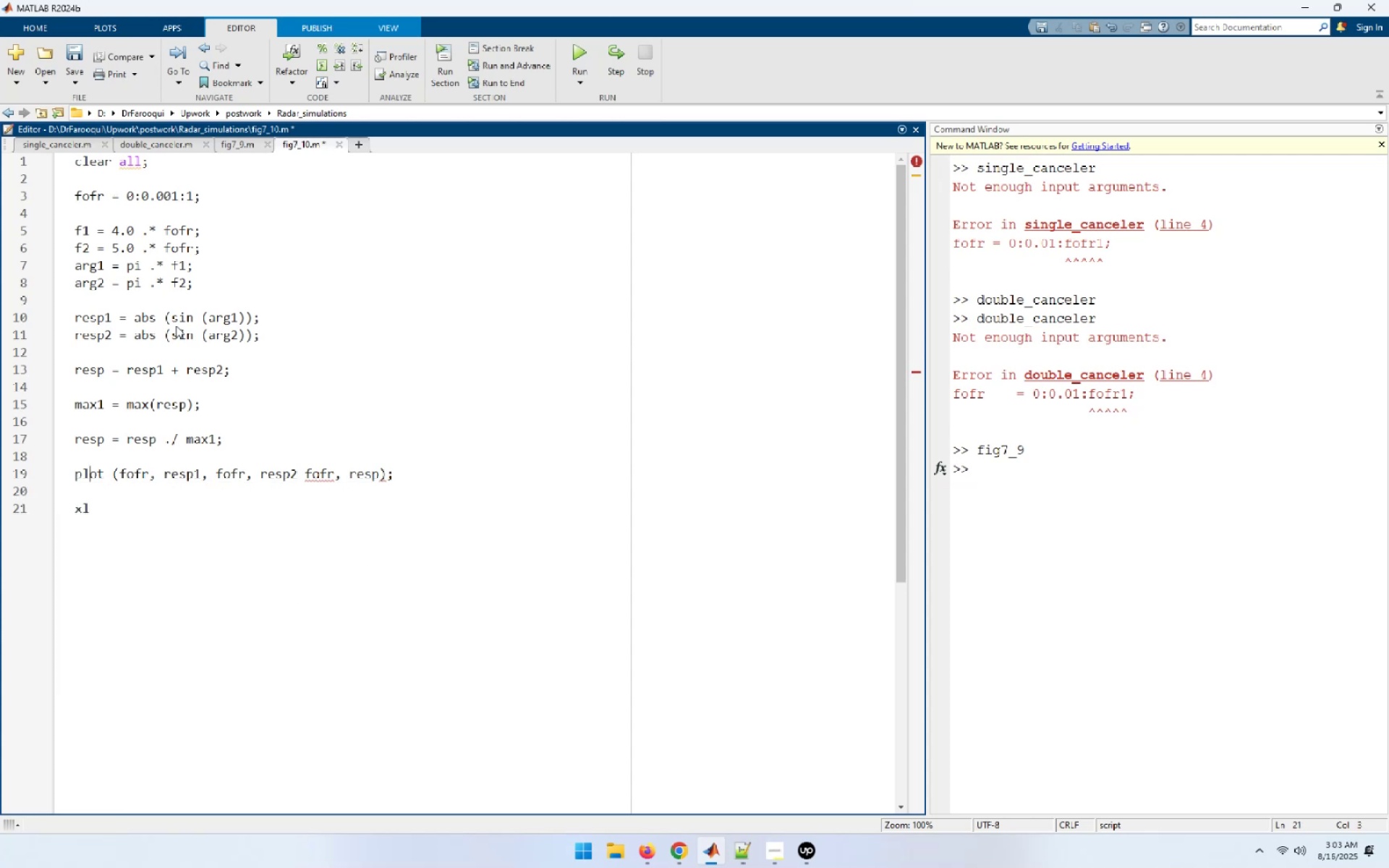 
hold_key(key=ArrowRight, duration=1.3)
 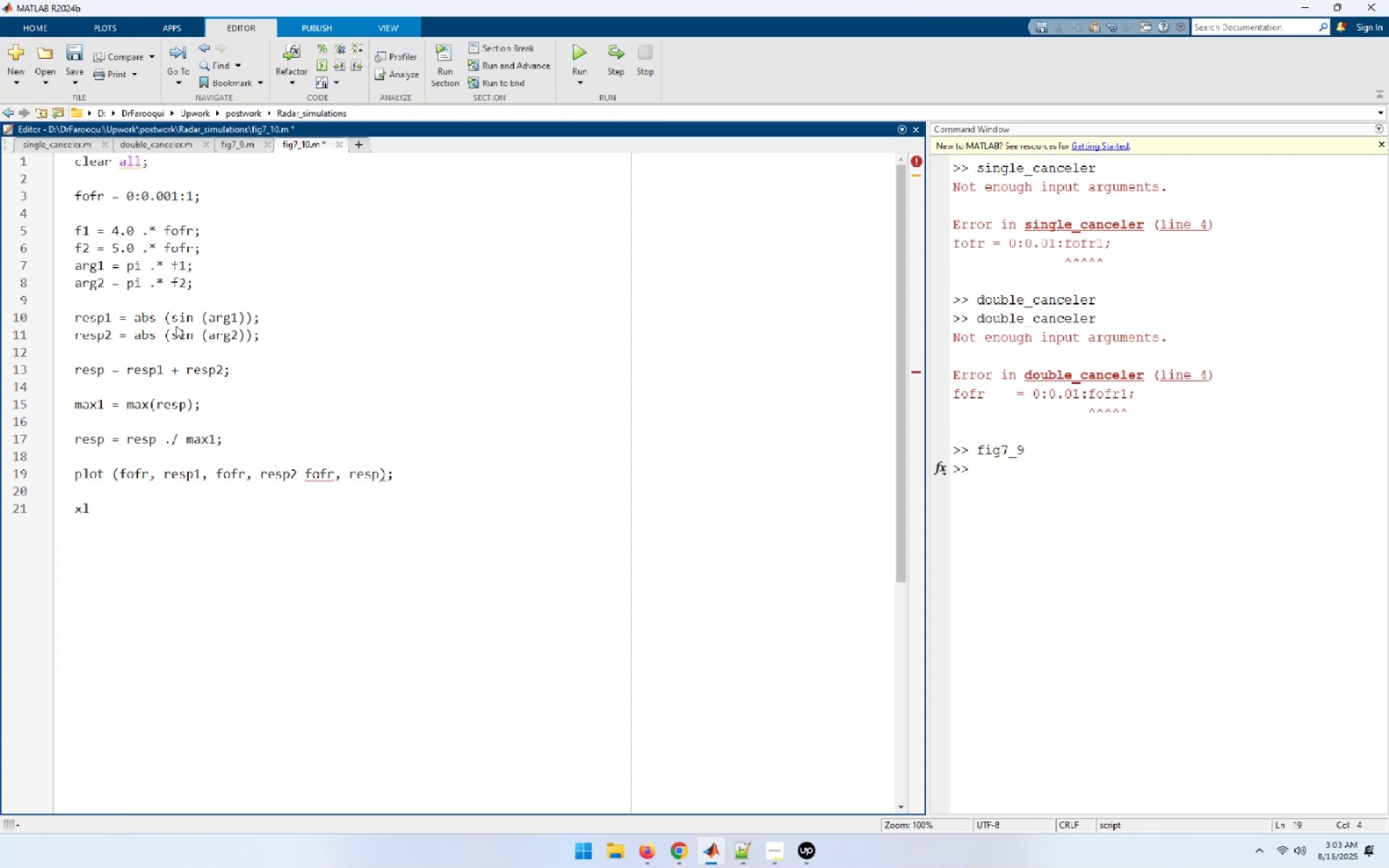 
key(ArrowRight)
 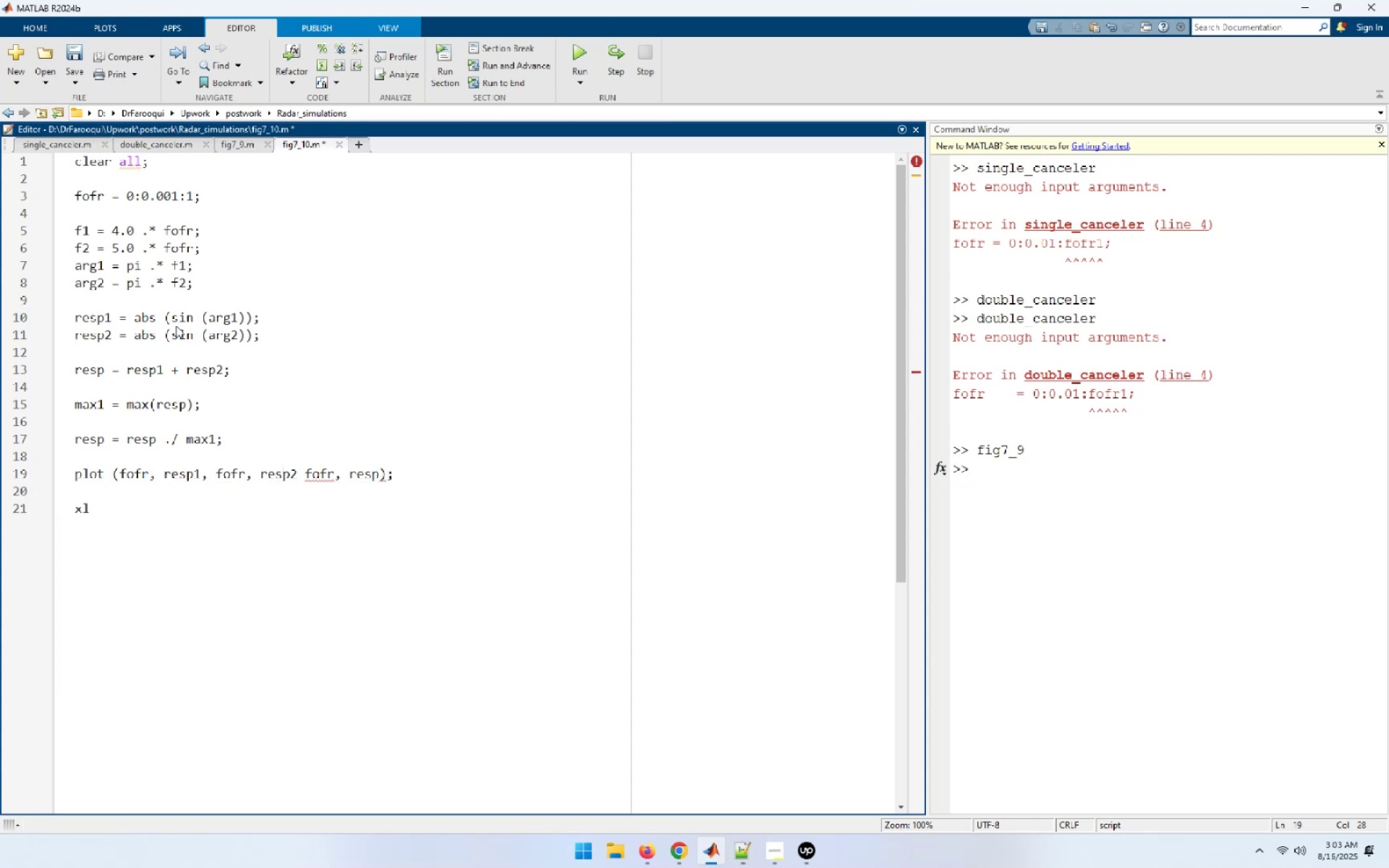 
key(ArrowRight)
 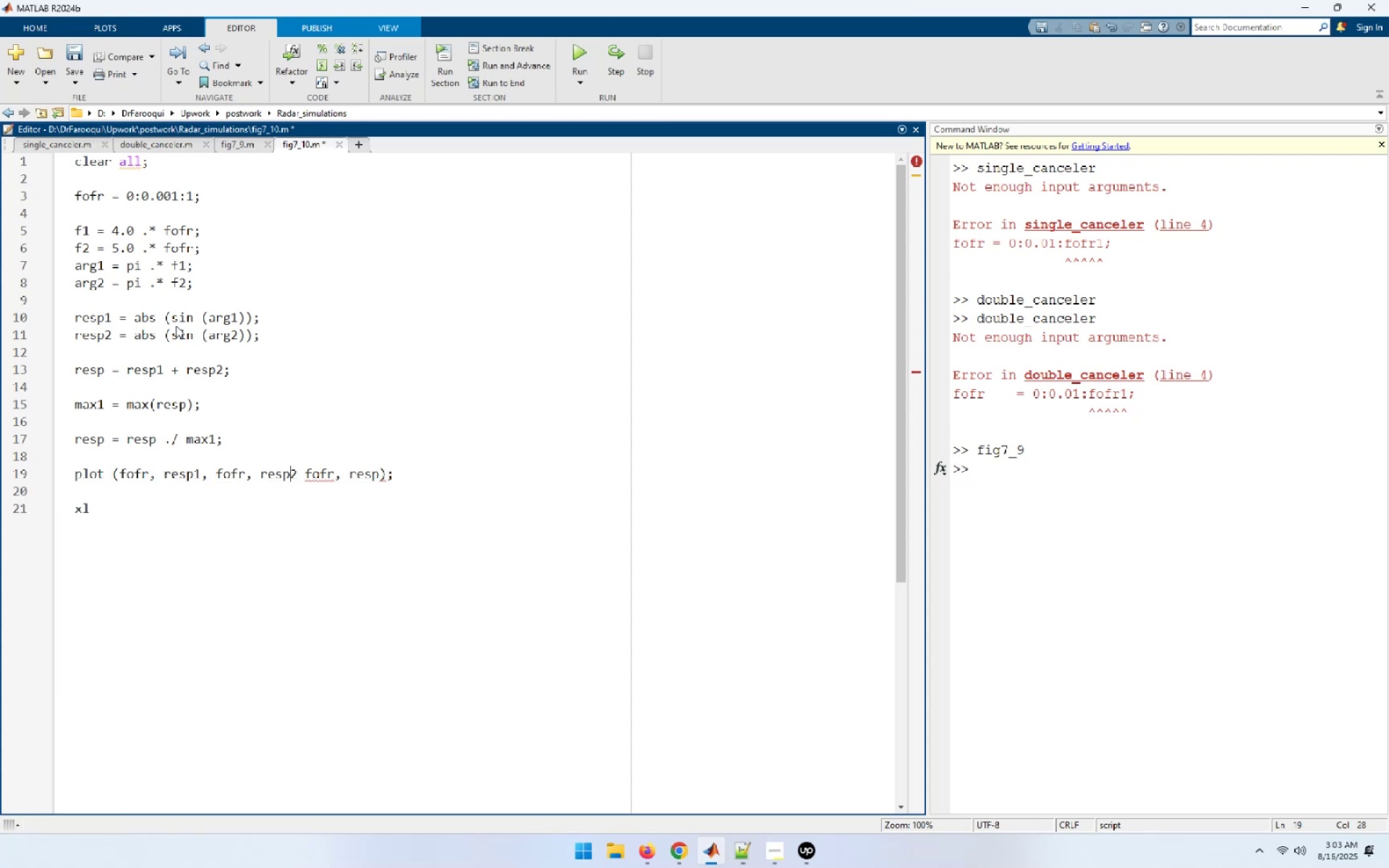 
key(ArrowRight)
 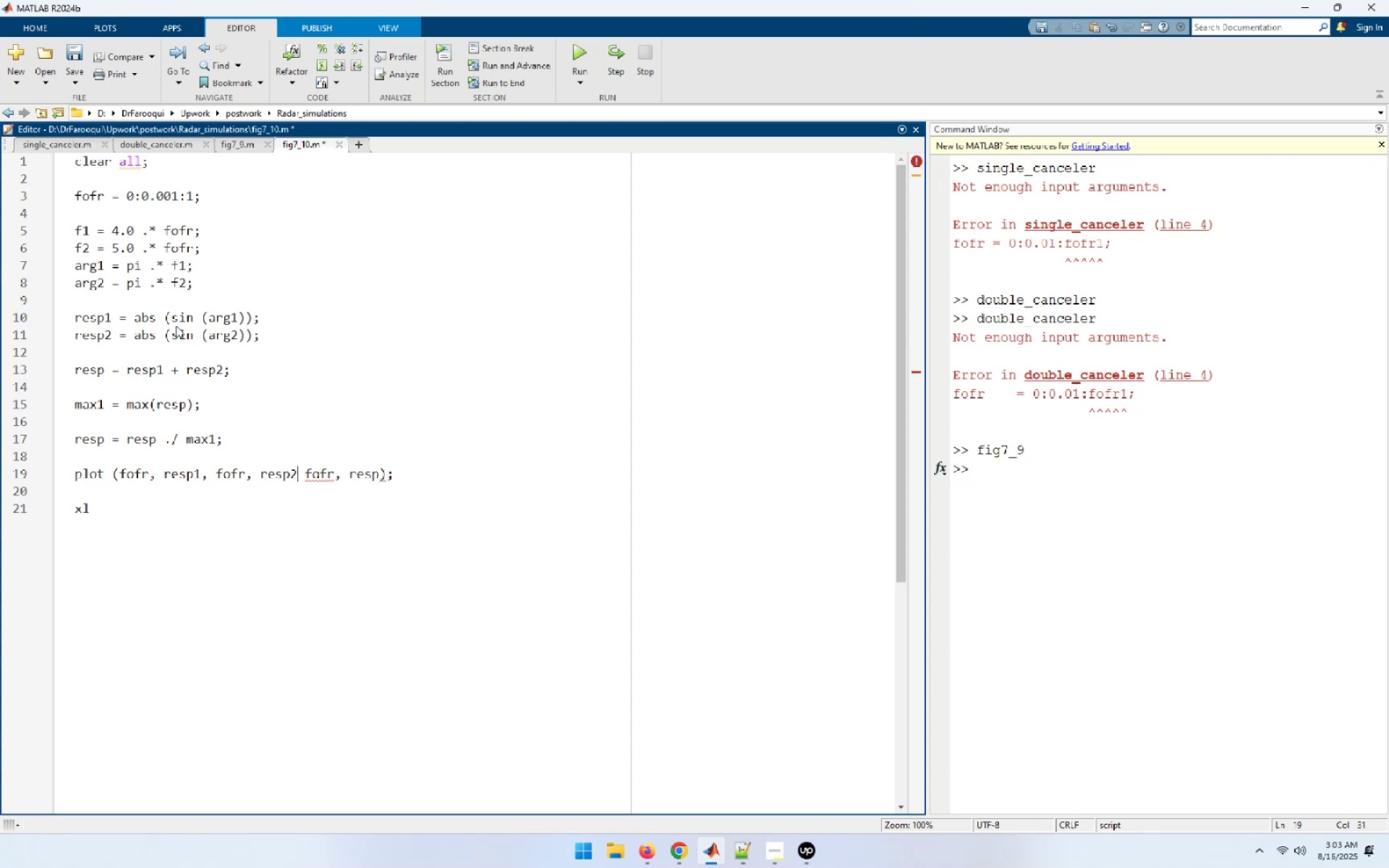 
key(Comma)
 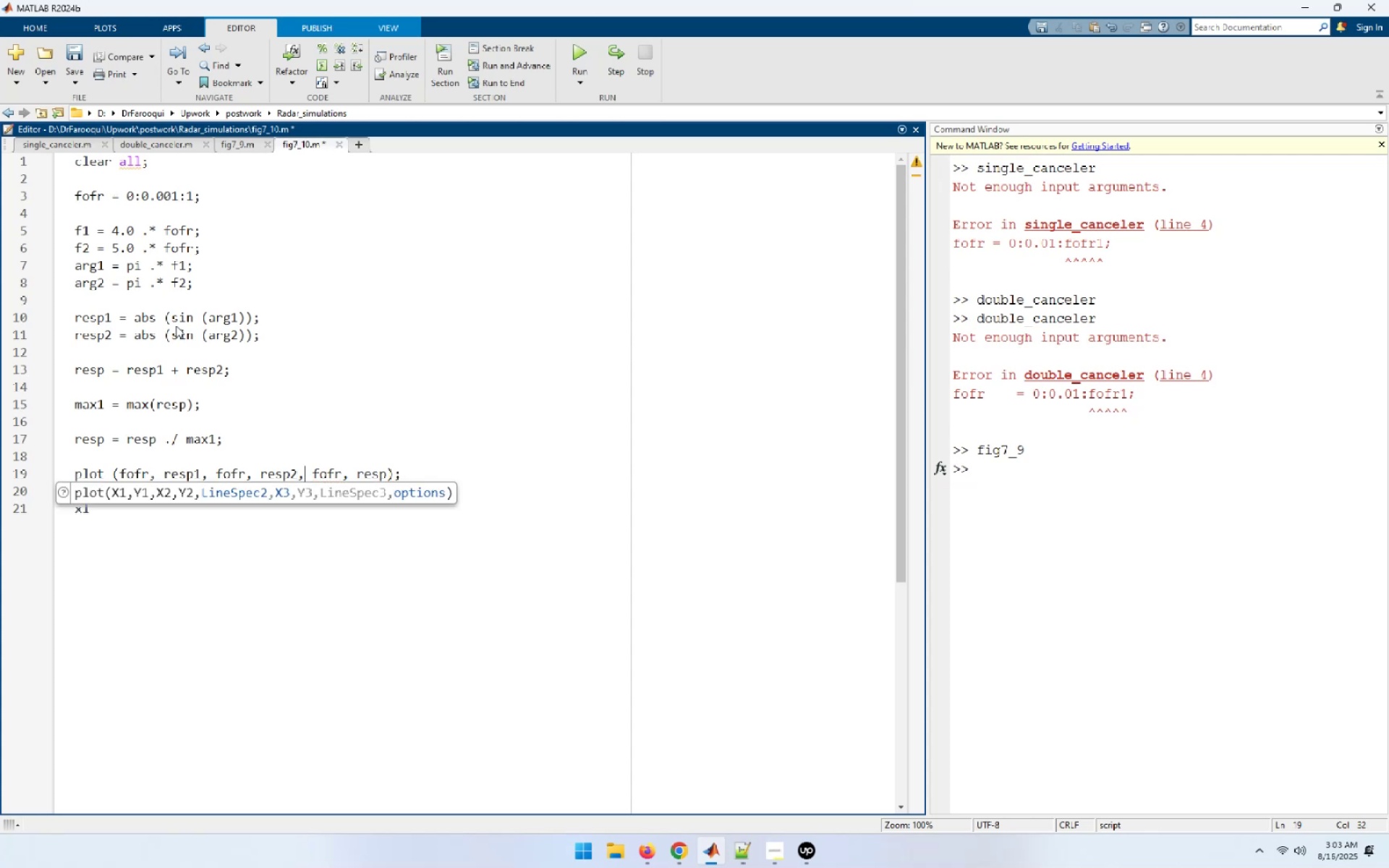 
key(ArrowDown)
 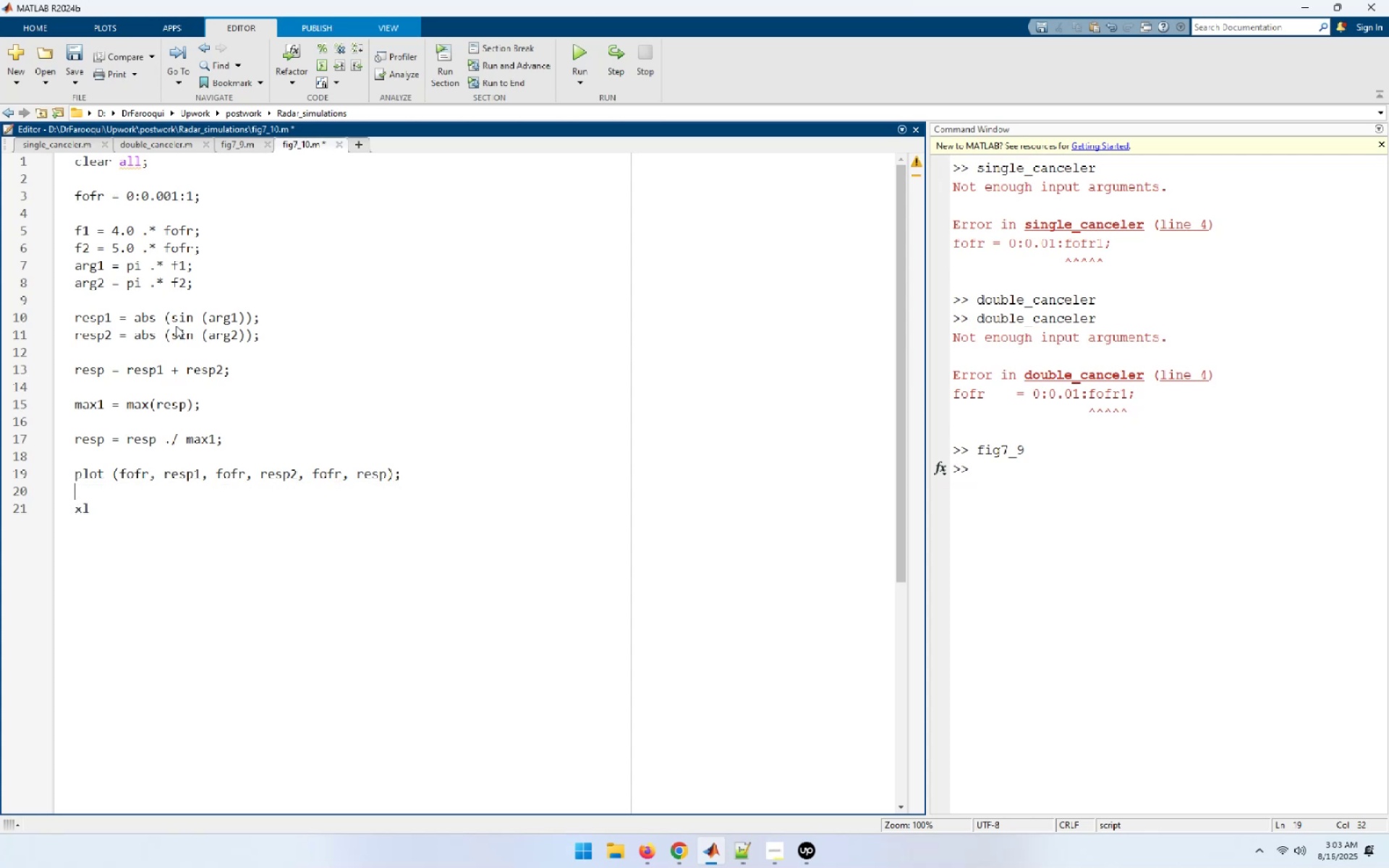 
key(ArrowDown)
 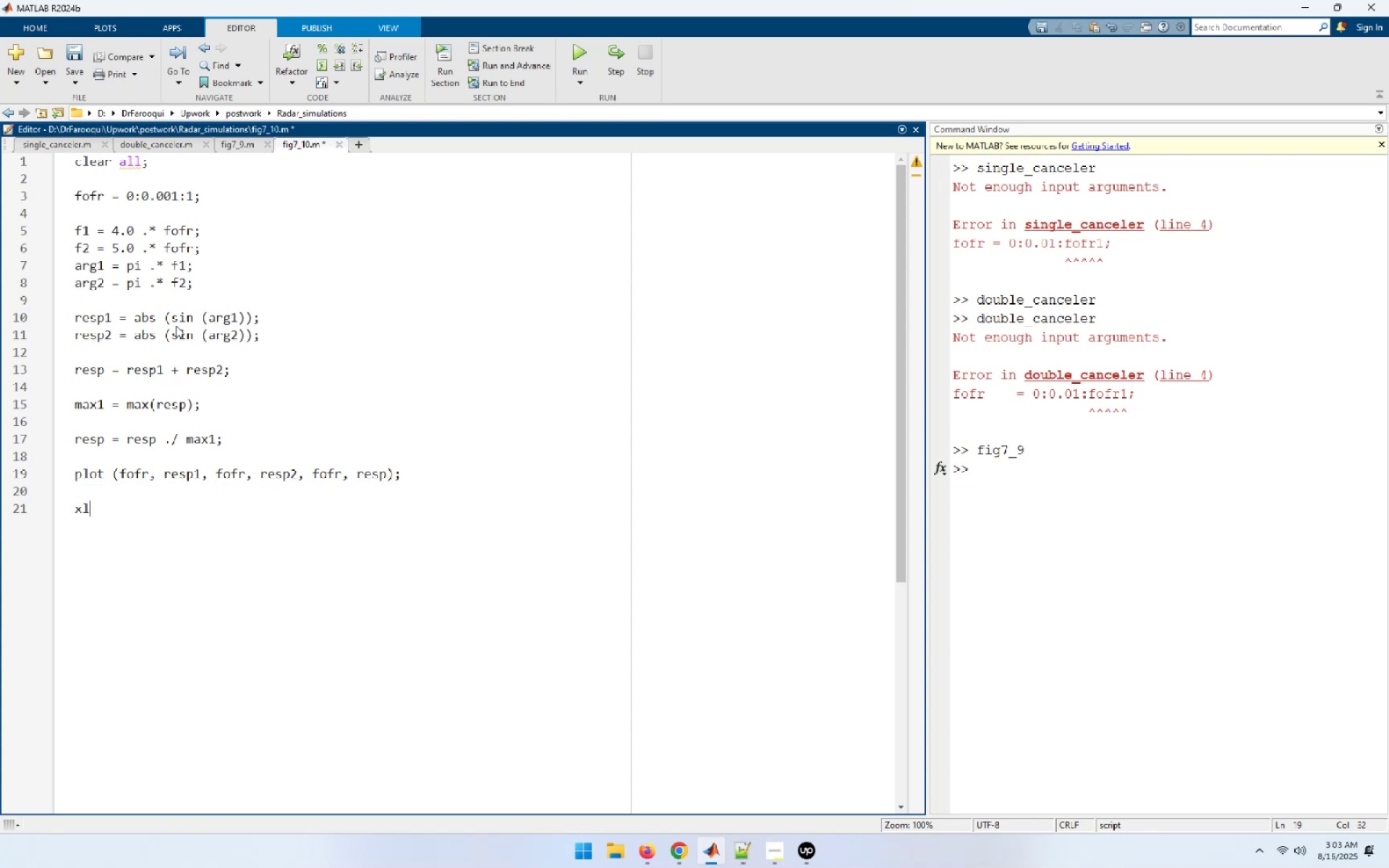 
key(ArrowDown)
 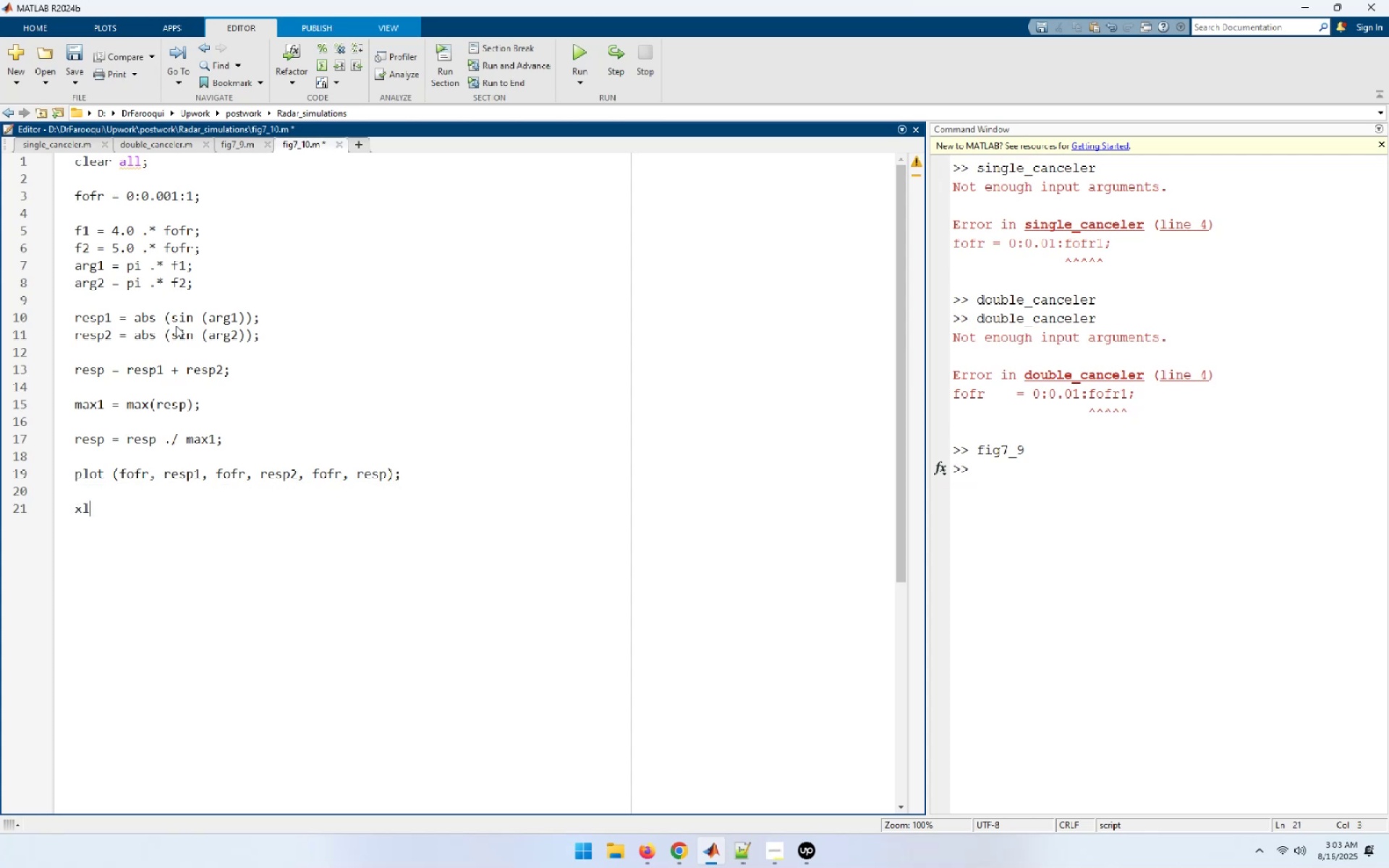 
type(able)
key(Backspace)
key(Backspace)
type(le ()
 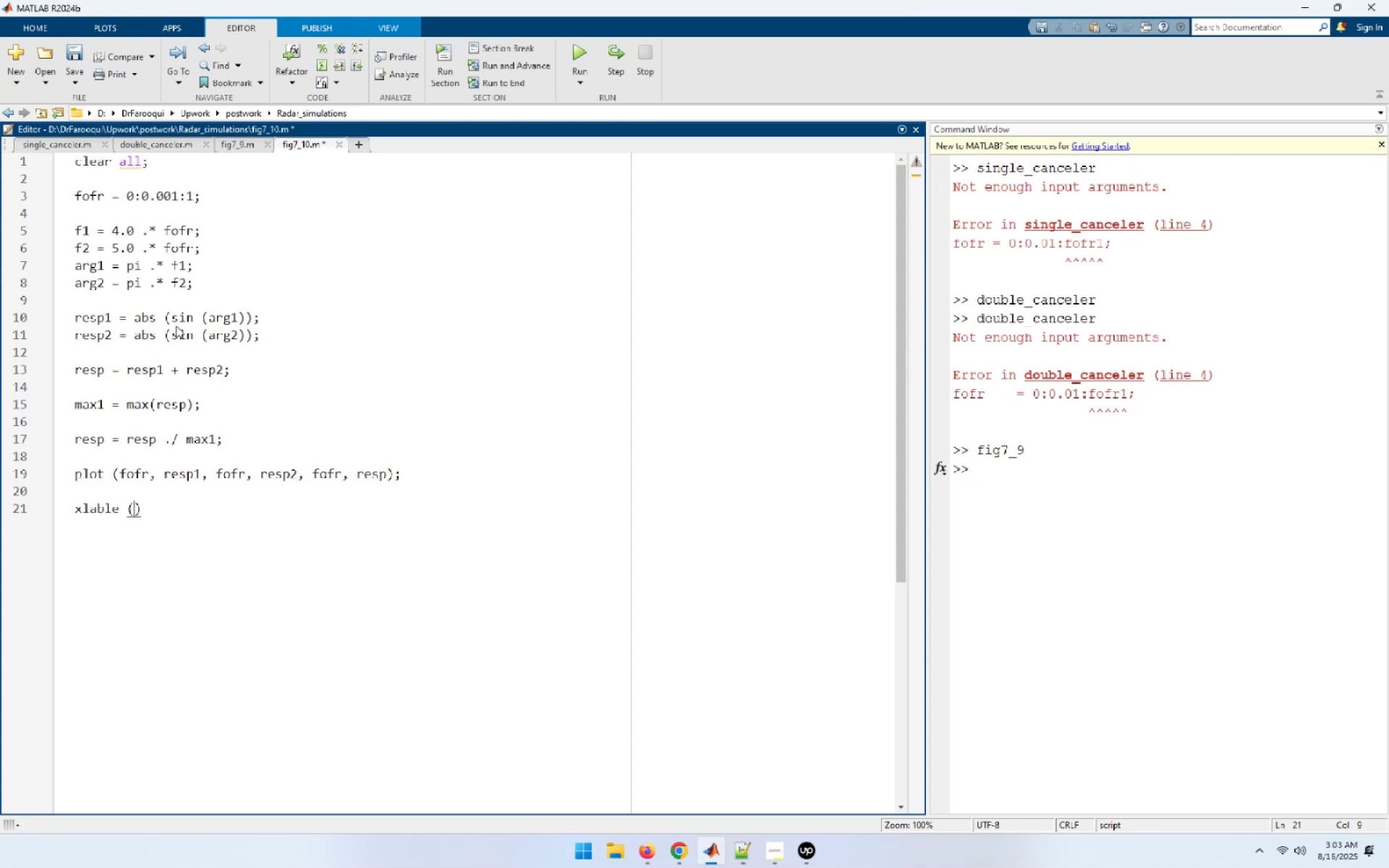 
type('n)
key(Backspace)
type(Normalized Frequency f/fr'))
 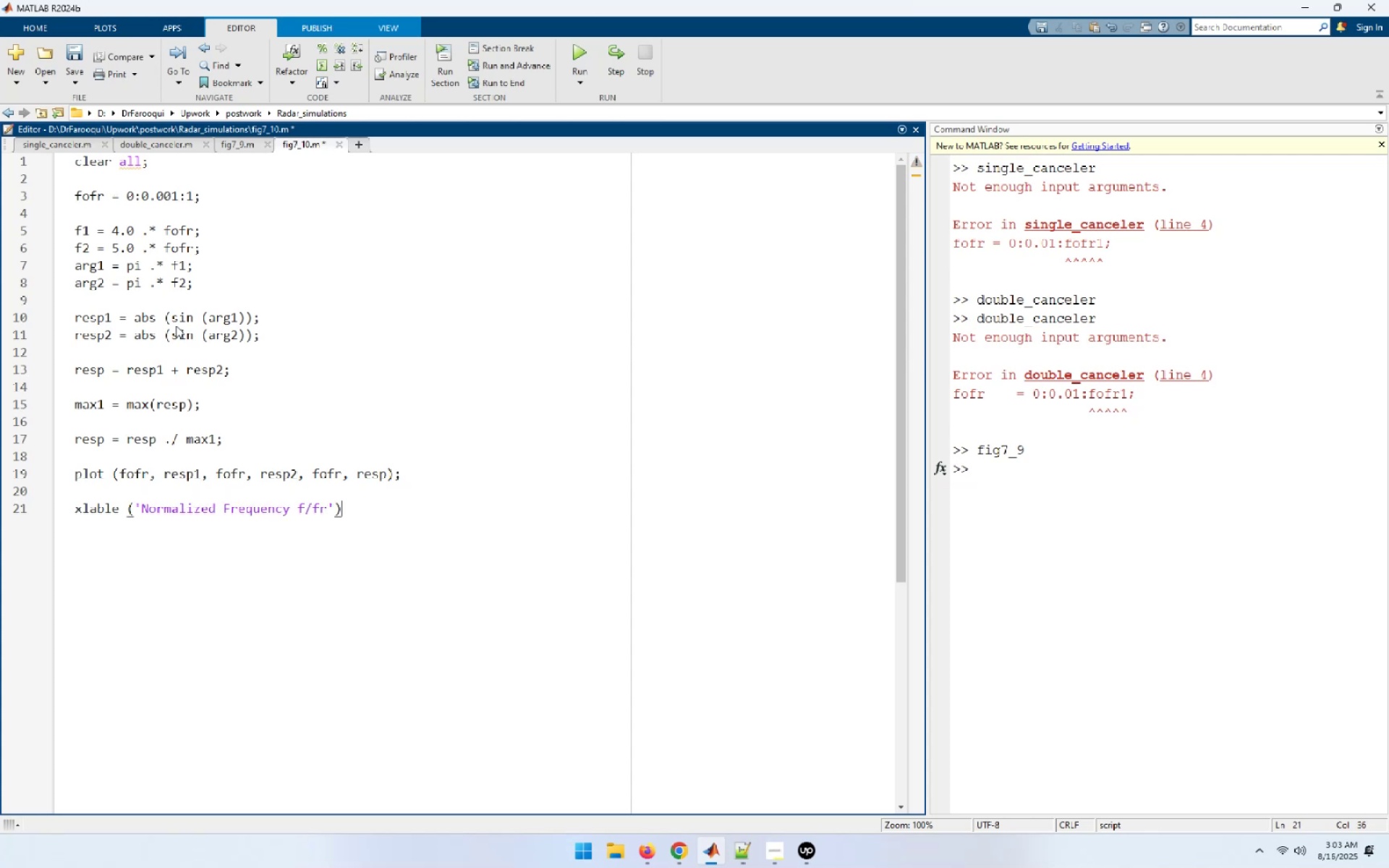 
key(Enter)
 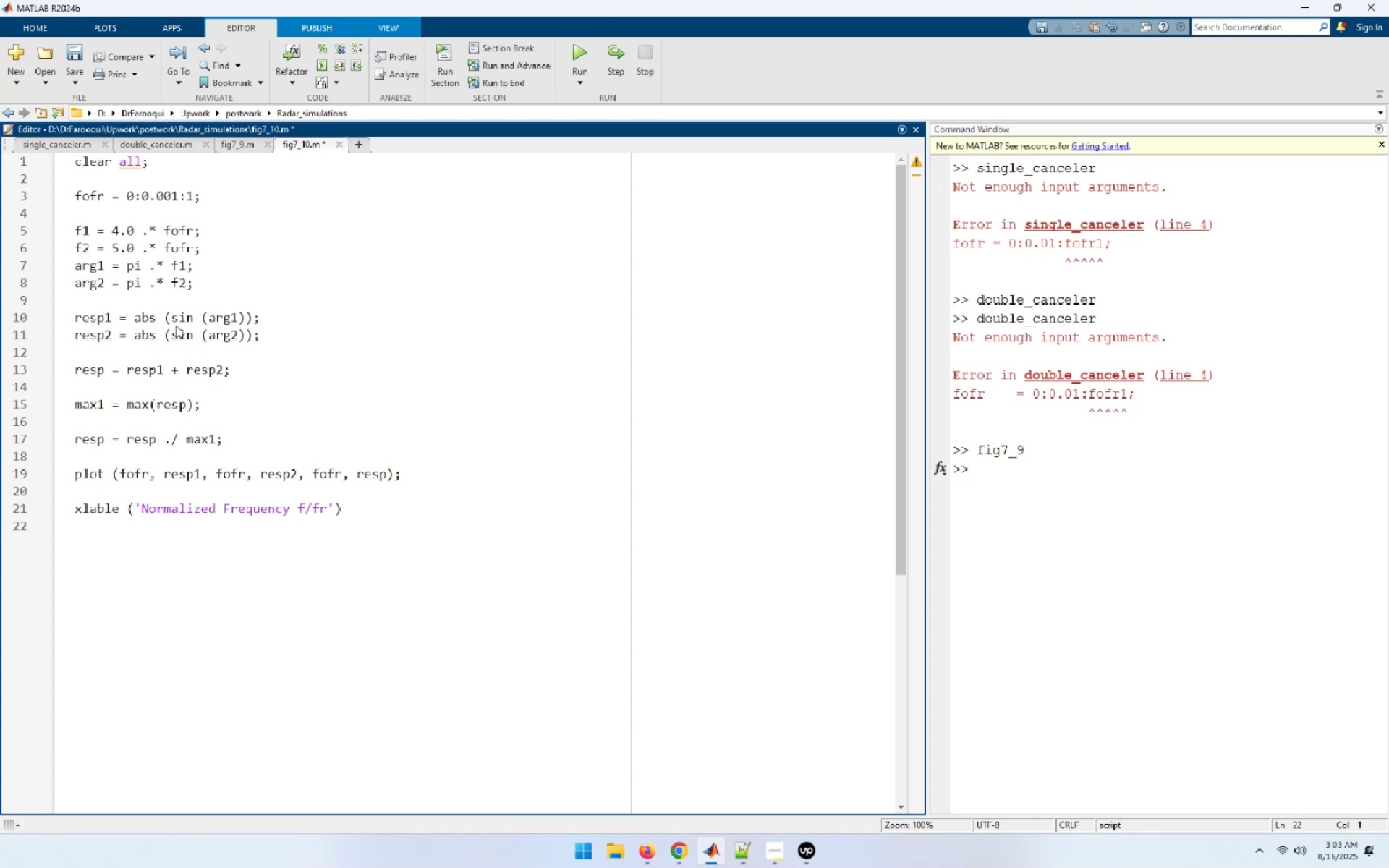 
type(ylable ('Filter Response )
key(Backspace)
type('))
 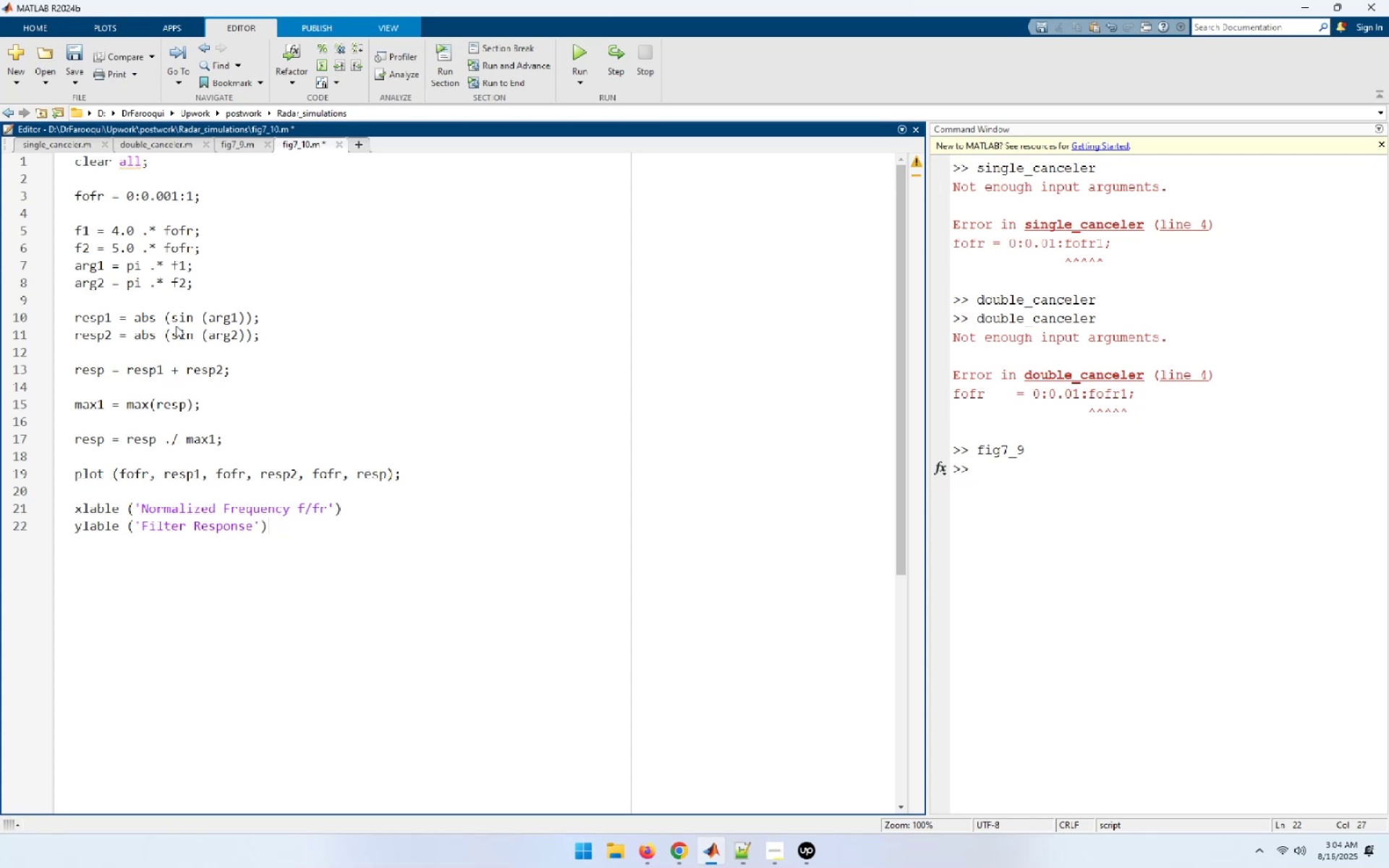 
key(Control+S)
 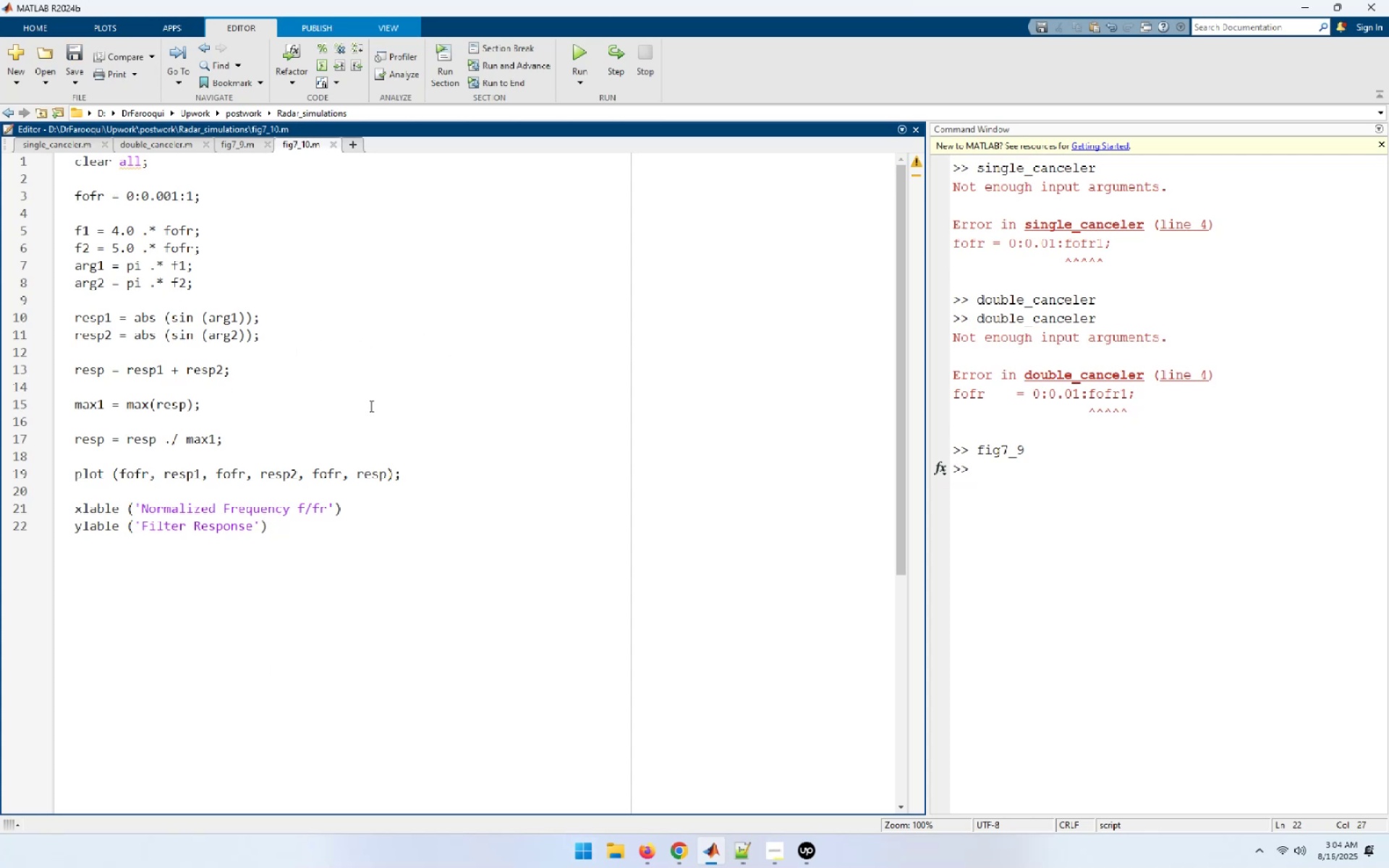 
wait(6.74)
 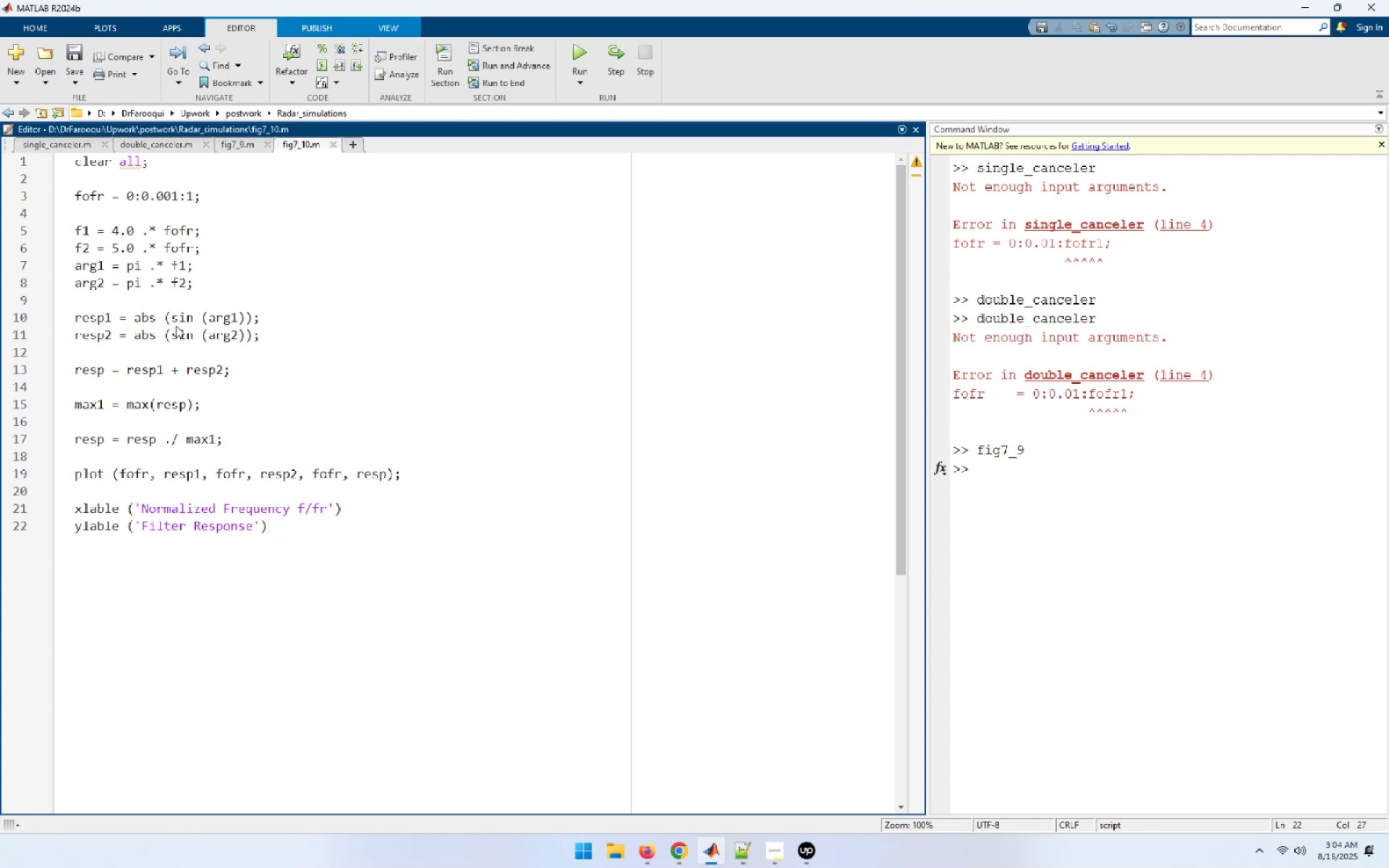 
left_click([580, 51])
 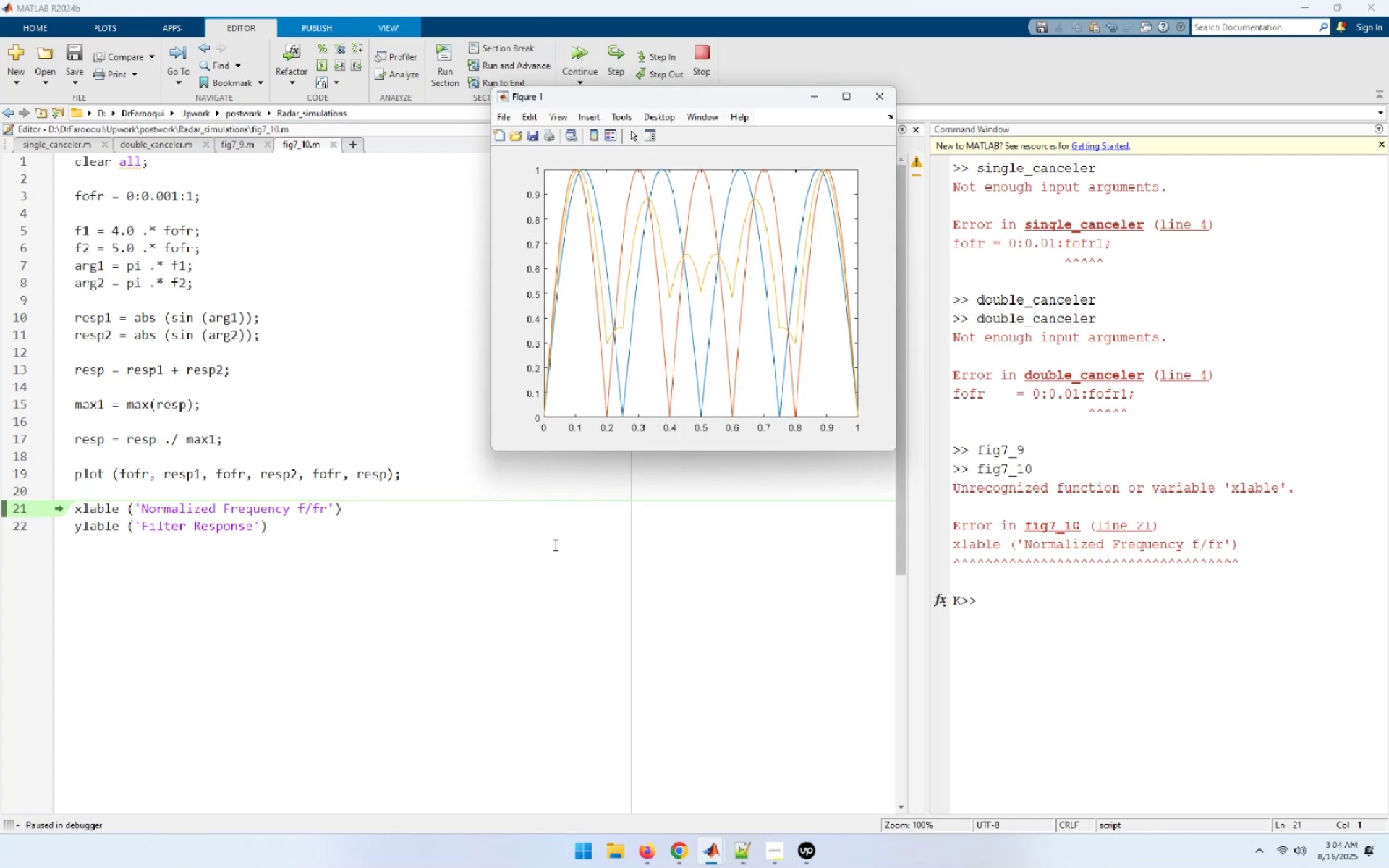 
wait(5.42)
 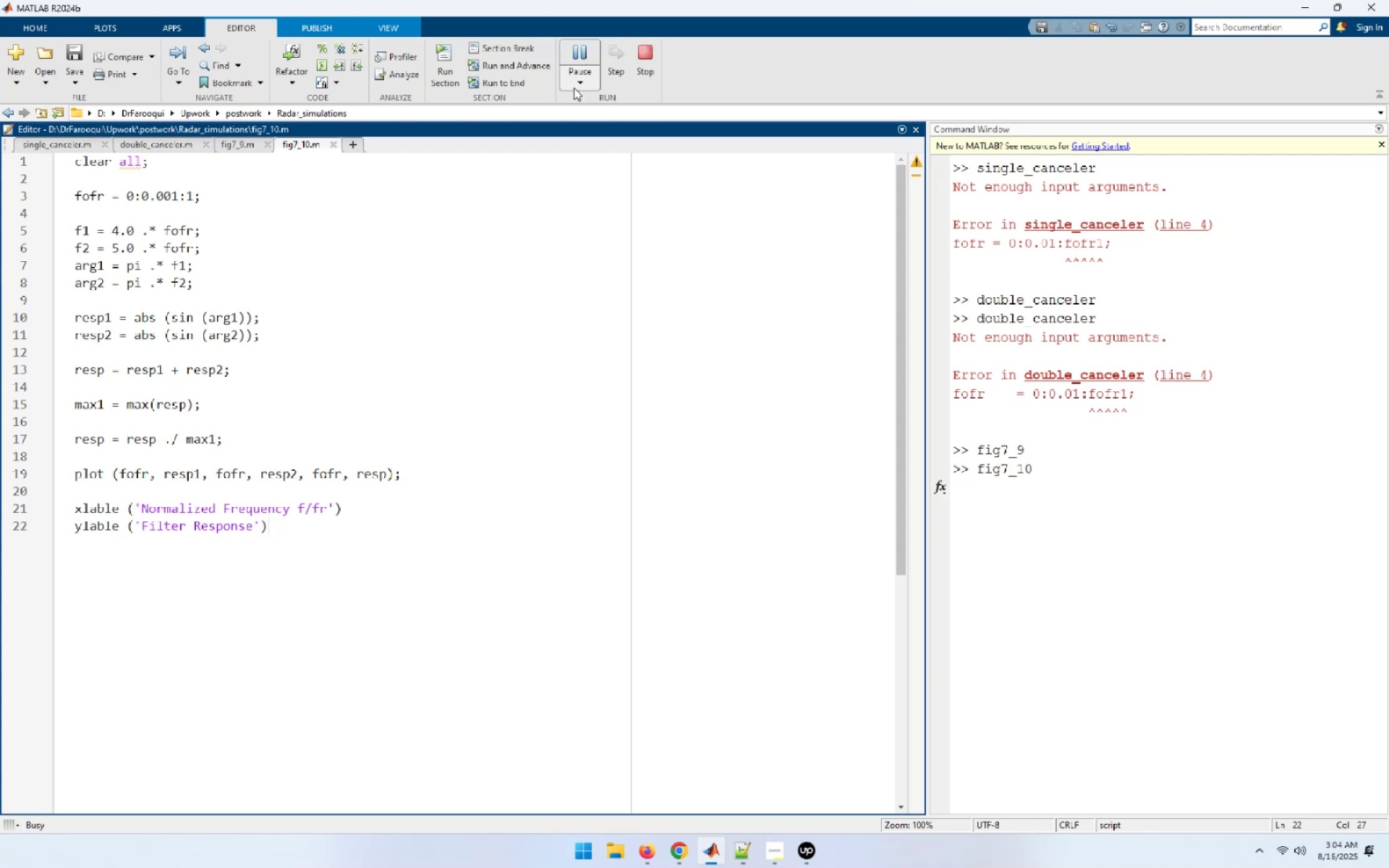 
left_click([110, 509])
 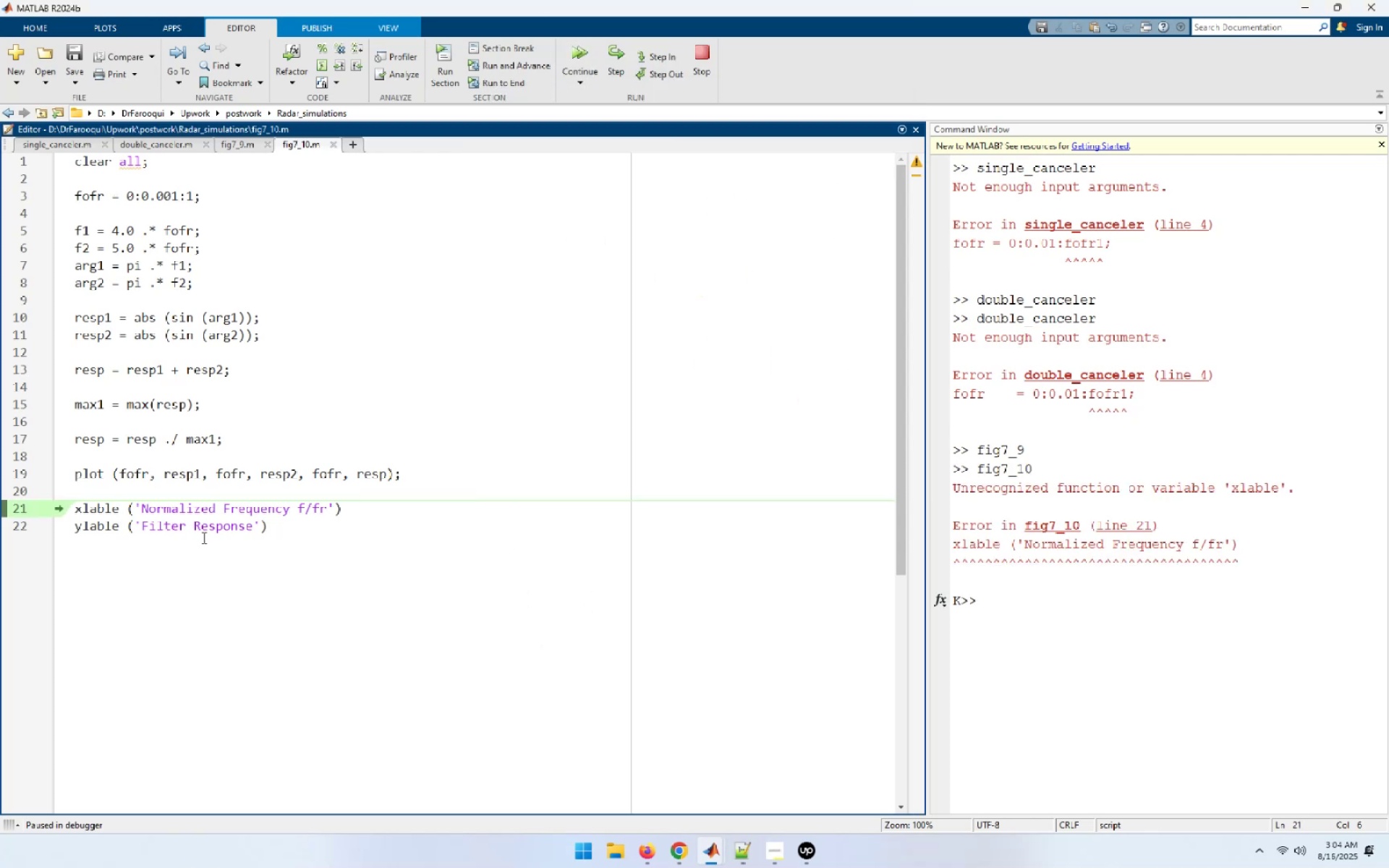 
key(Delete)
 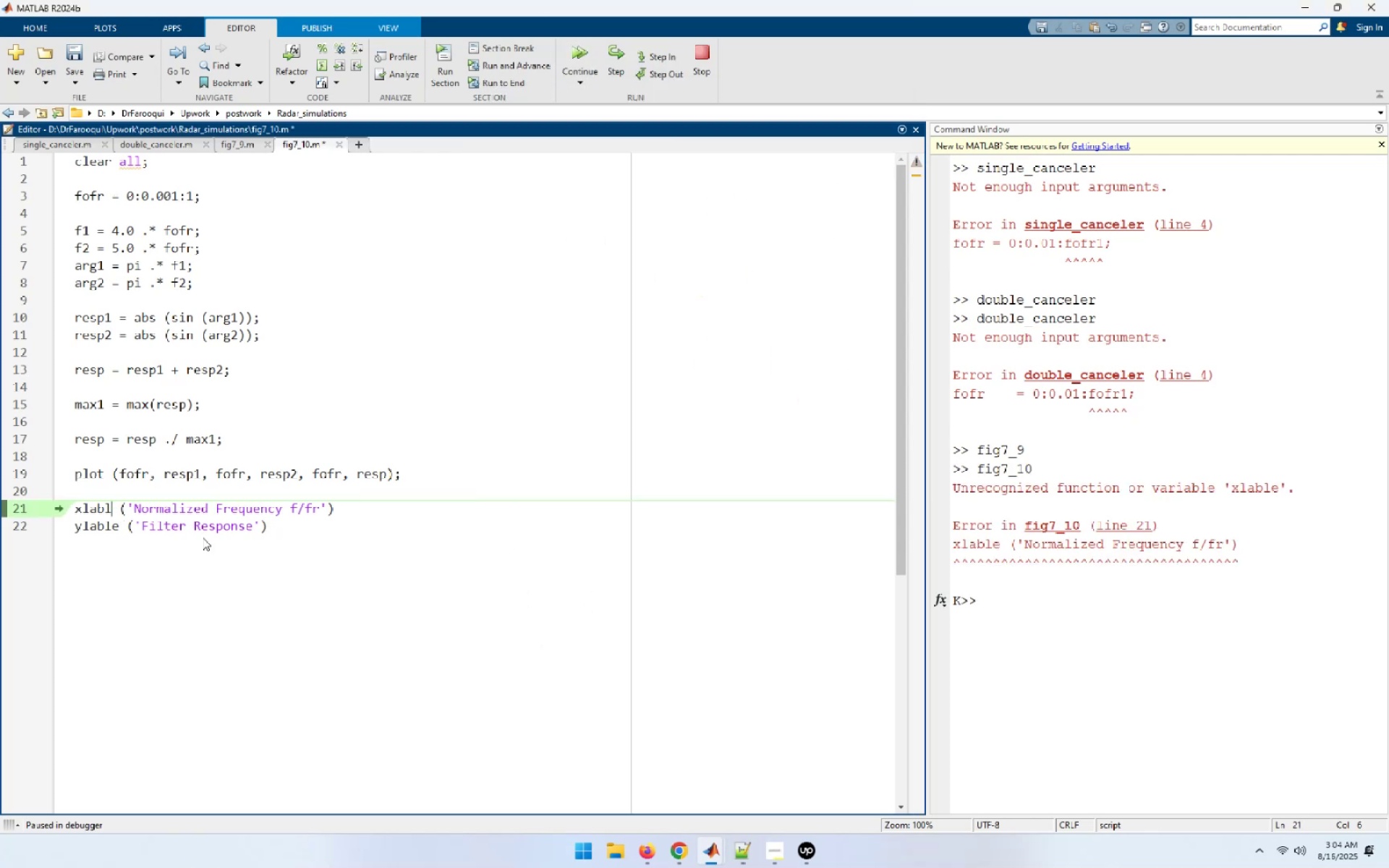 
key(ArrowLeft)
 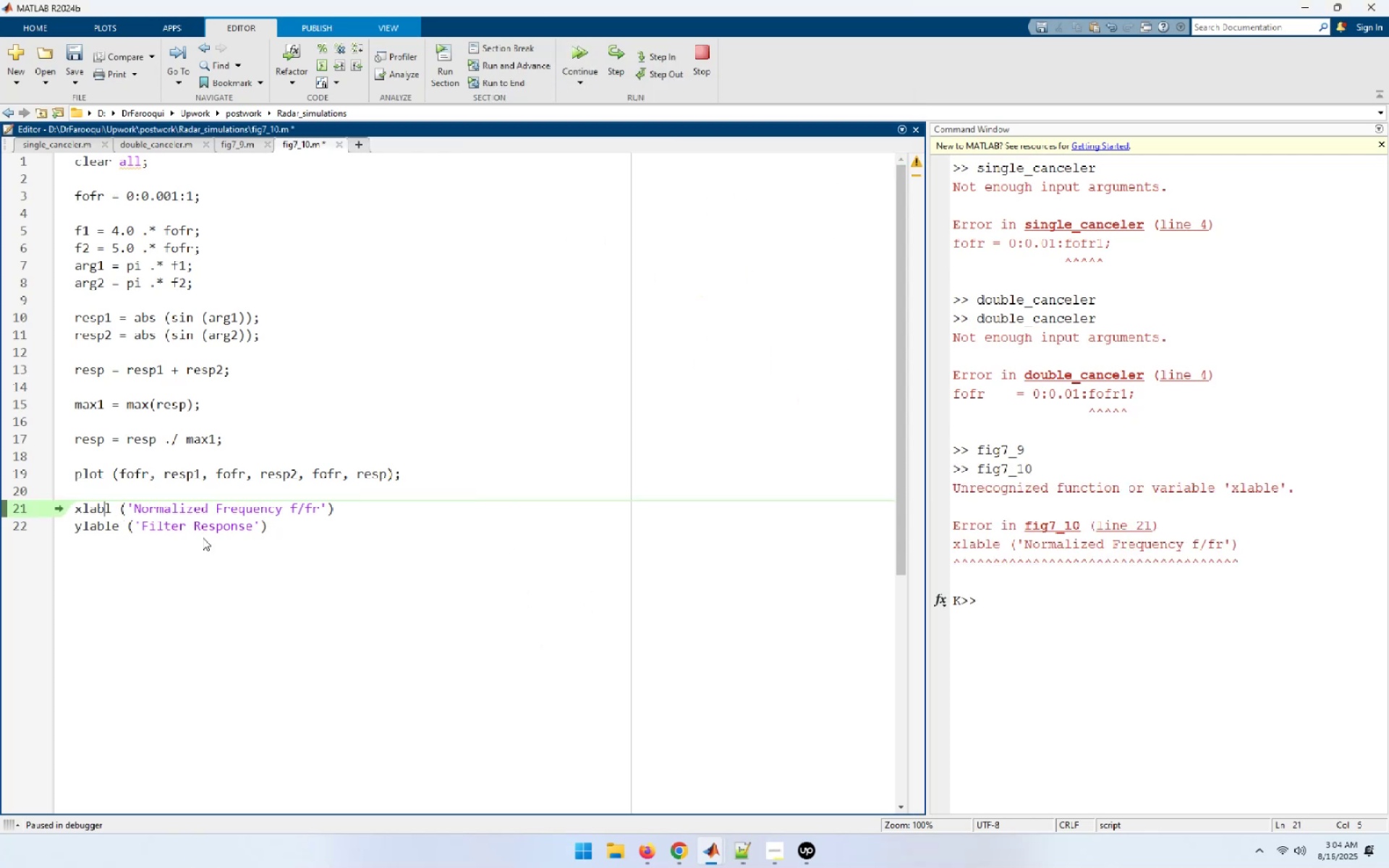 
key(E)
 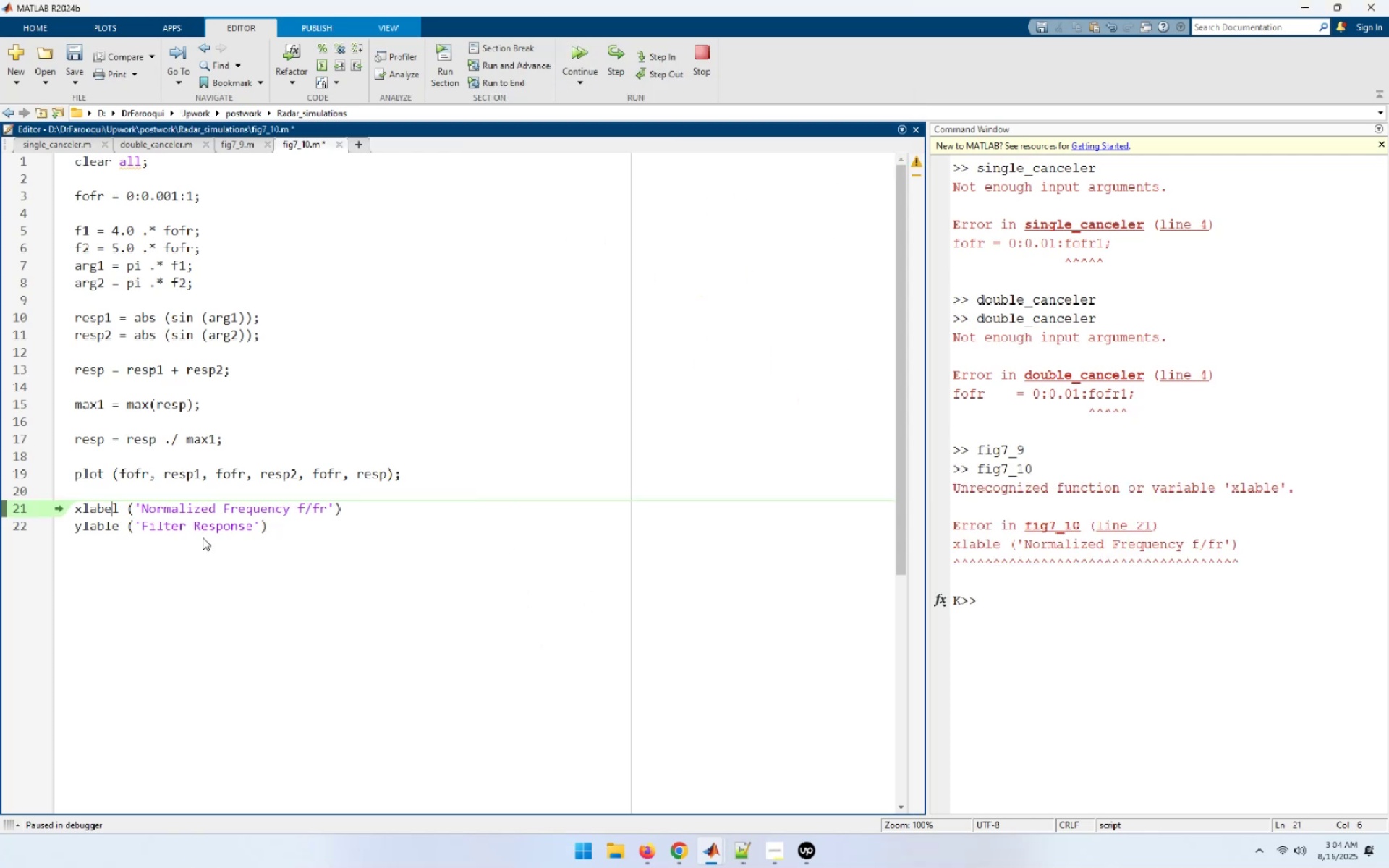 
key(ArrowDown)
 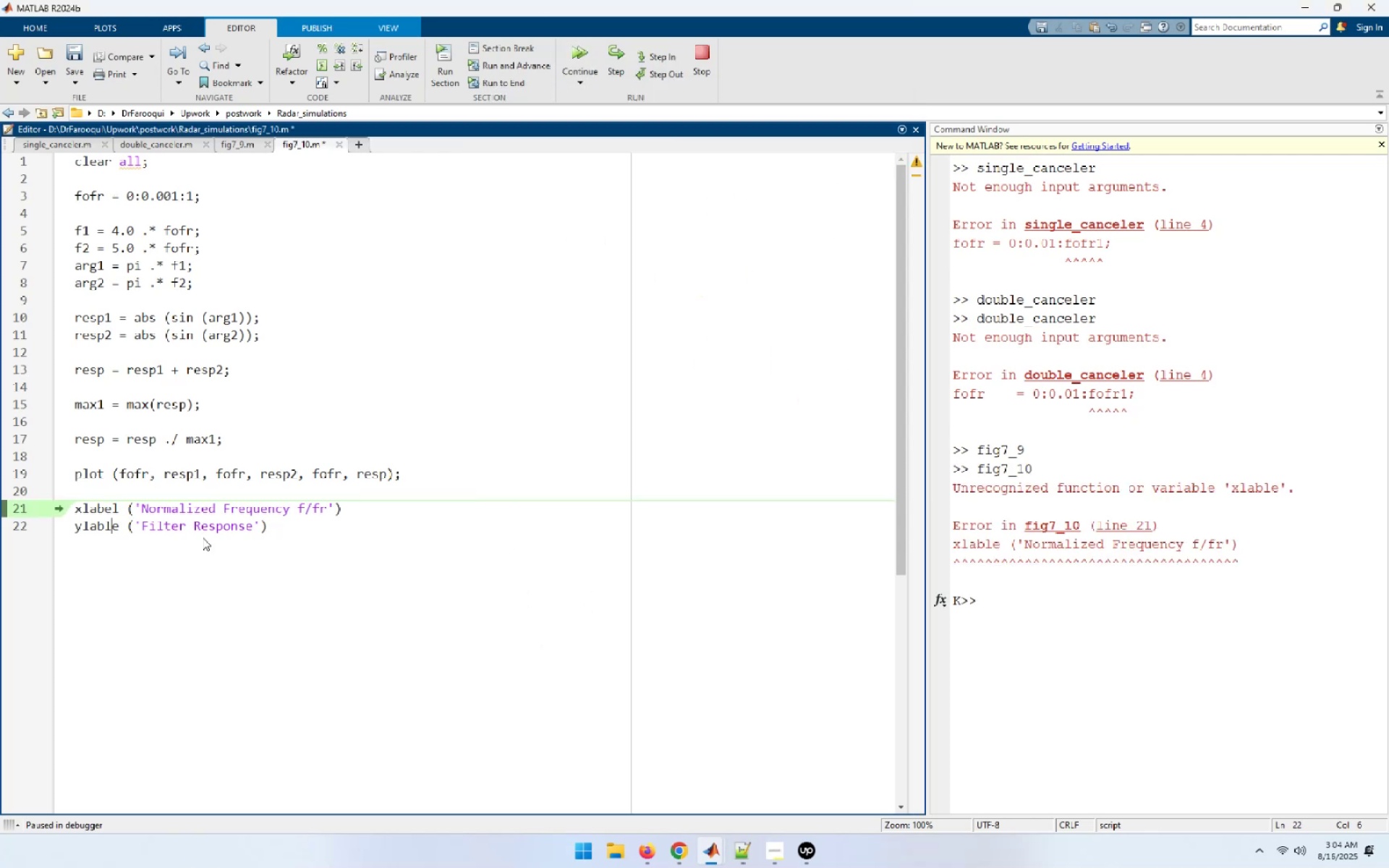 
key(Delete)
 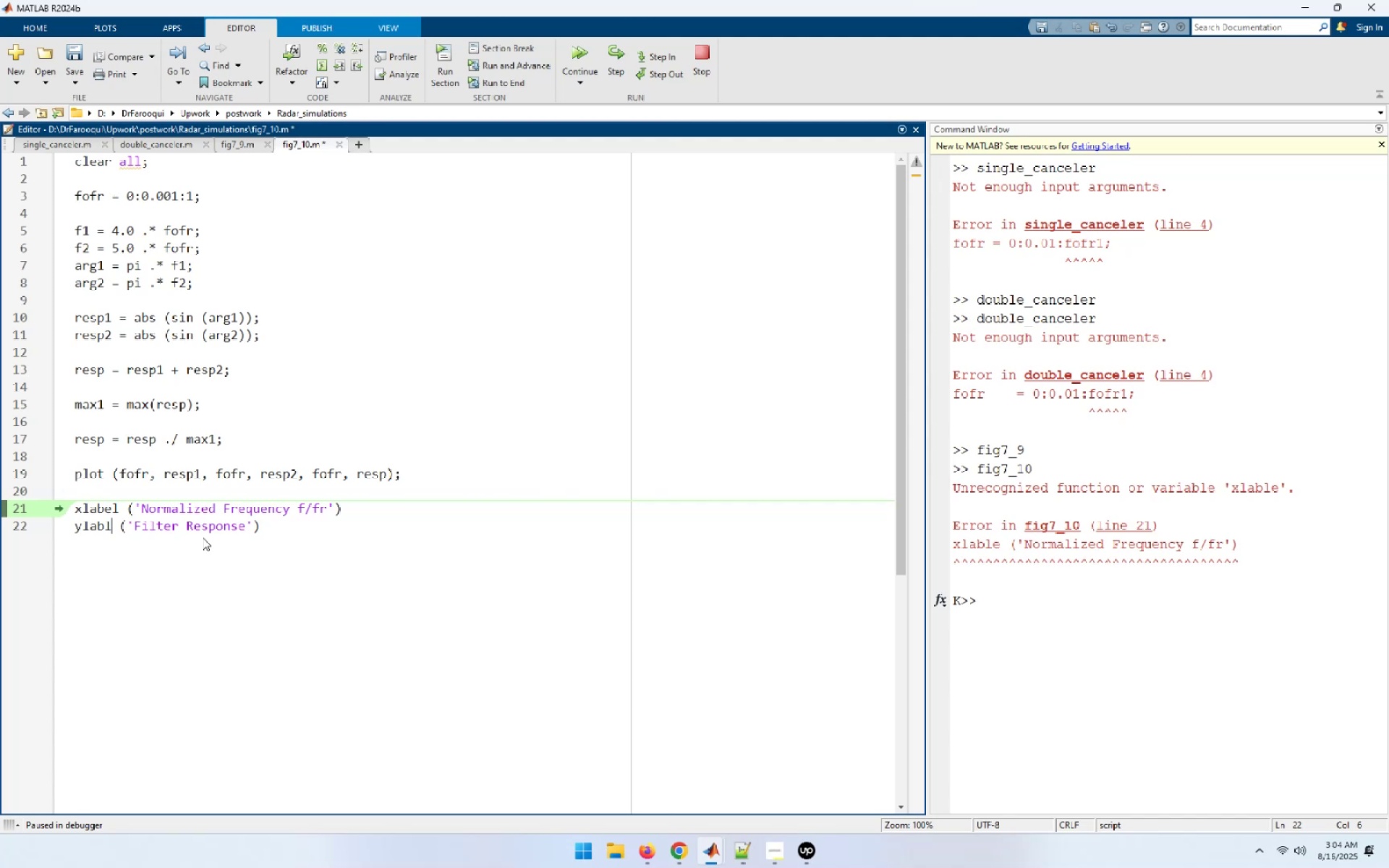 
key(ArrowLeft)
 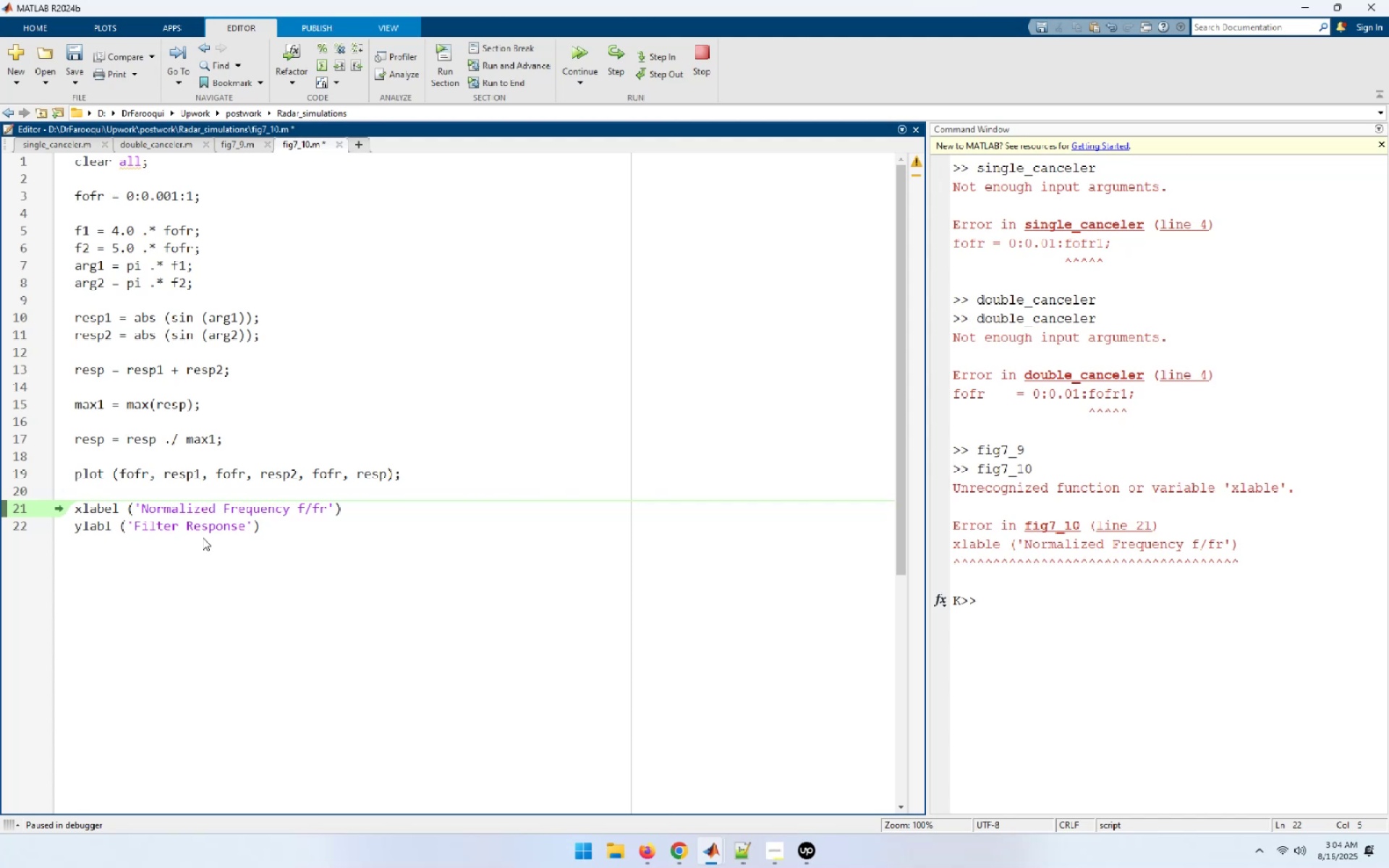 
key(E)
 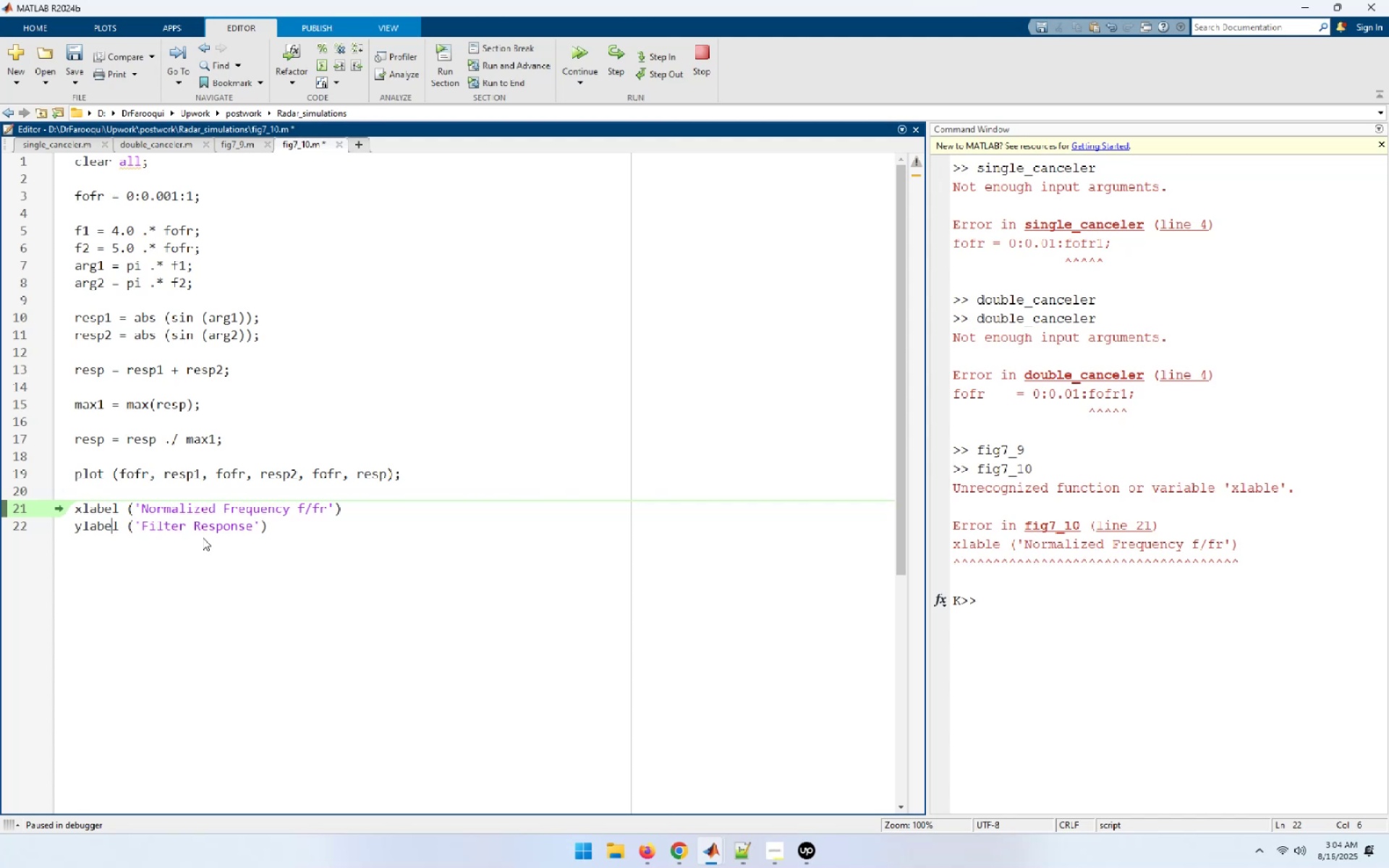 
key(Control+S)
 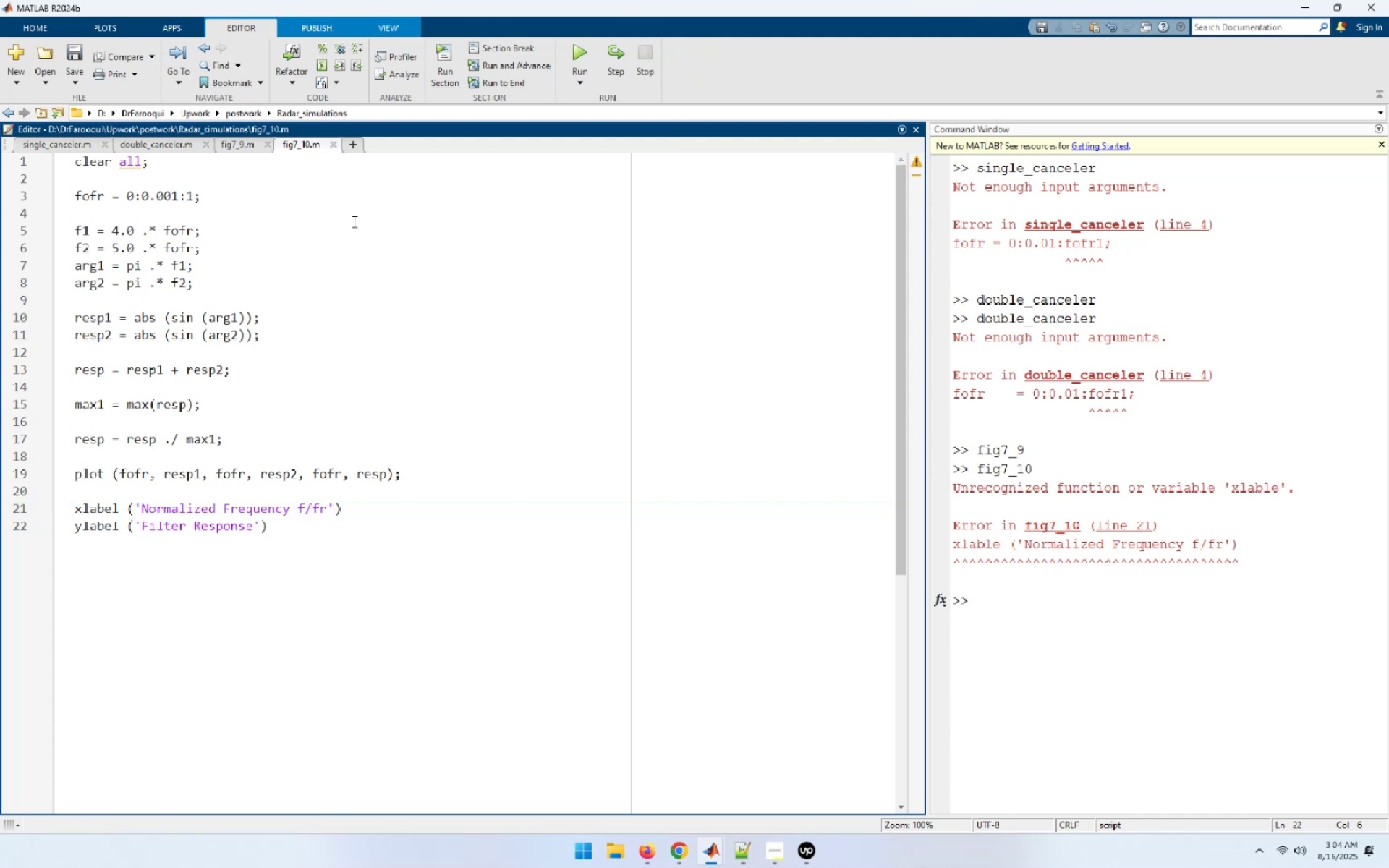 
left_click([579, 47])
 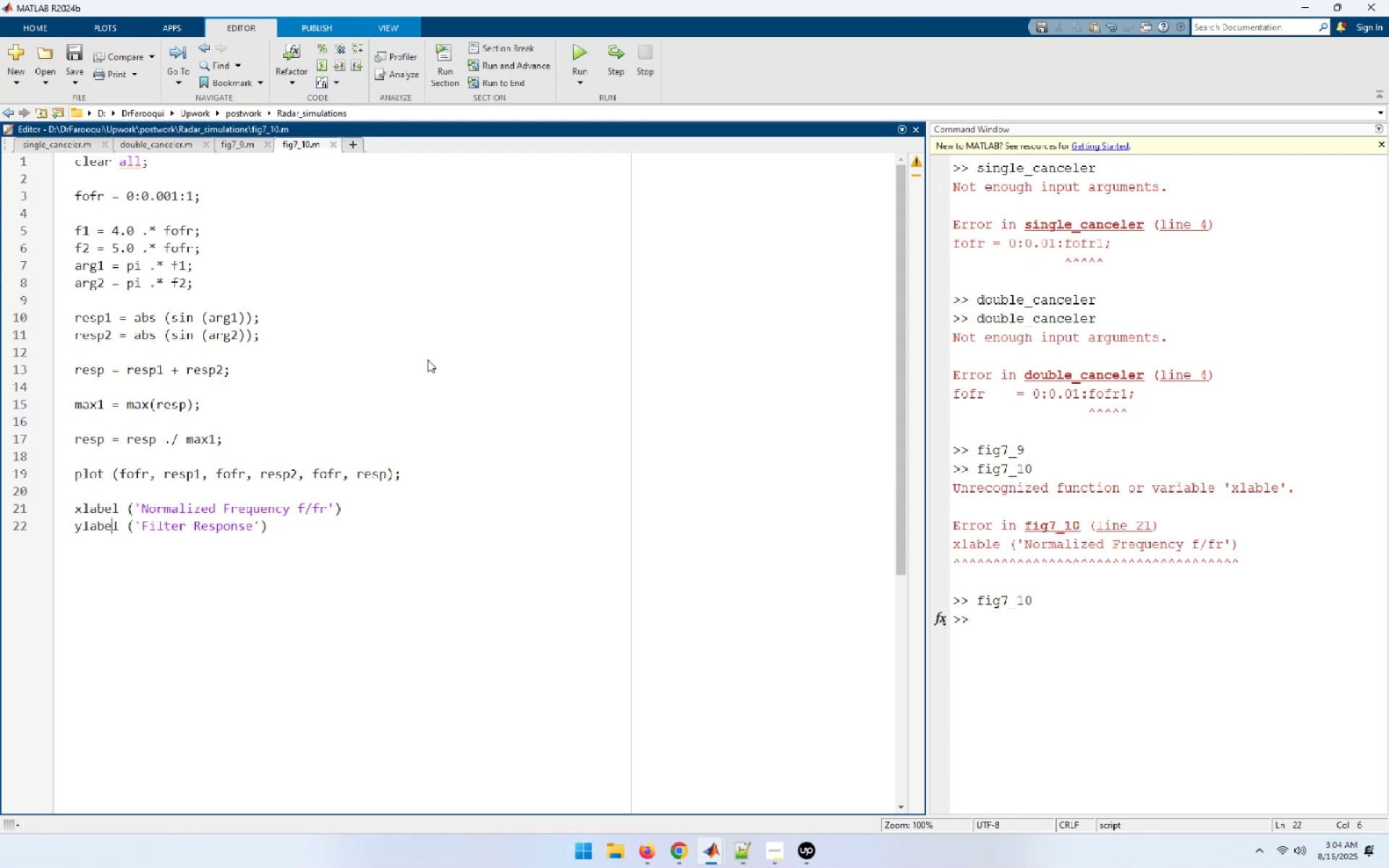 
wait(6.32)
 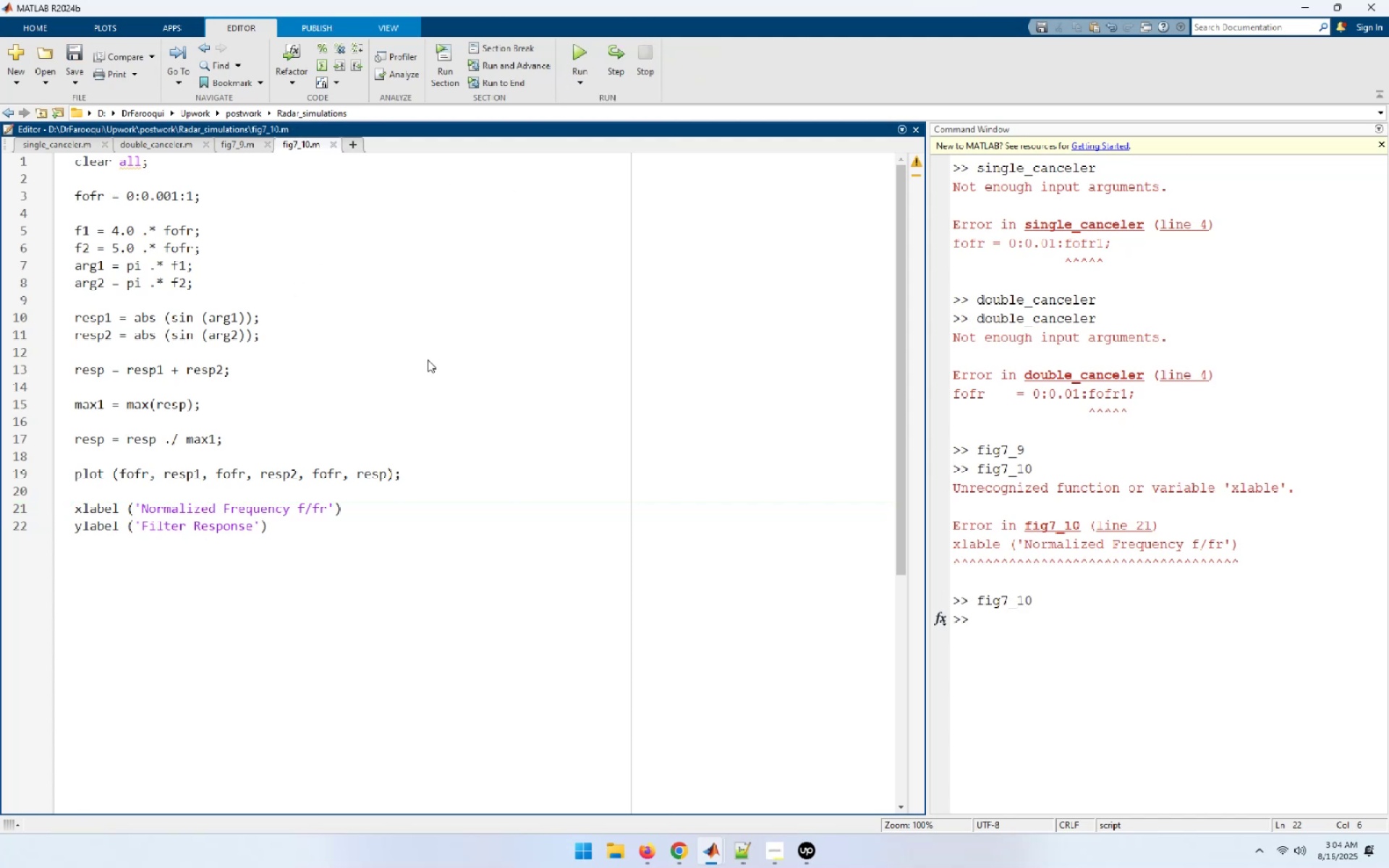 
left_click([574, 52])
 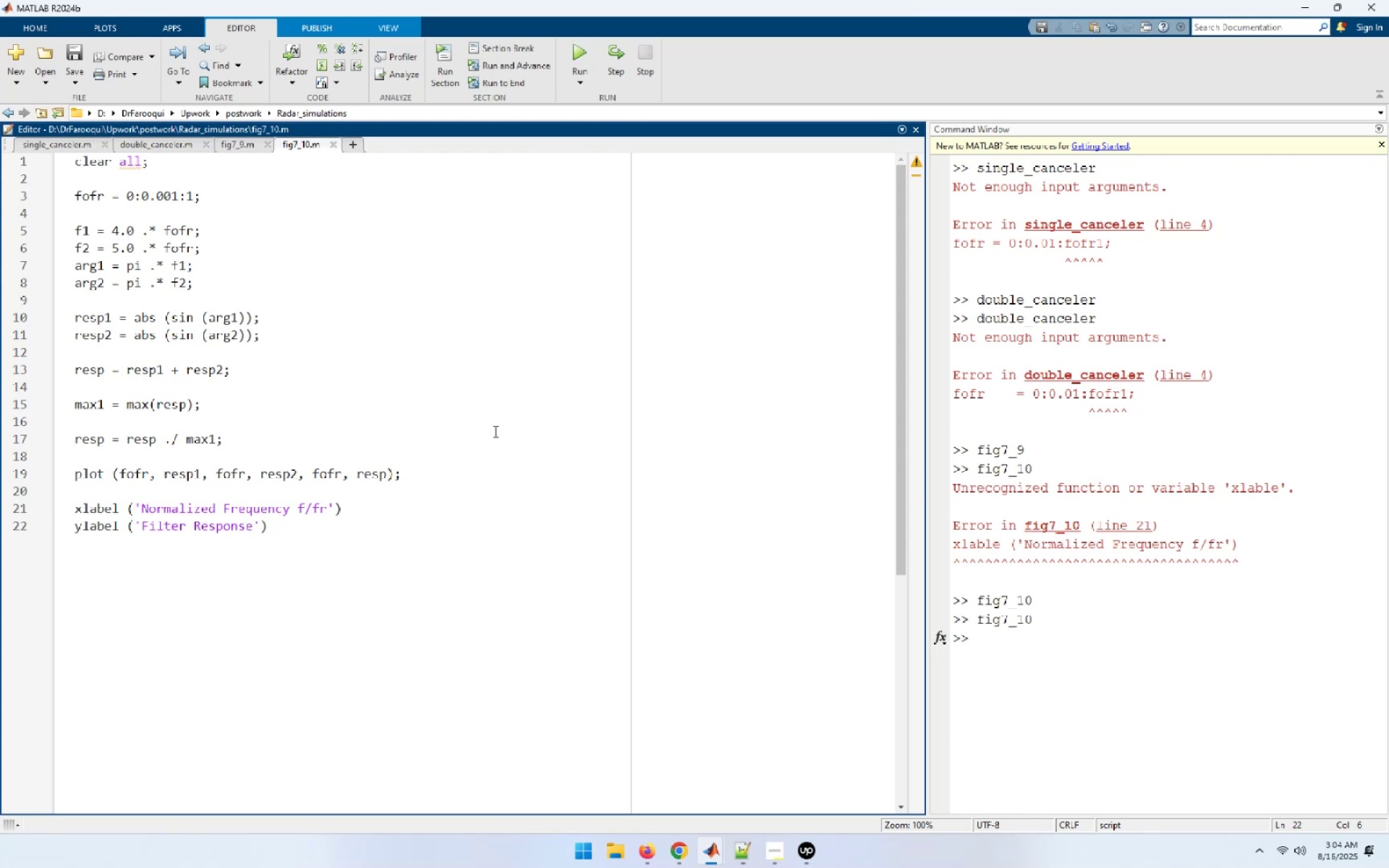 
wait(10.06)
 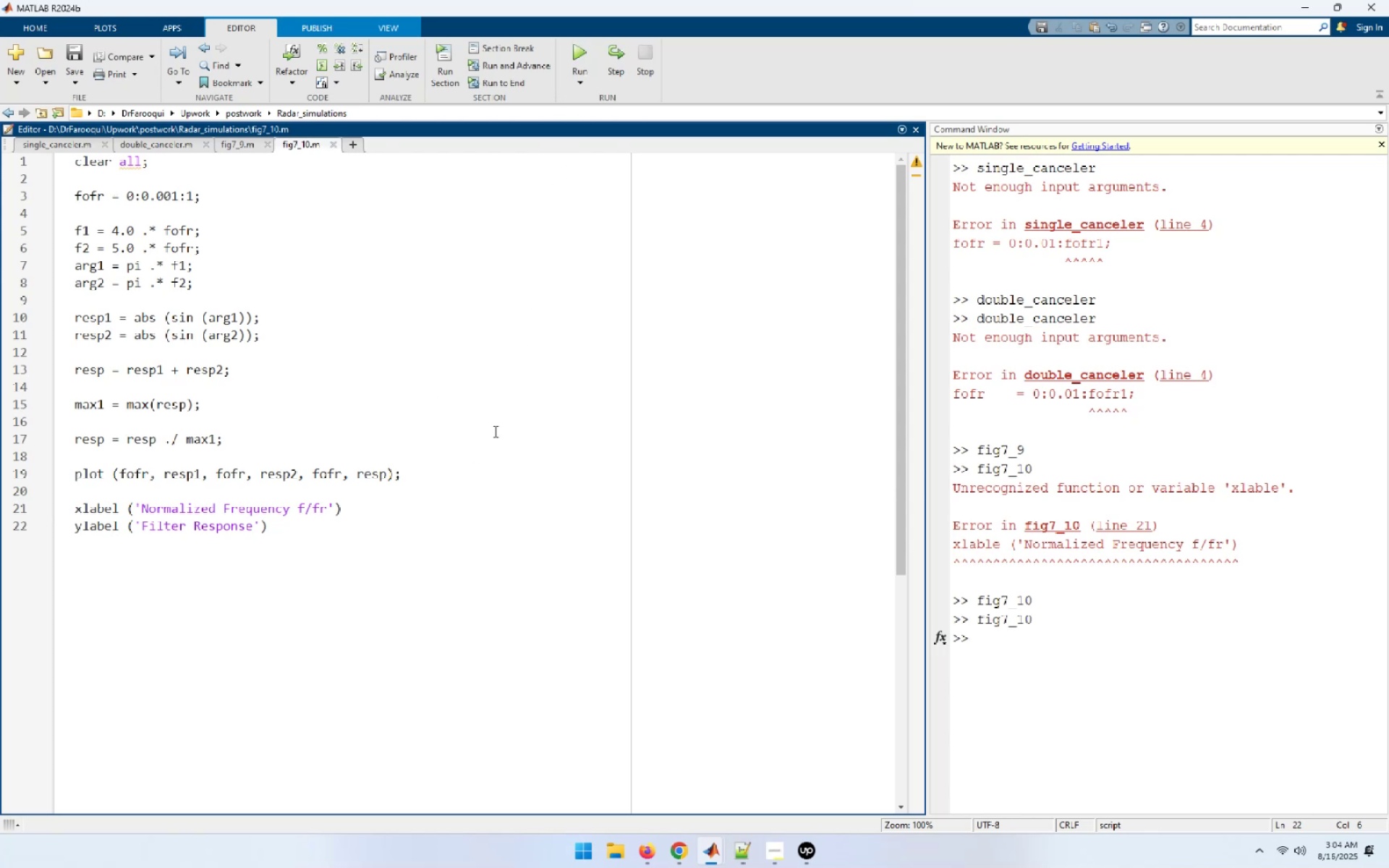 
left_click([778, 778])
 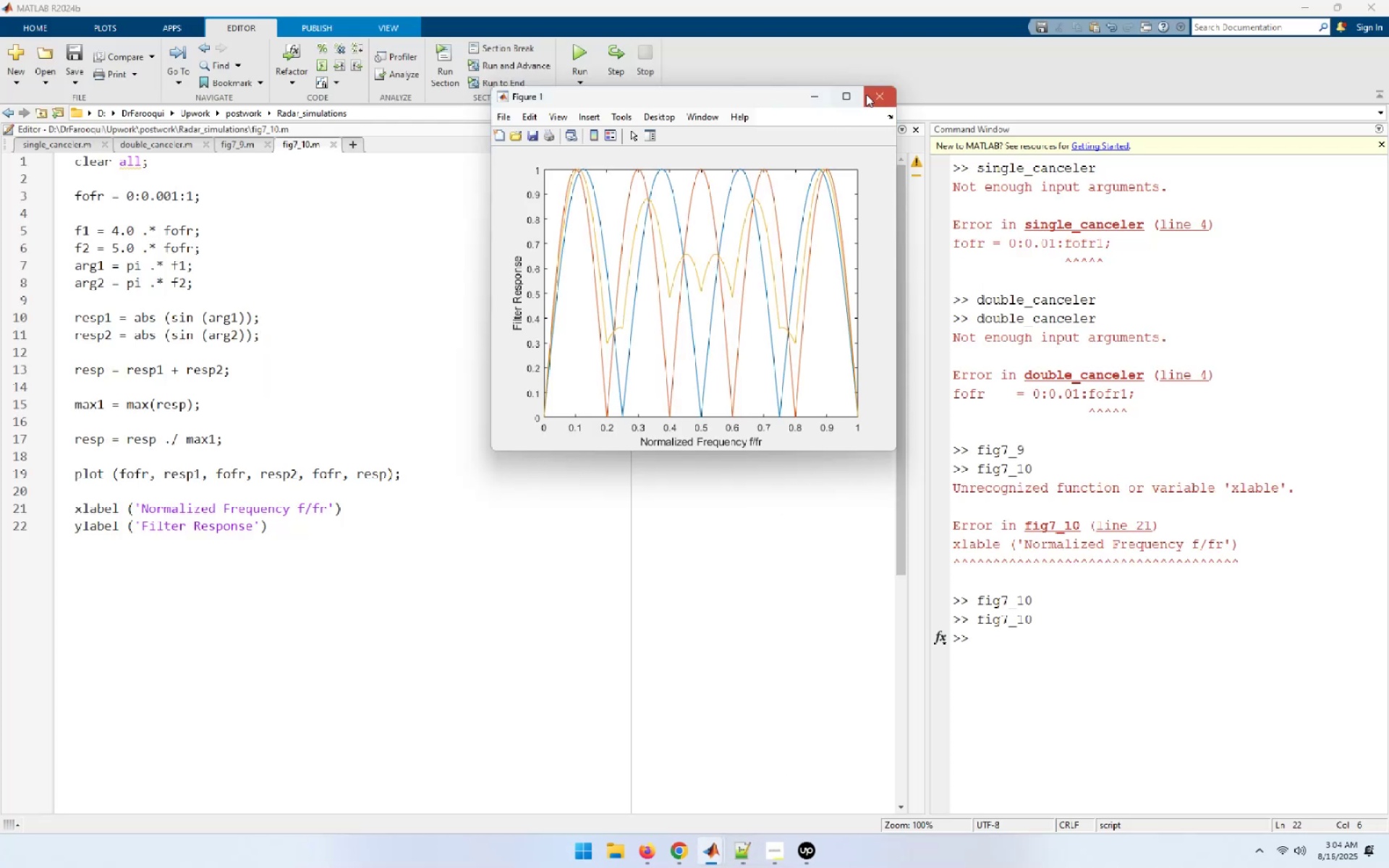 
left_click([870, 96])
 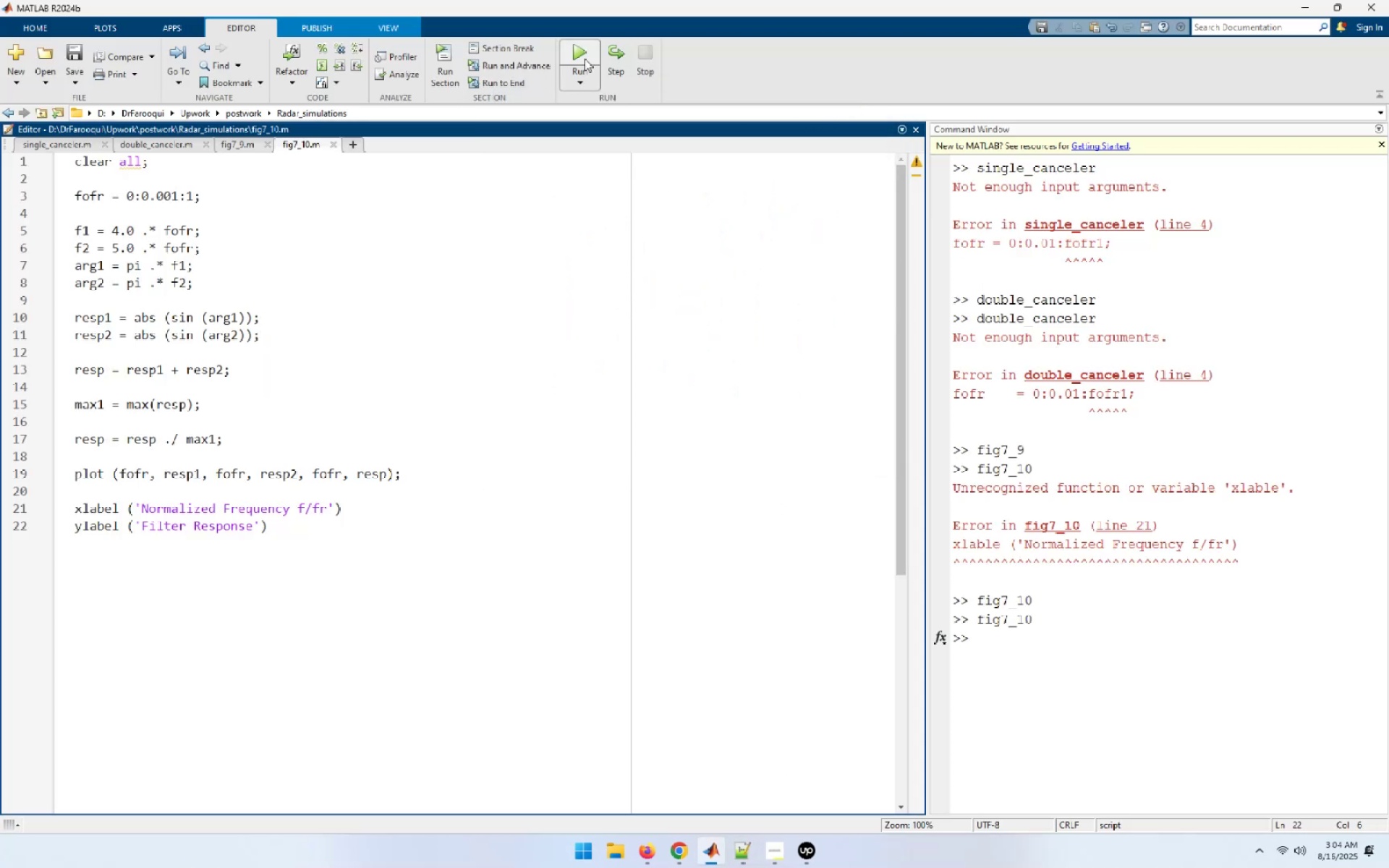 
left_click([585, 57])
 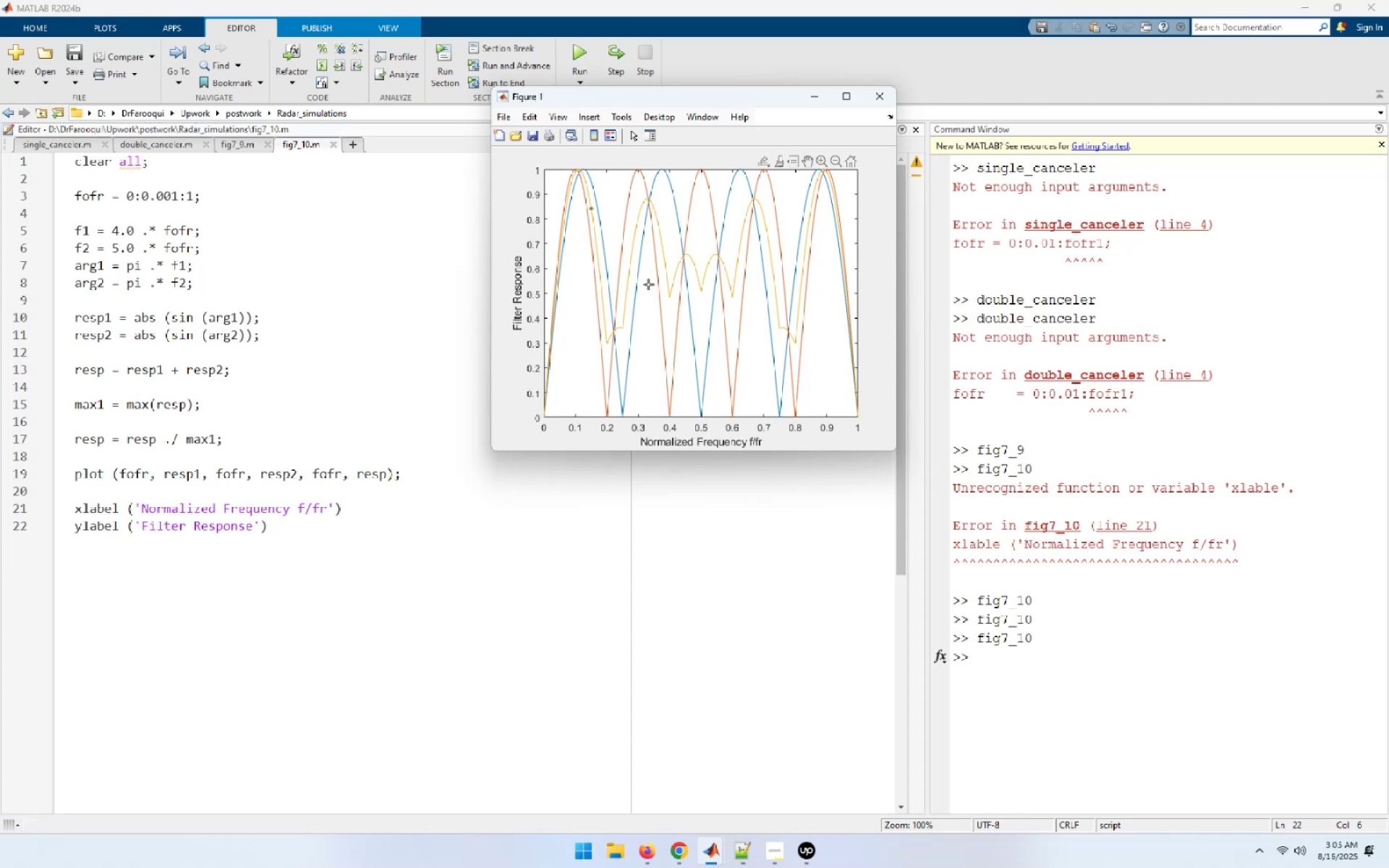 
wait(15.71)
 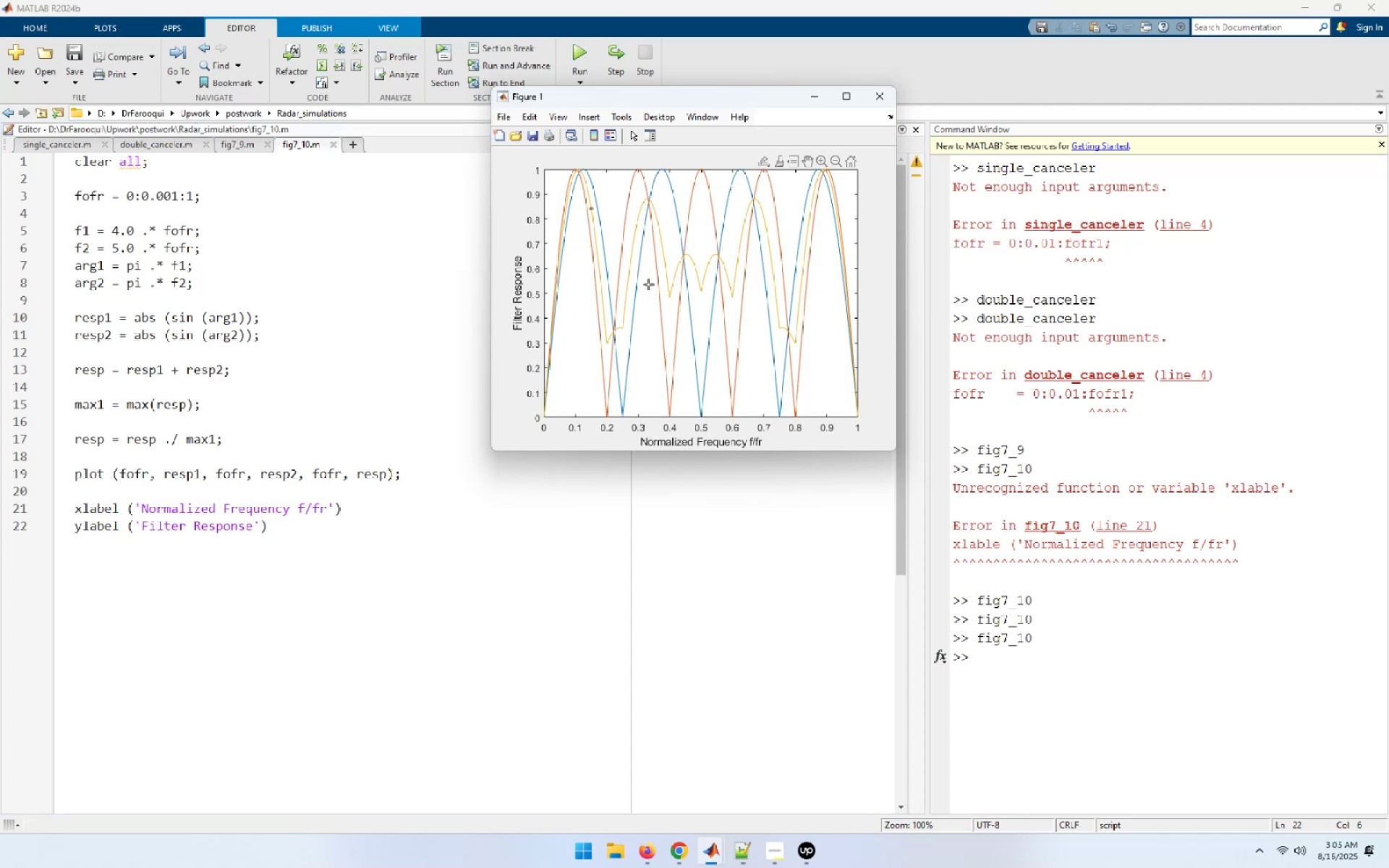 
left_click_drag(start_coordinate=[637, 340], to_coordinate=[629, 340])
 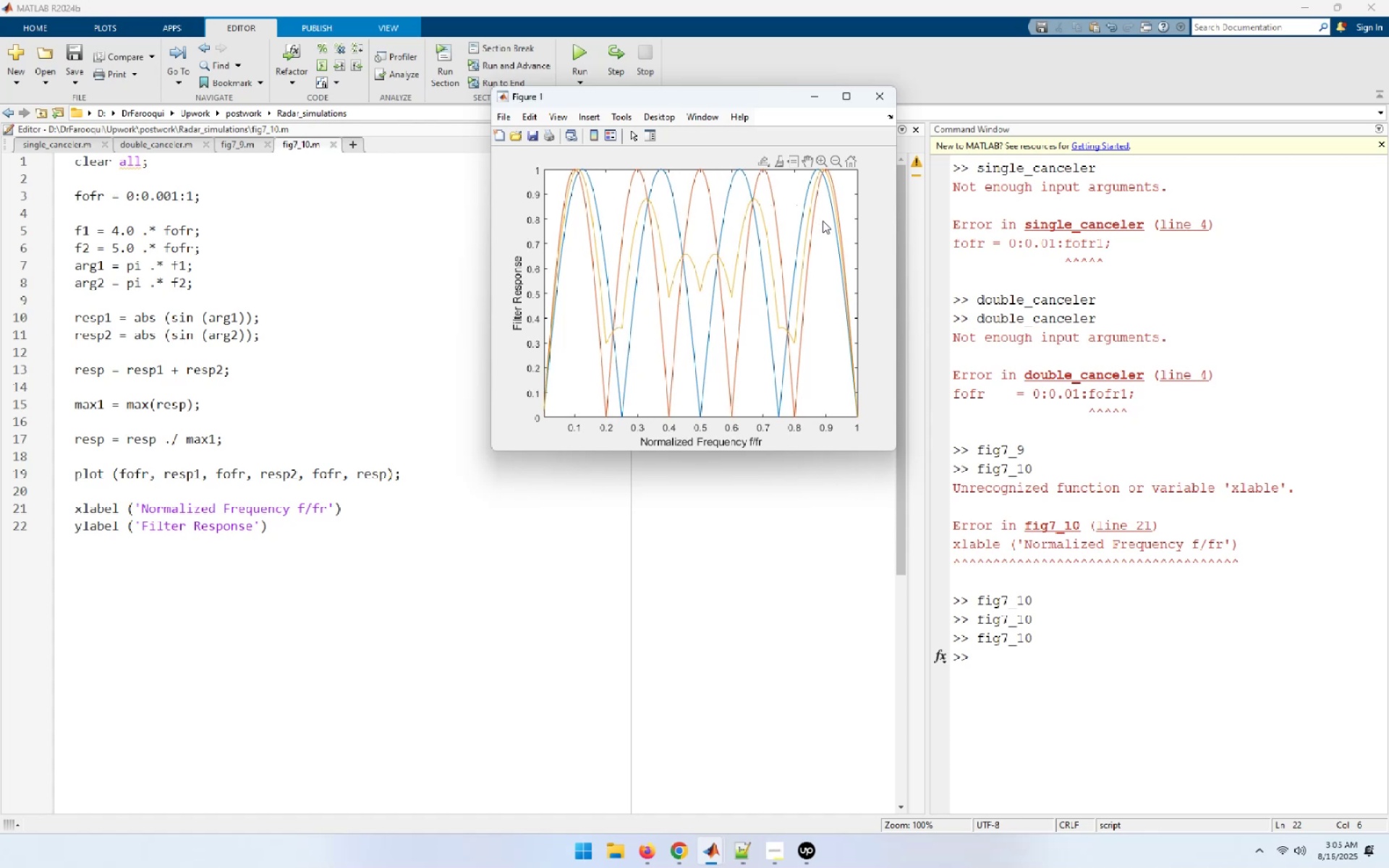 
wait(6.38)
 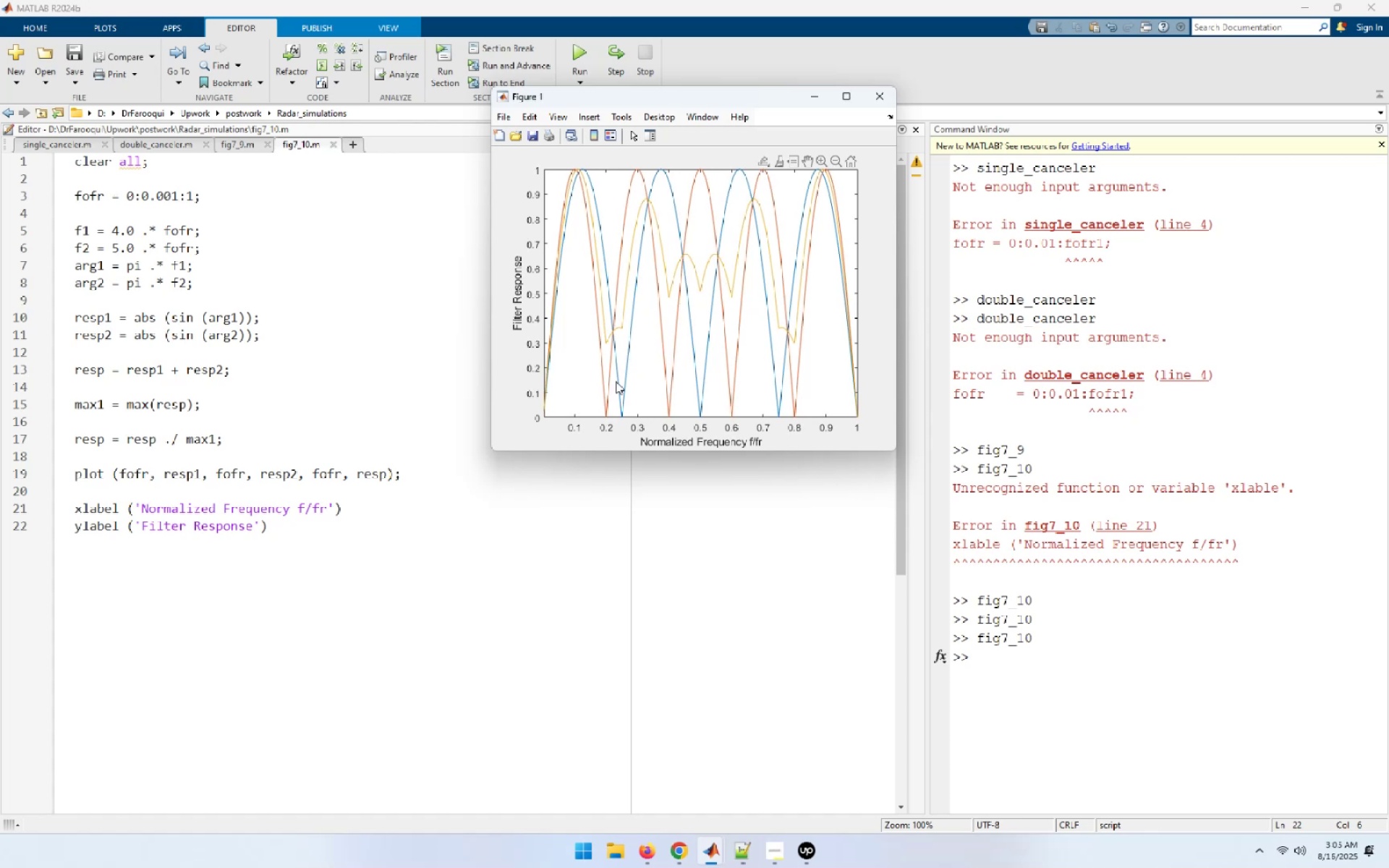 
left_click([807, 163])
 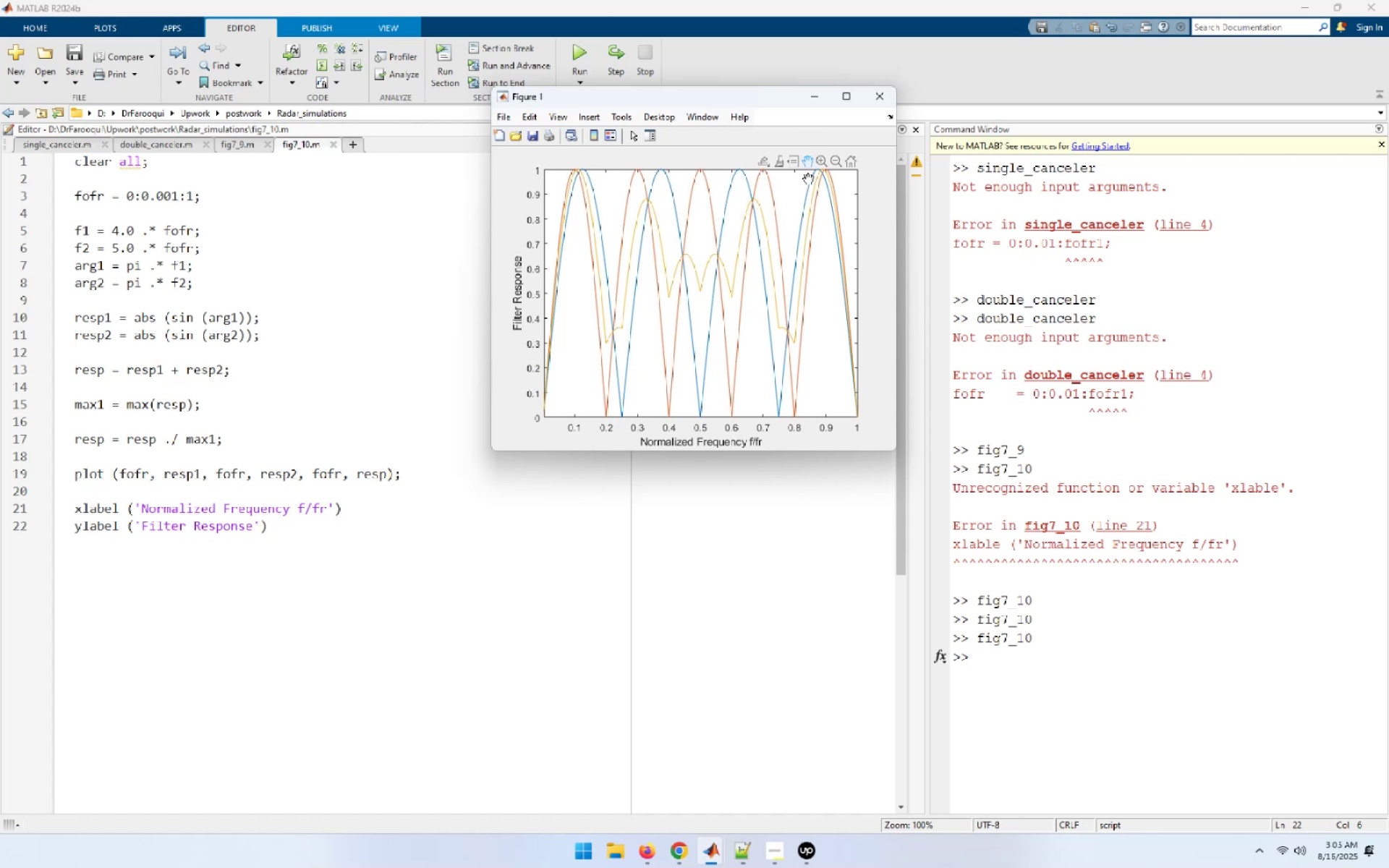 
left_click_drag(start_coordinate=[672, 296], to_coordinate=[671, 289])
 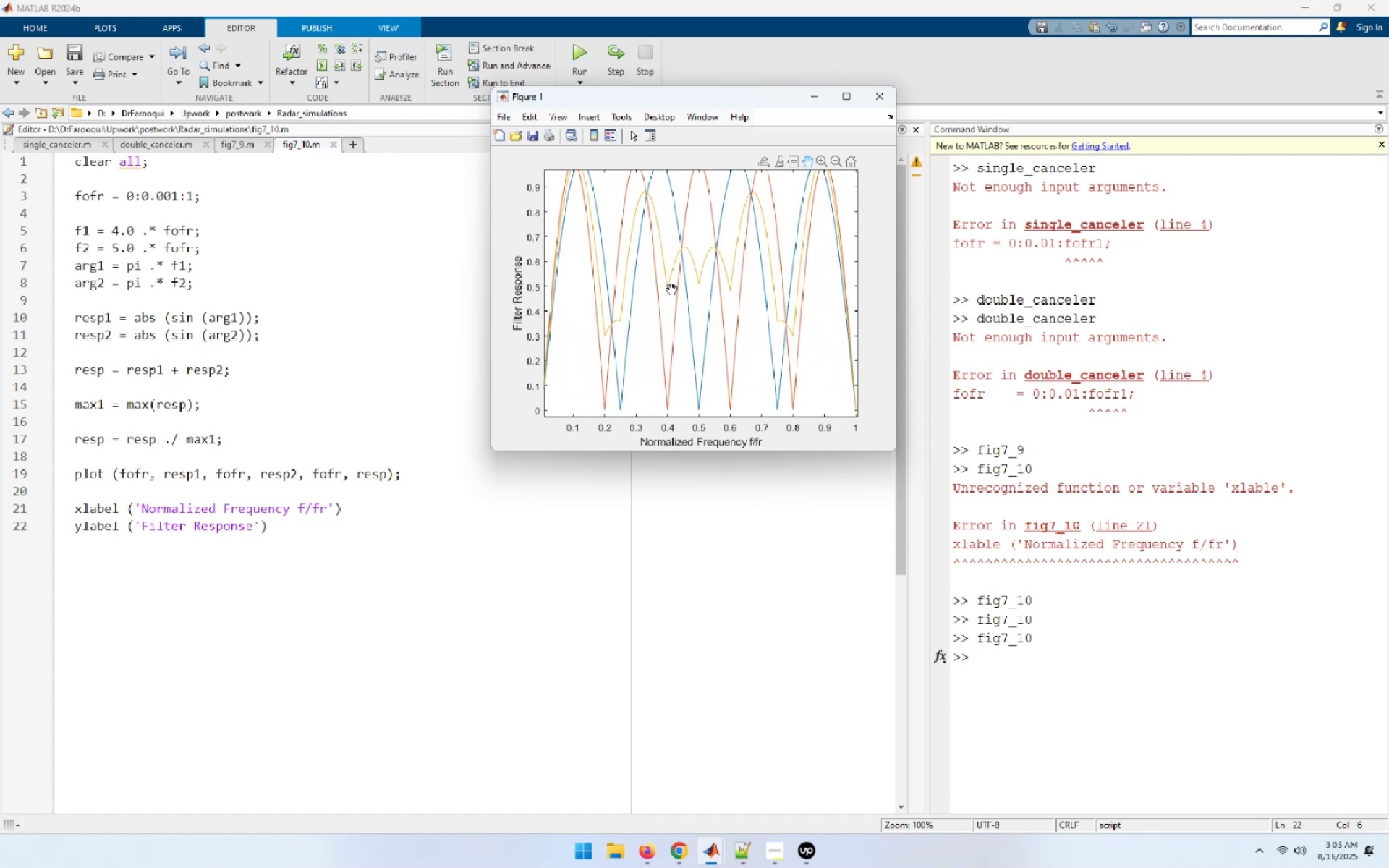 
double_click([671, 289])
 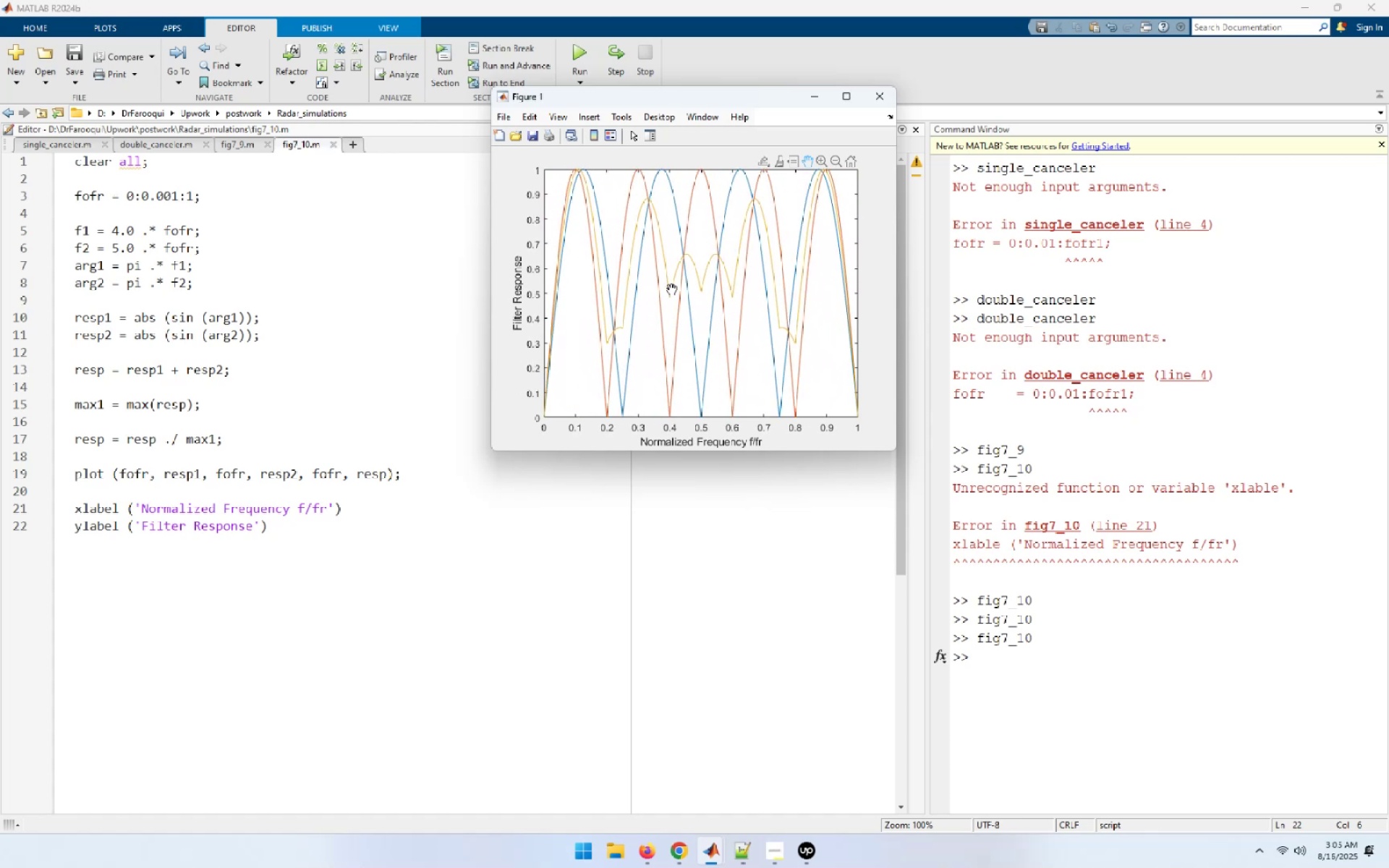 
triple_click([671, 289])
 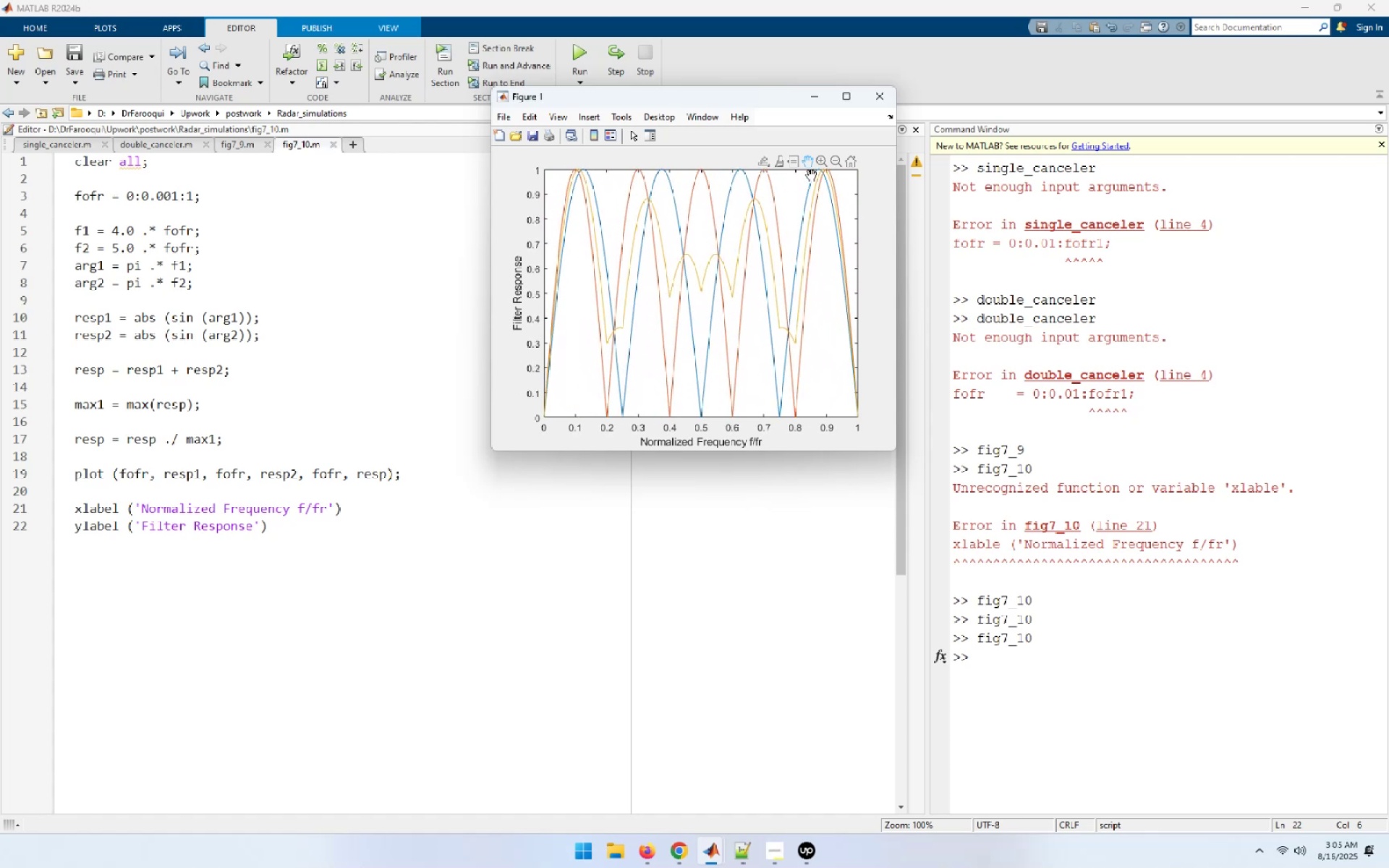 
mouse_move([803, 182])
 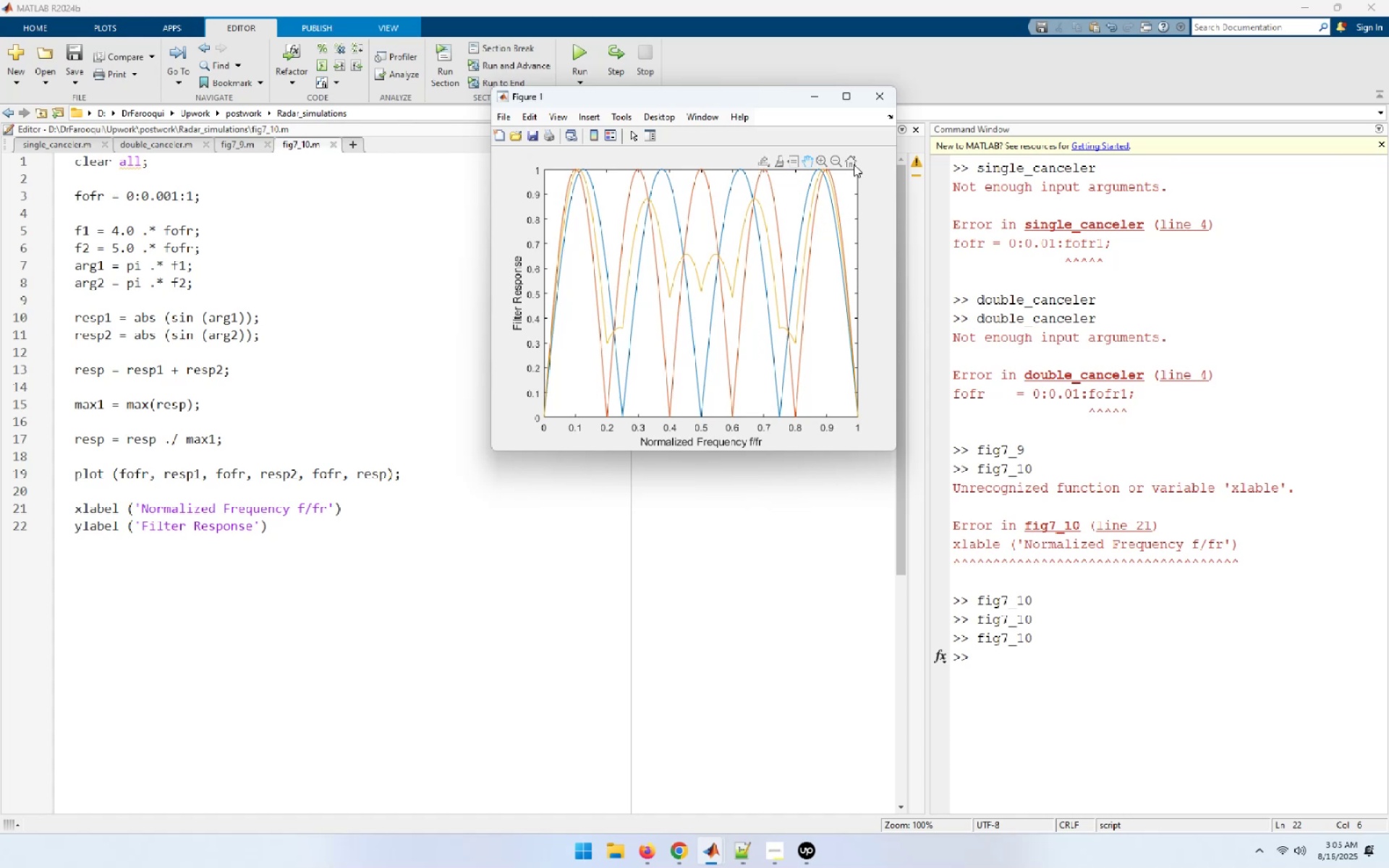 
left_click([849, 164])
 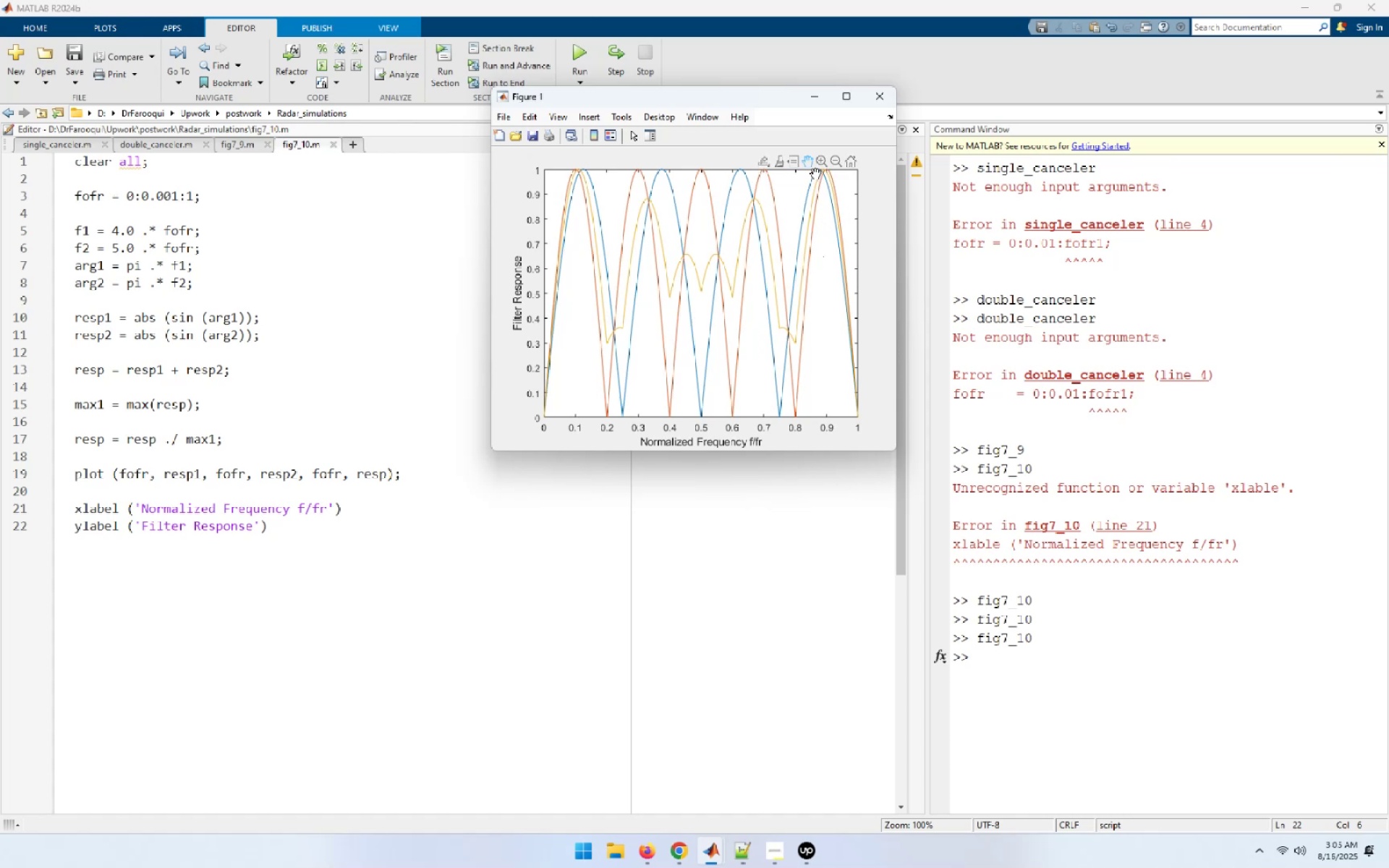 
left_click_drag(start_coordinate=[671, 292], to_coordinate=[747, 264])
 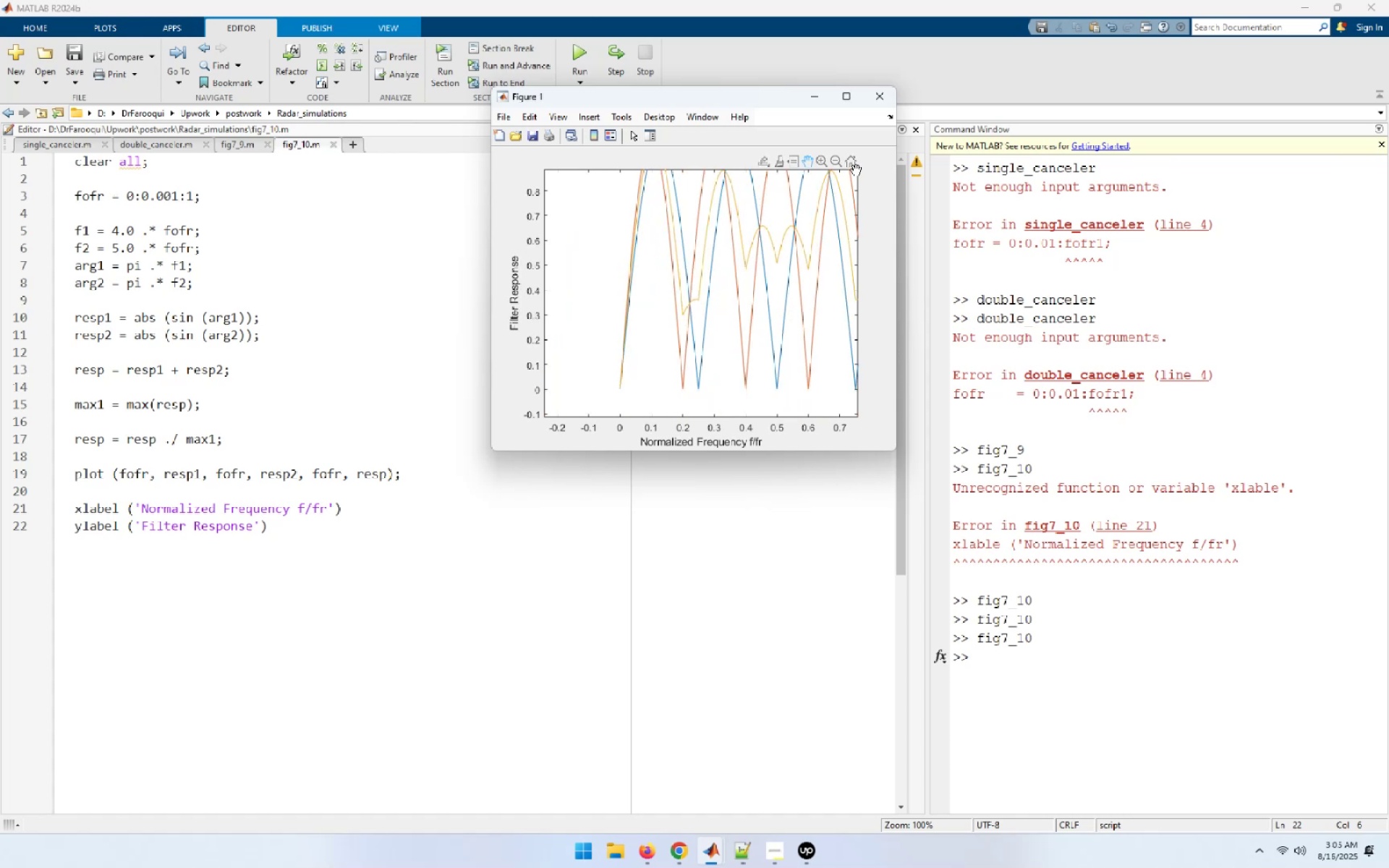 
left_click([852, 163])
 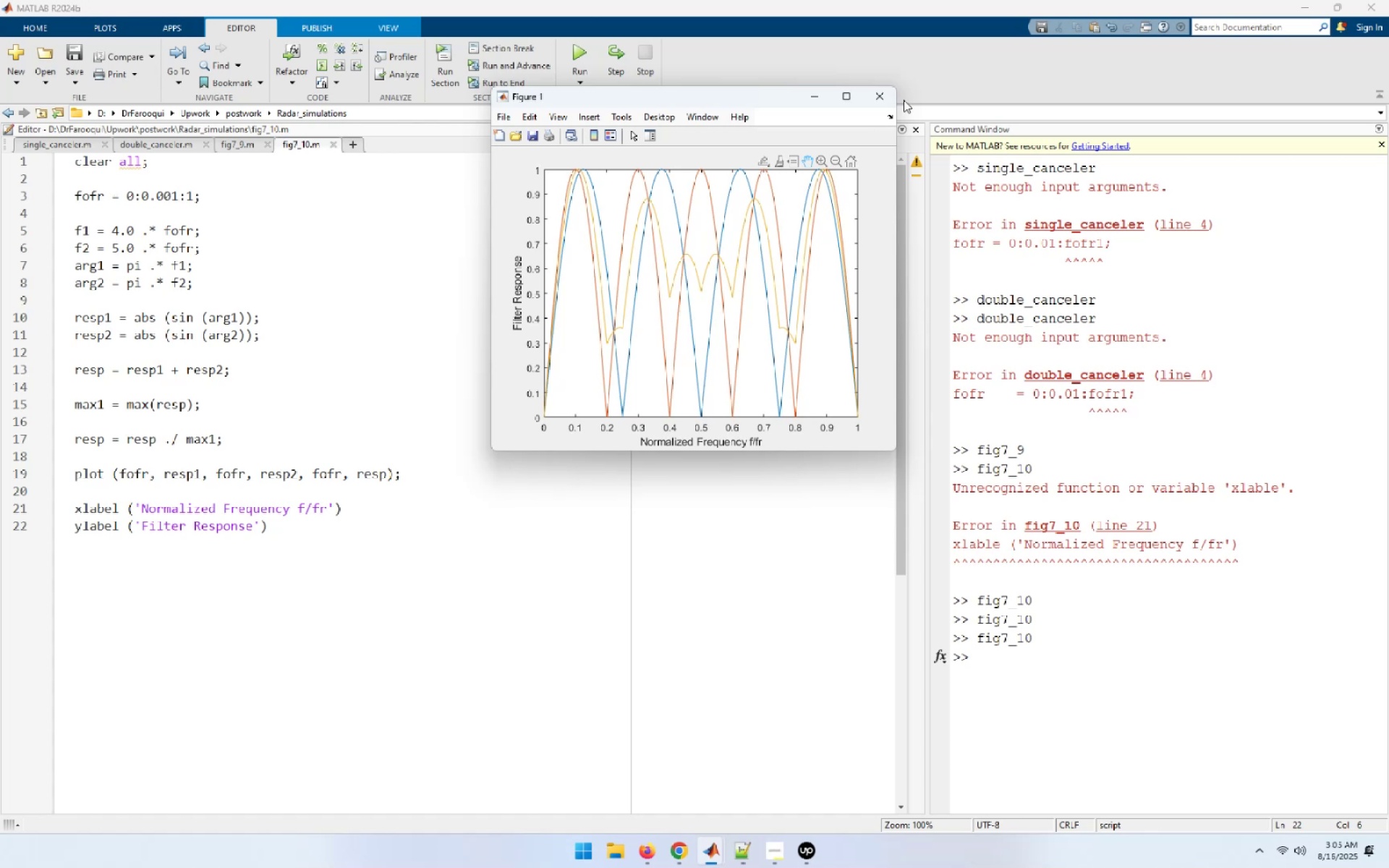 
left_click([881, 95])
 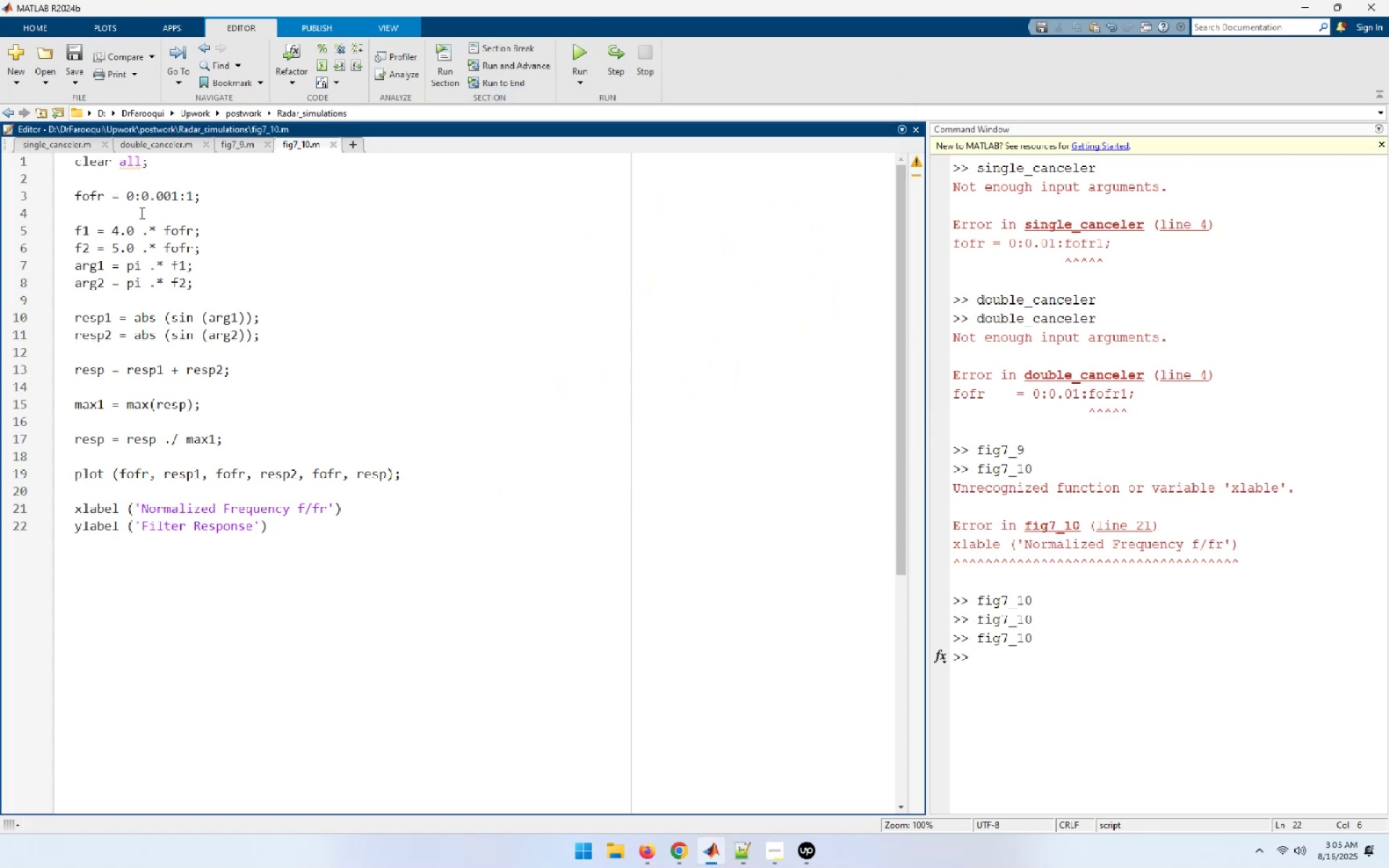 
left_click([105, 143])
 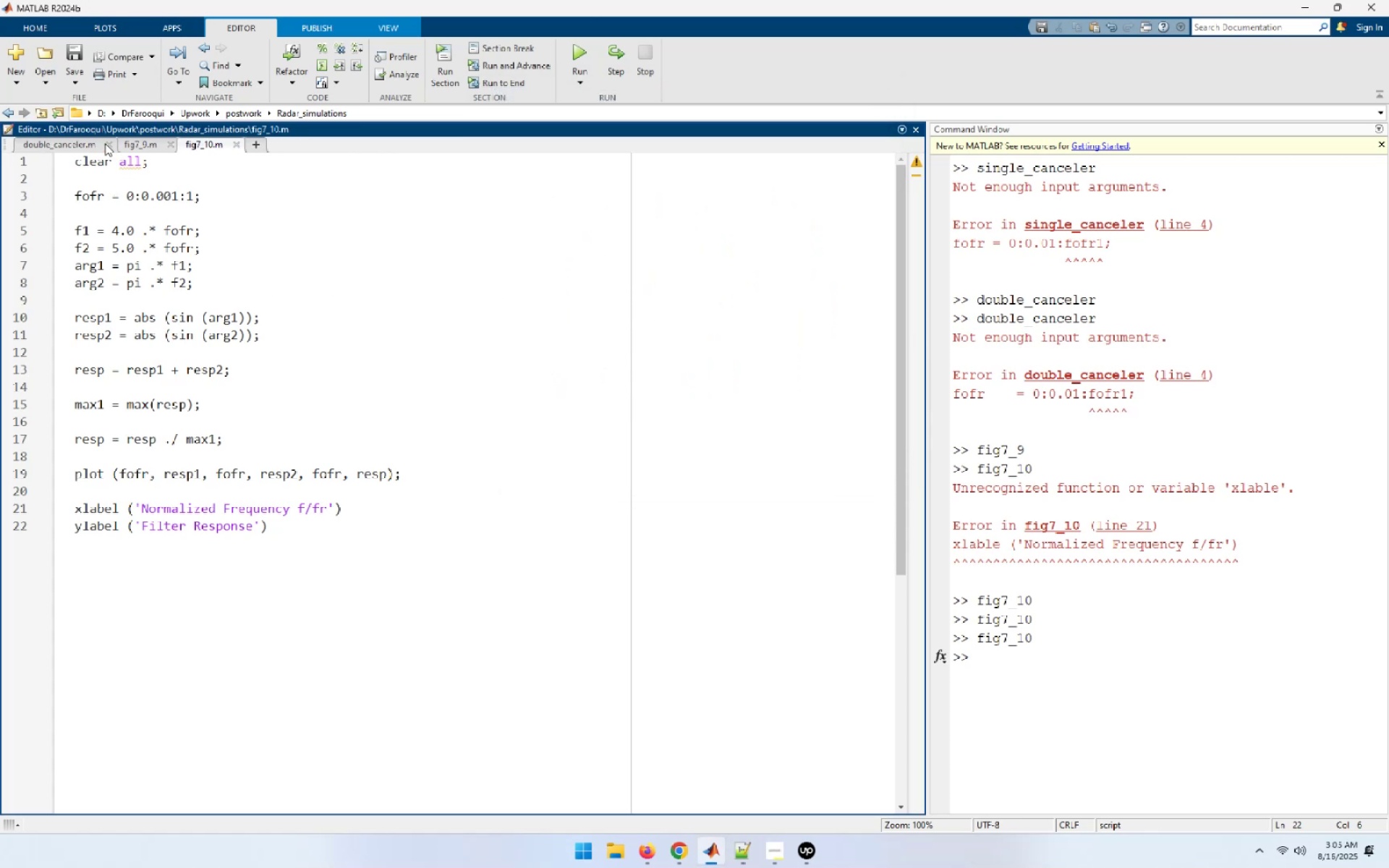 
left_click([105, 143])
 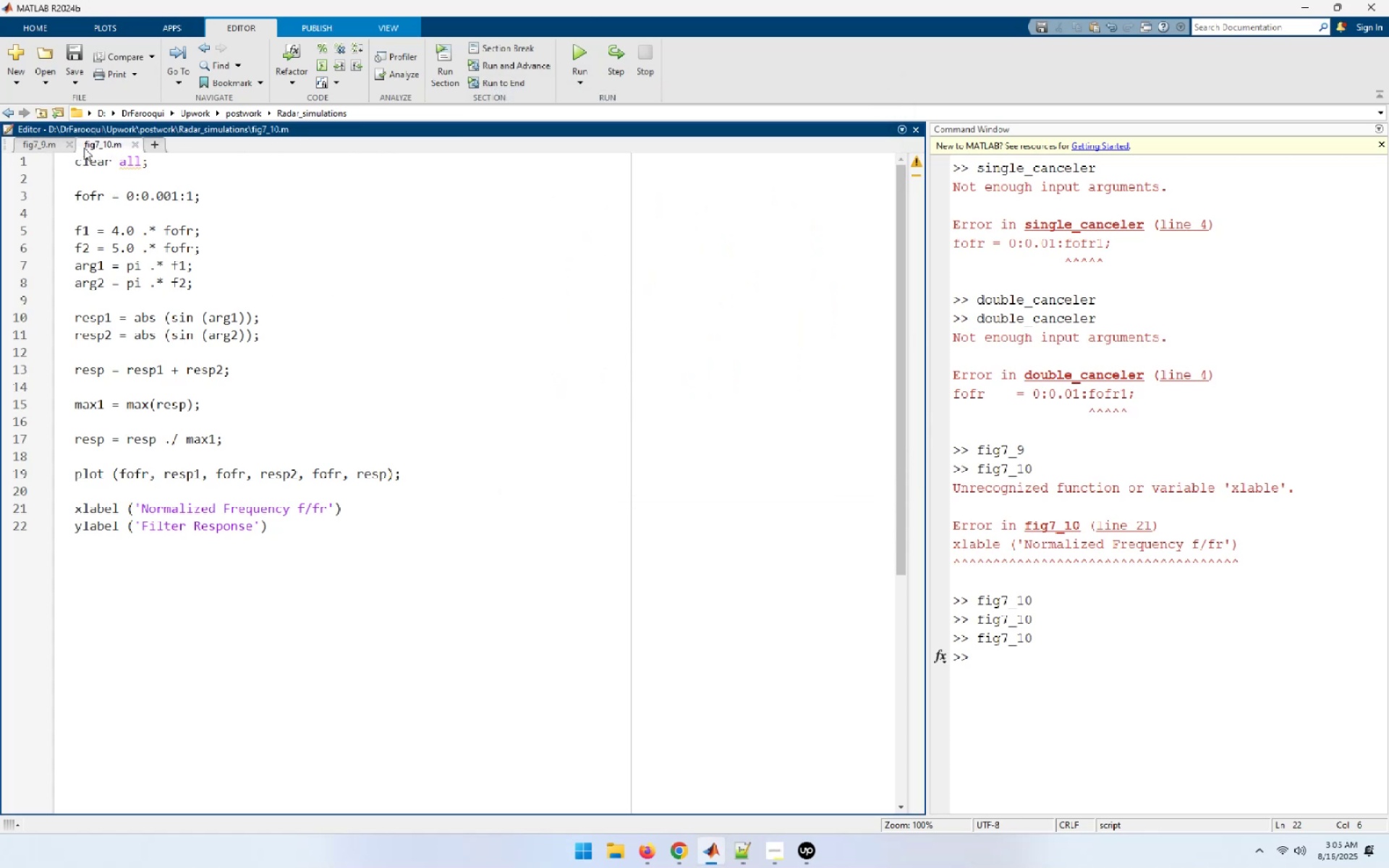 
left_click([68, 148])
 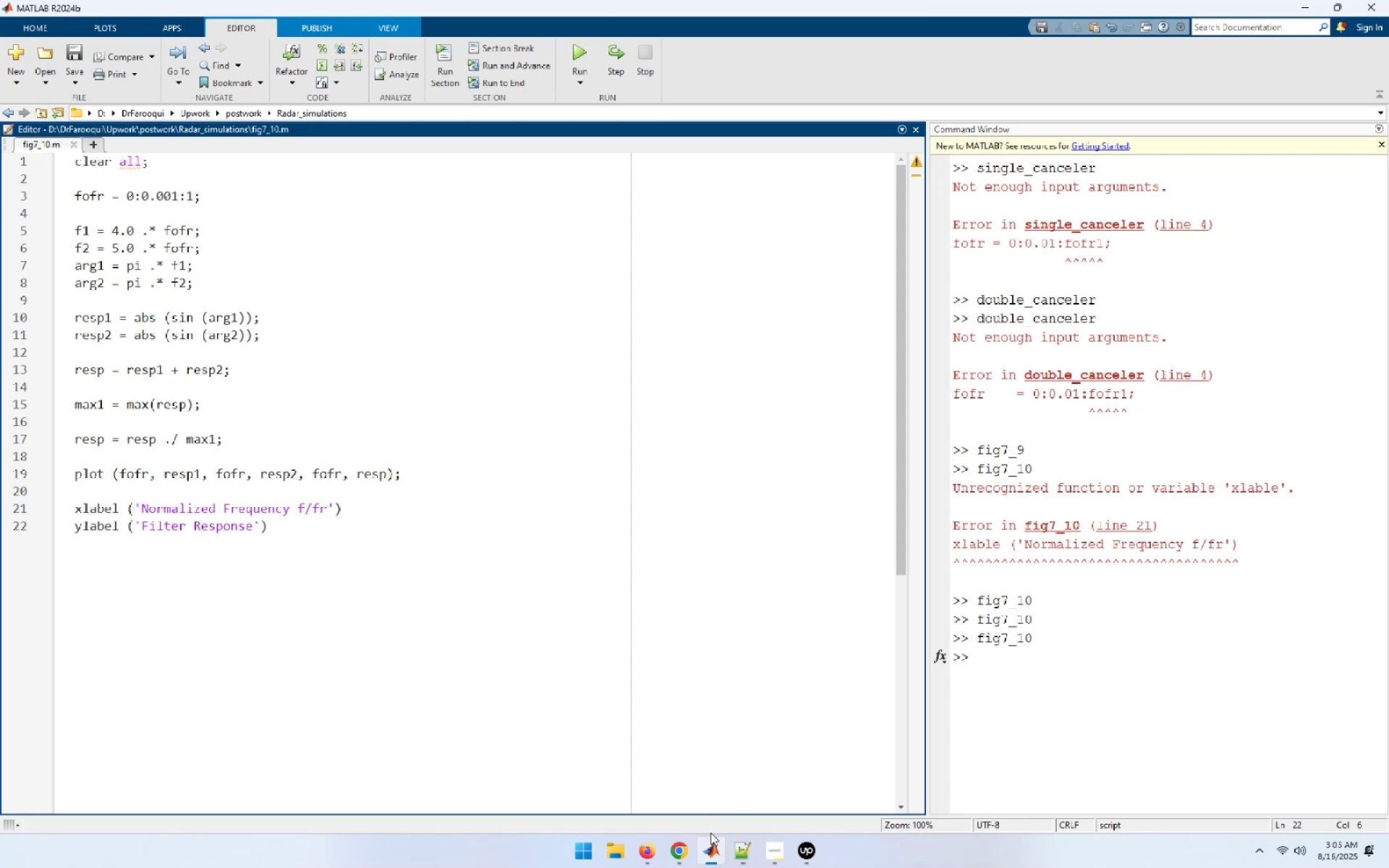 
left_click([710, 846])
 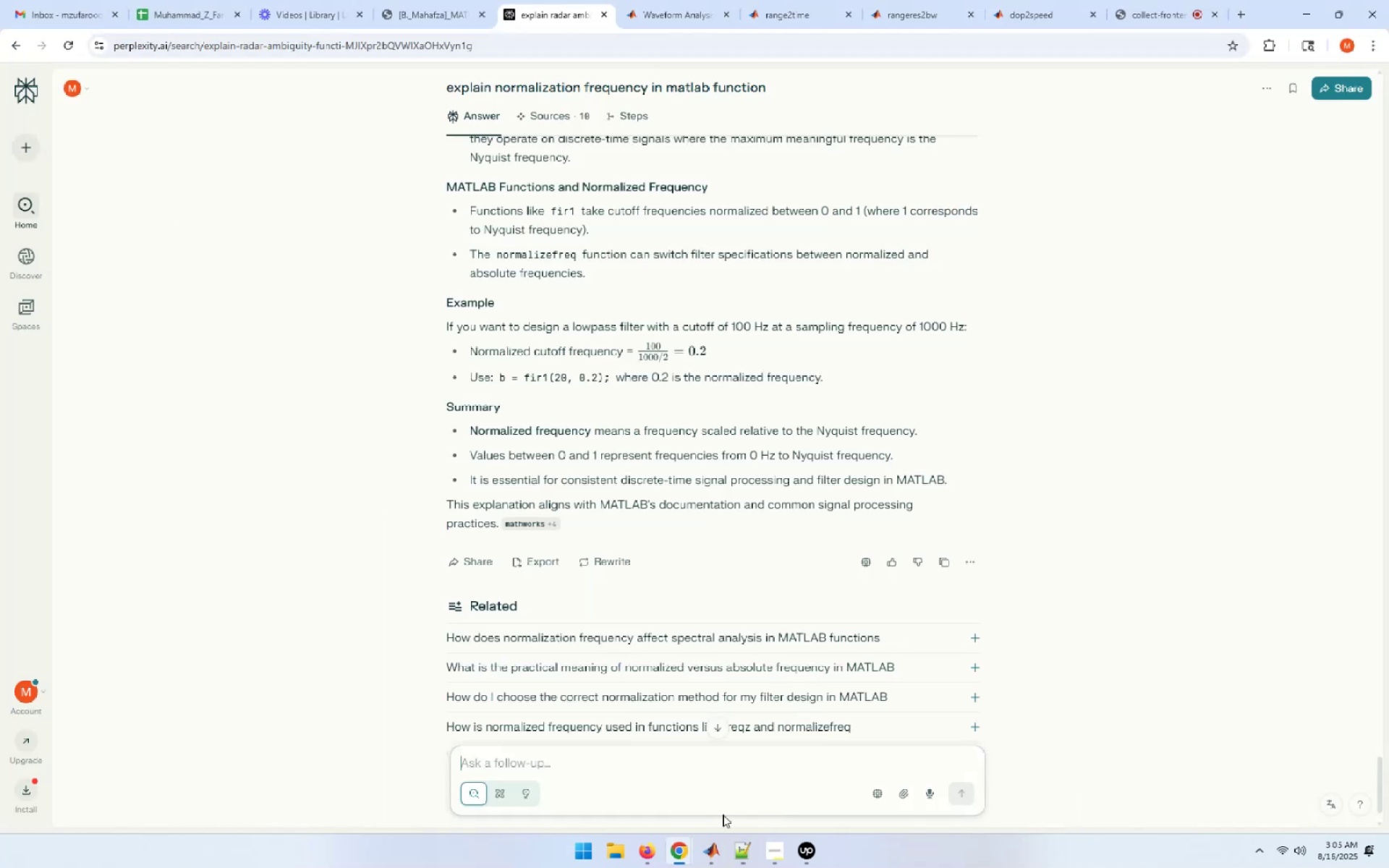 
left_click([1130, 11])
 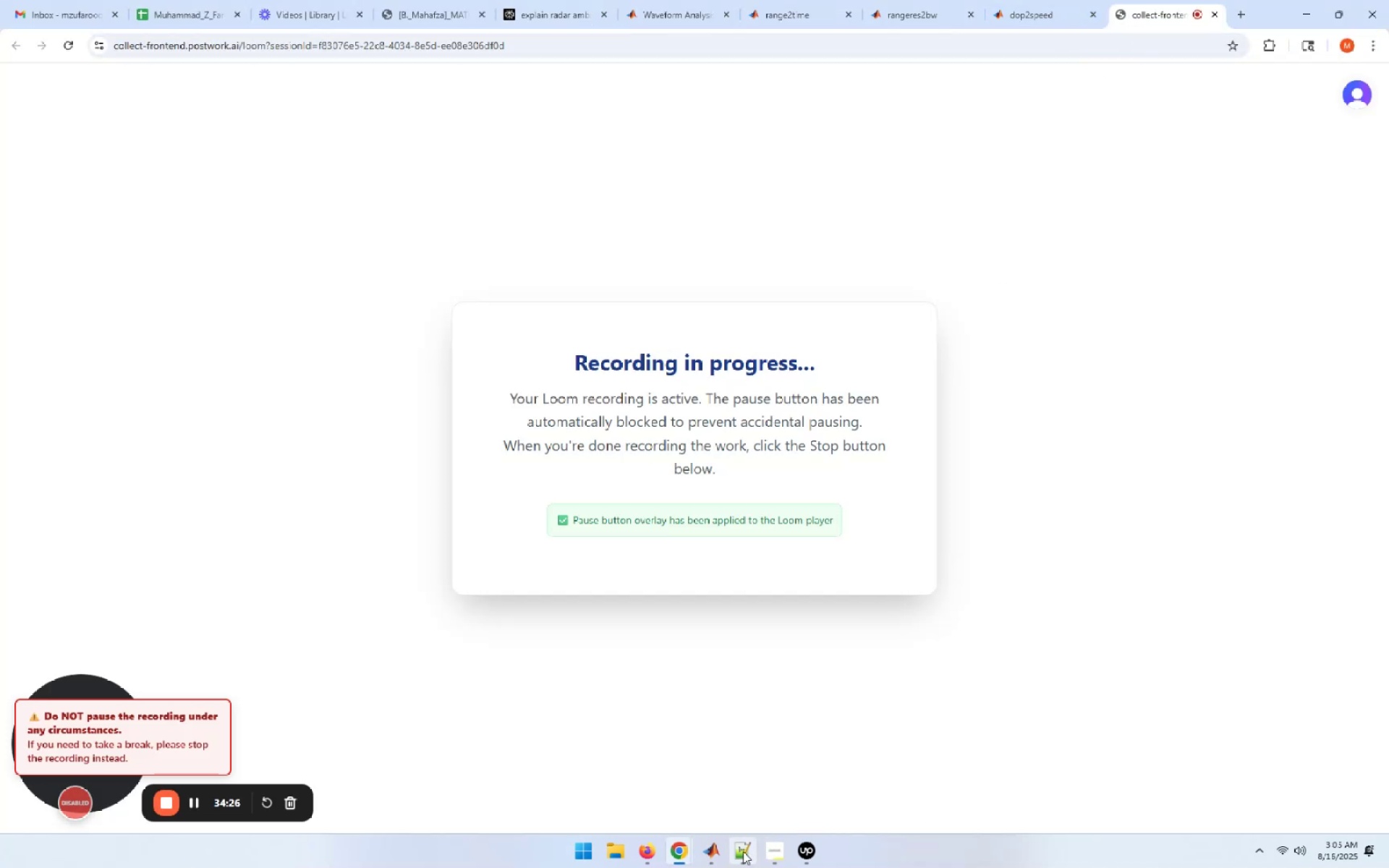 
left_click([710, 850])
 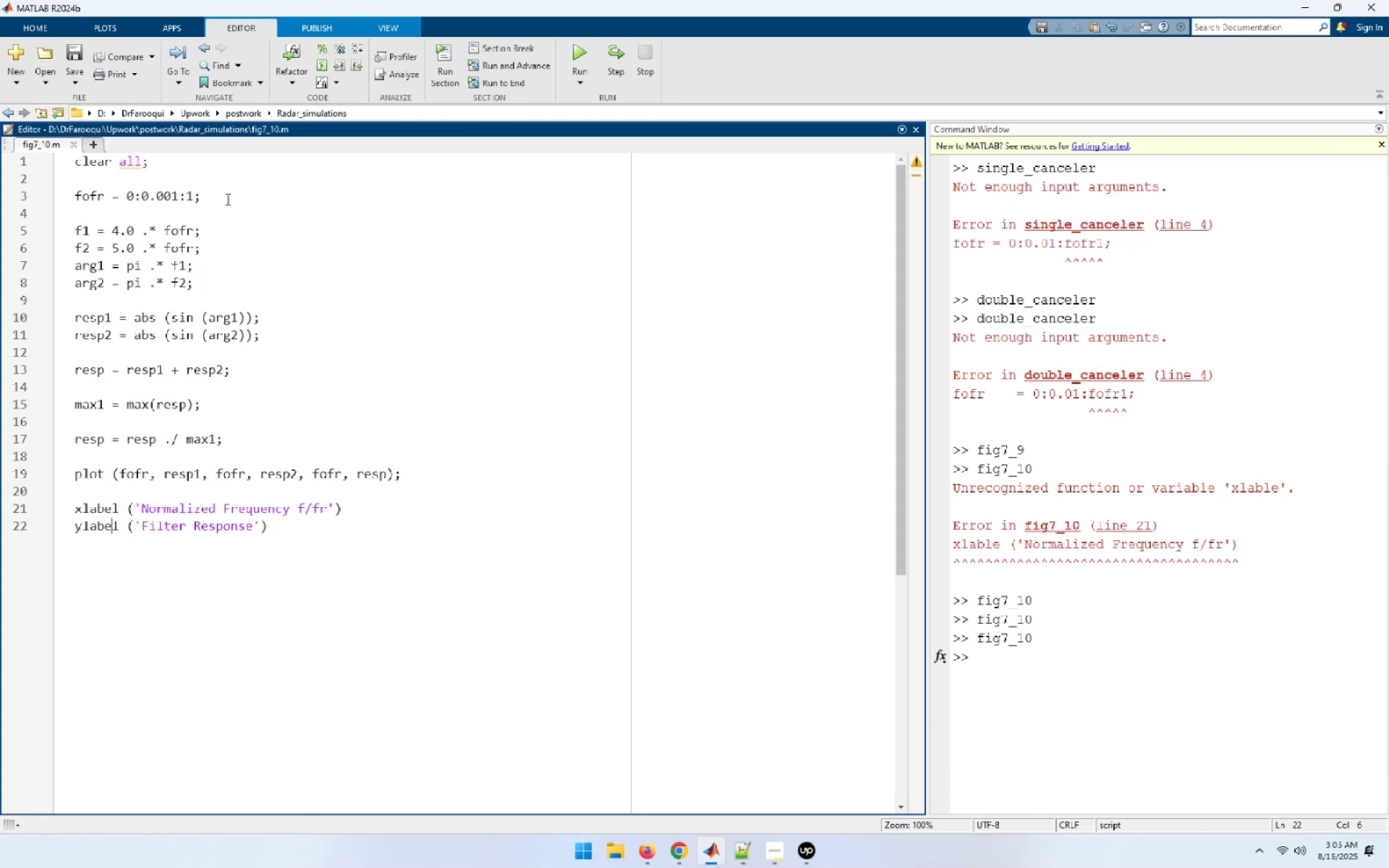 
left_click([75, 50])
 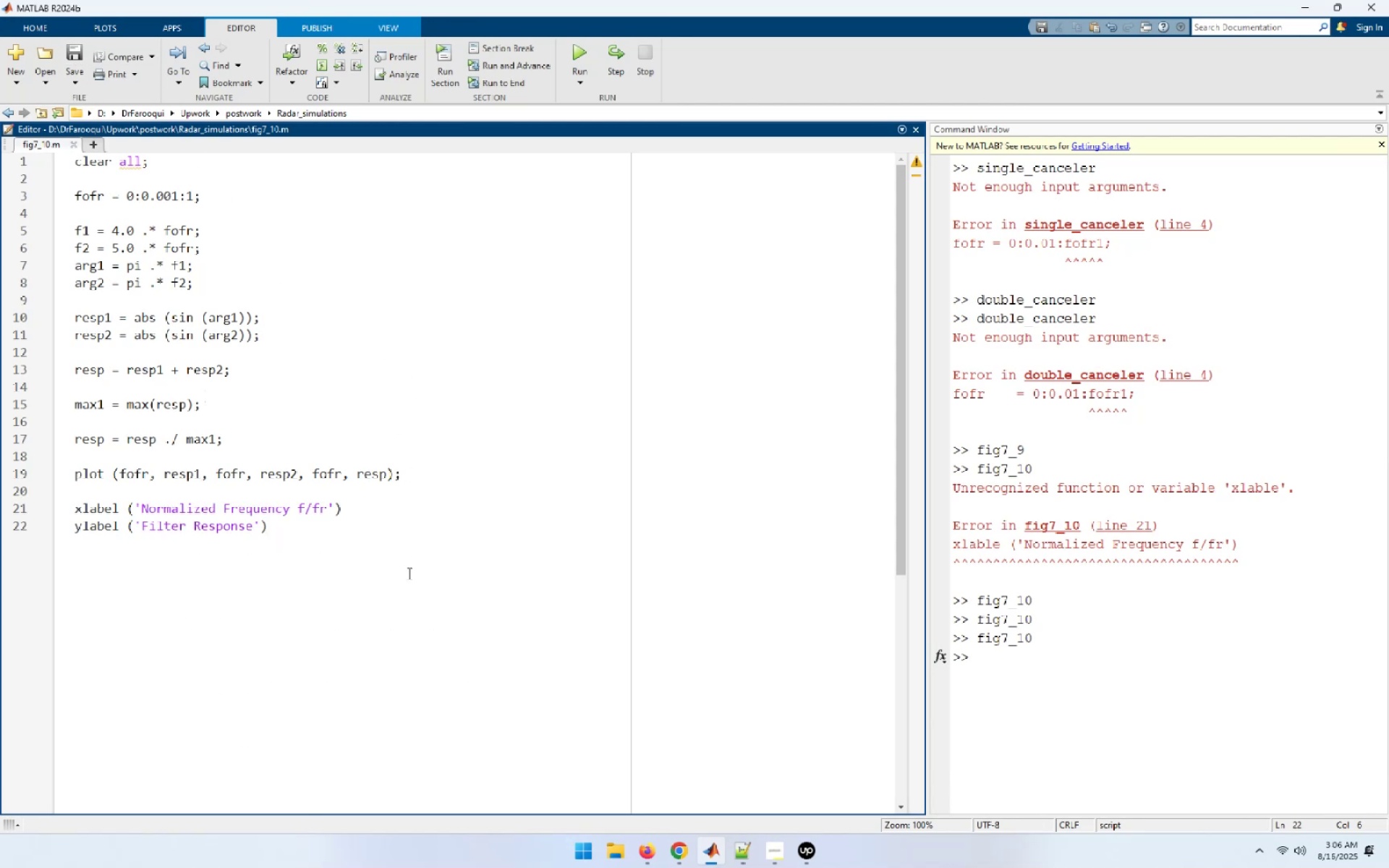 
left_click([94, 141])
 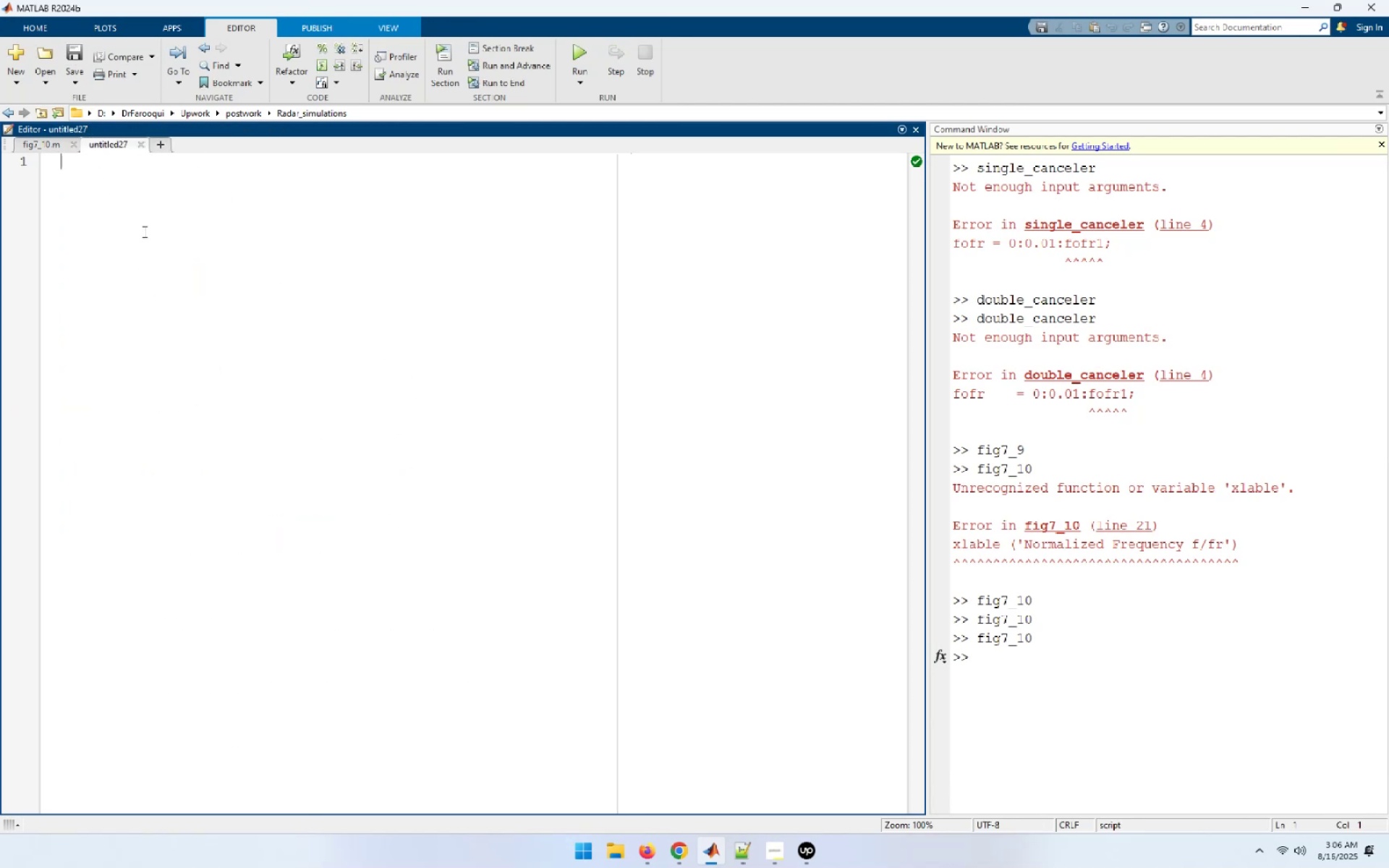 
type(fig)
key(Backspace)
key(Backspace)
key(Backspace)
 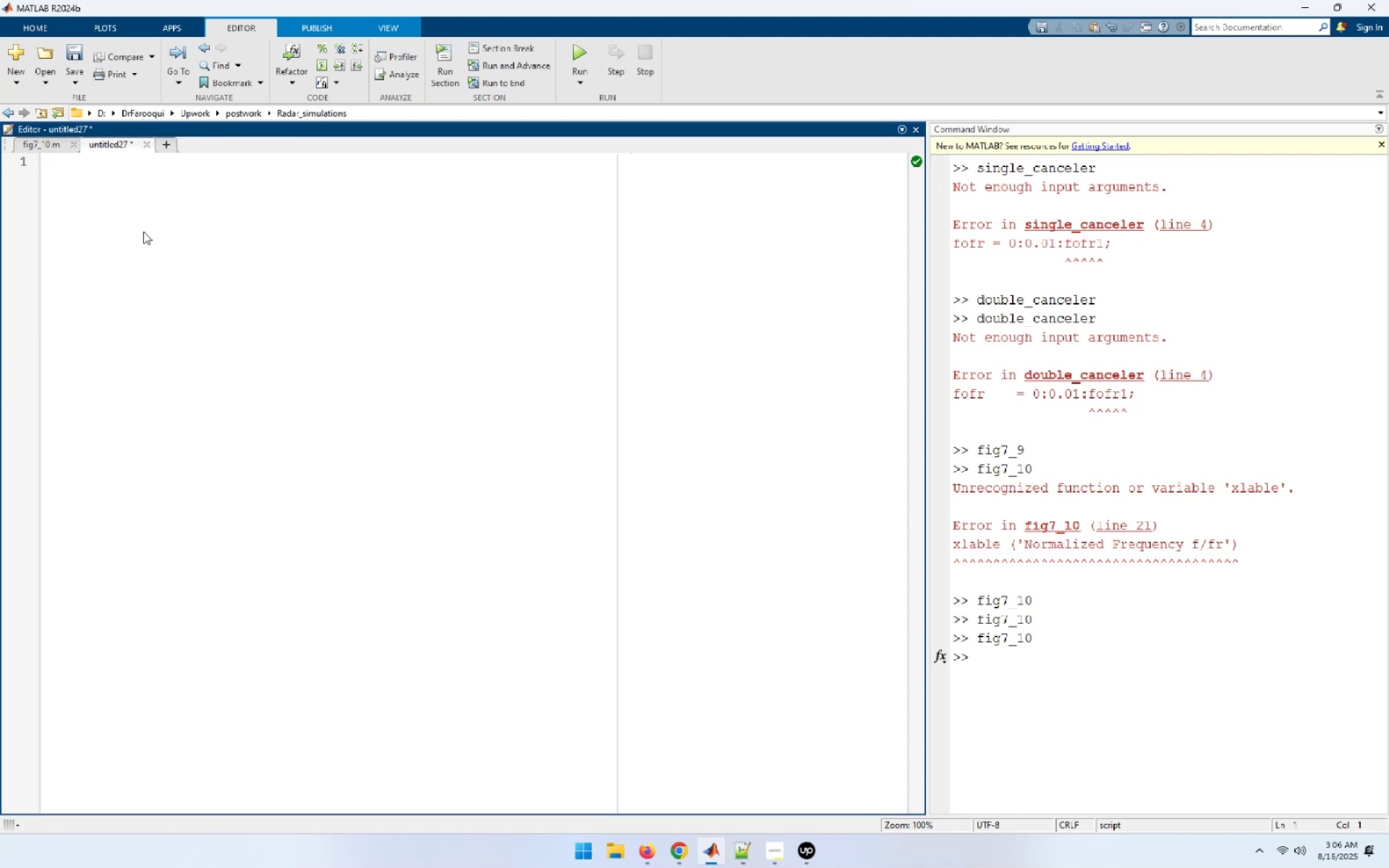 
key(Control+S)
 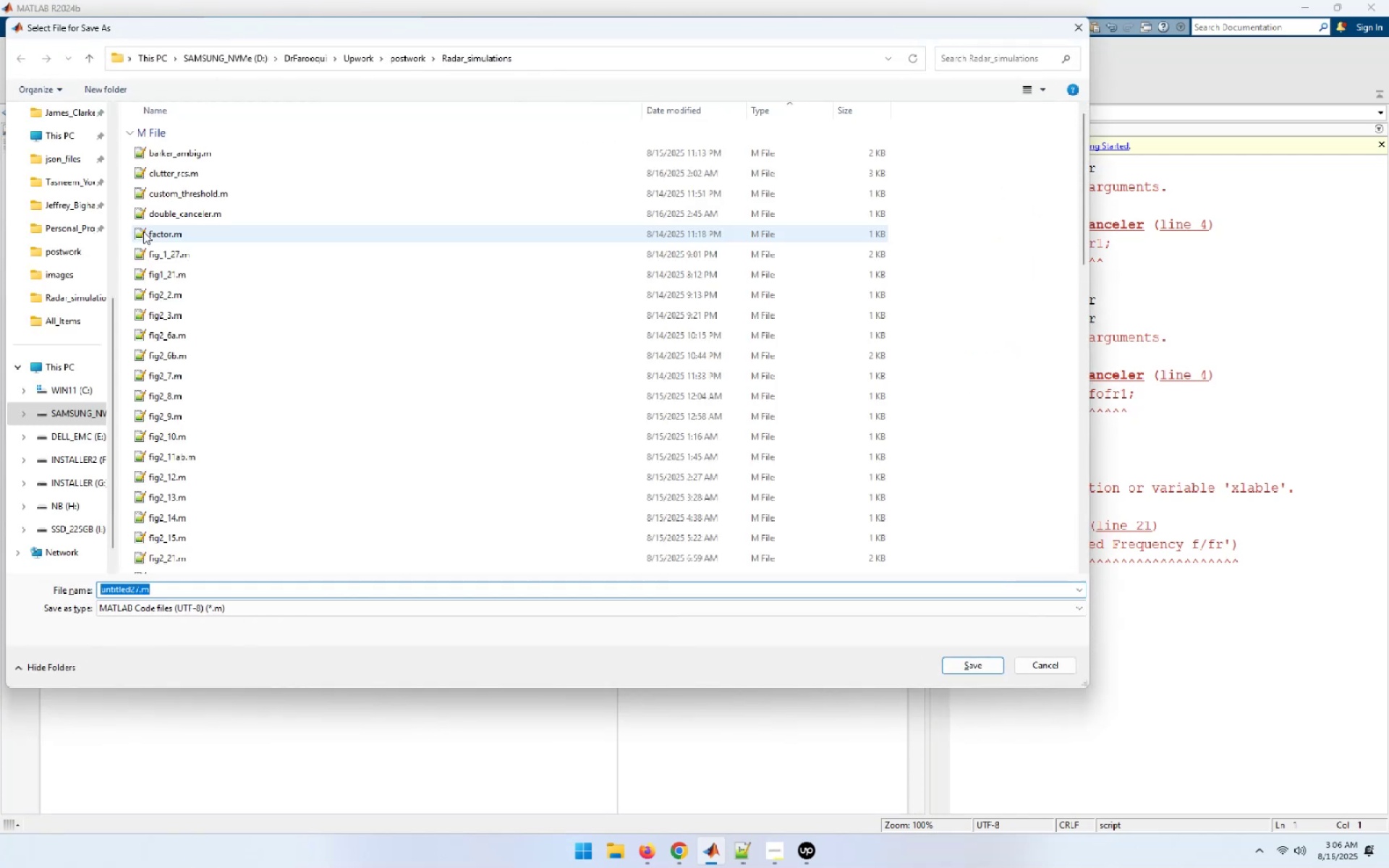 
key(Shift+ArrowLeft)
 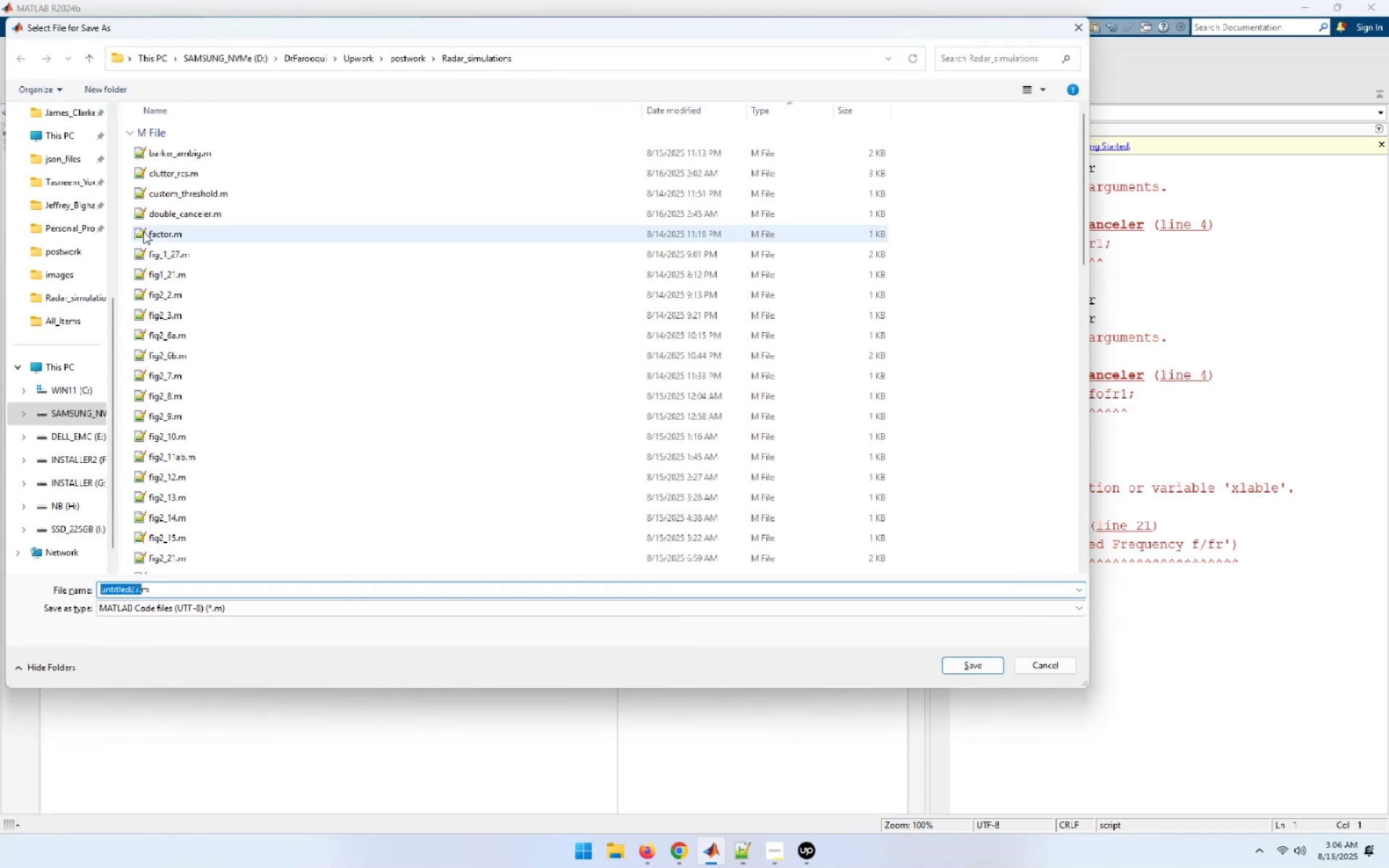 
key(Shift+ArrowLeft)
 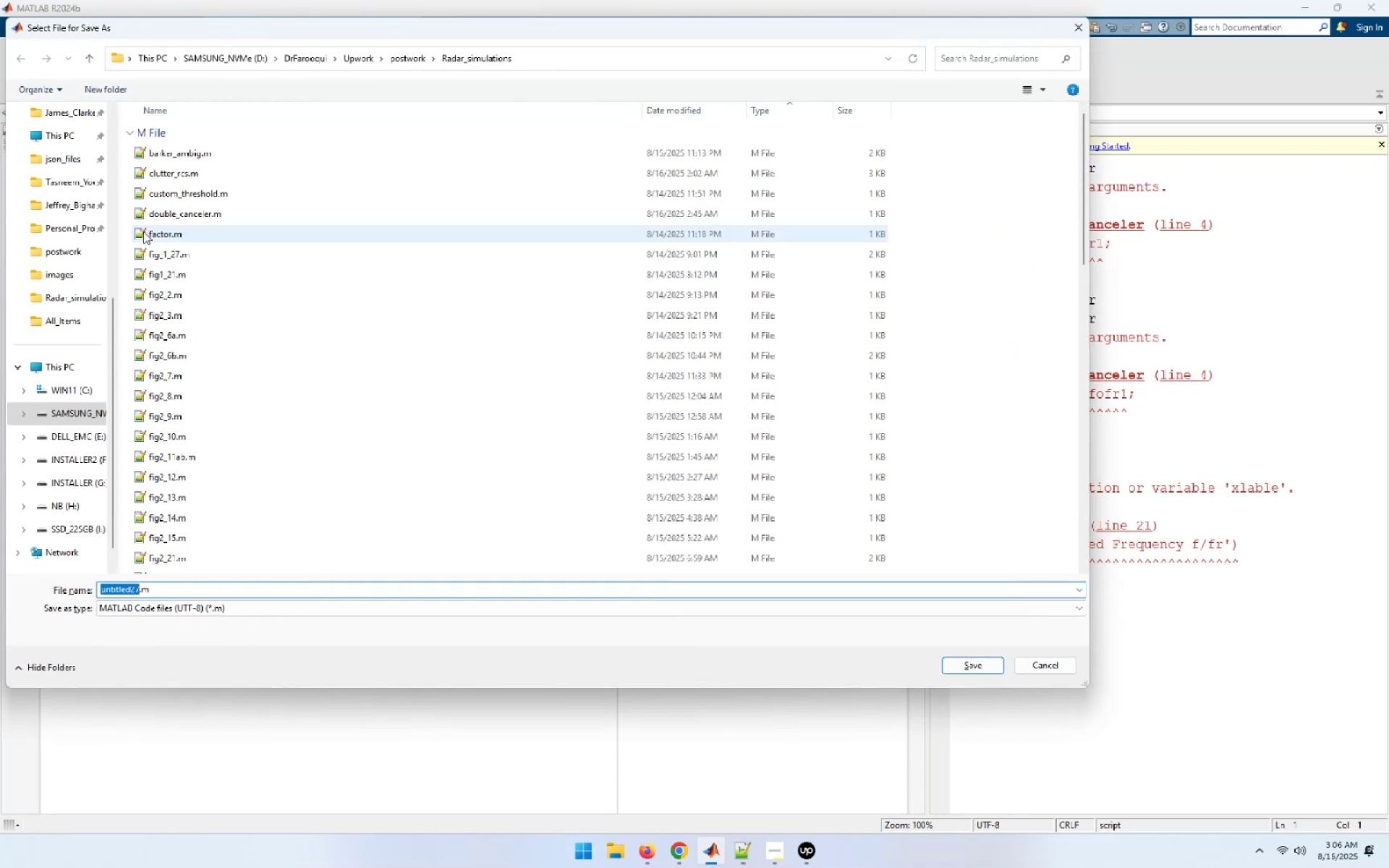 
key(Shift+ArrowLeft)
 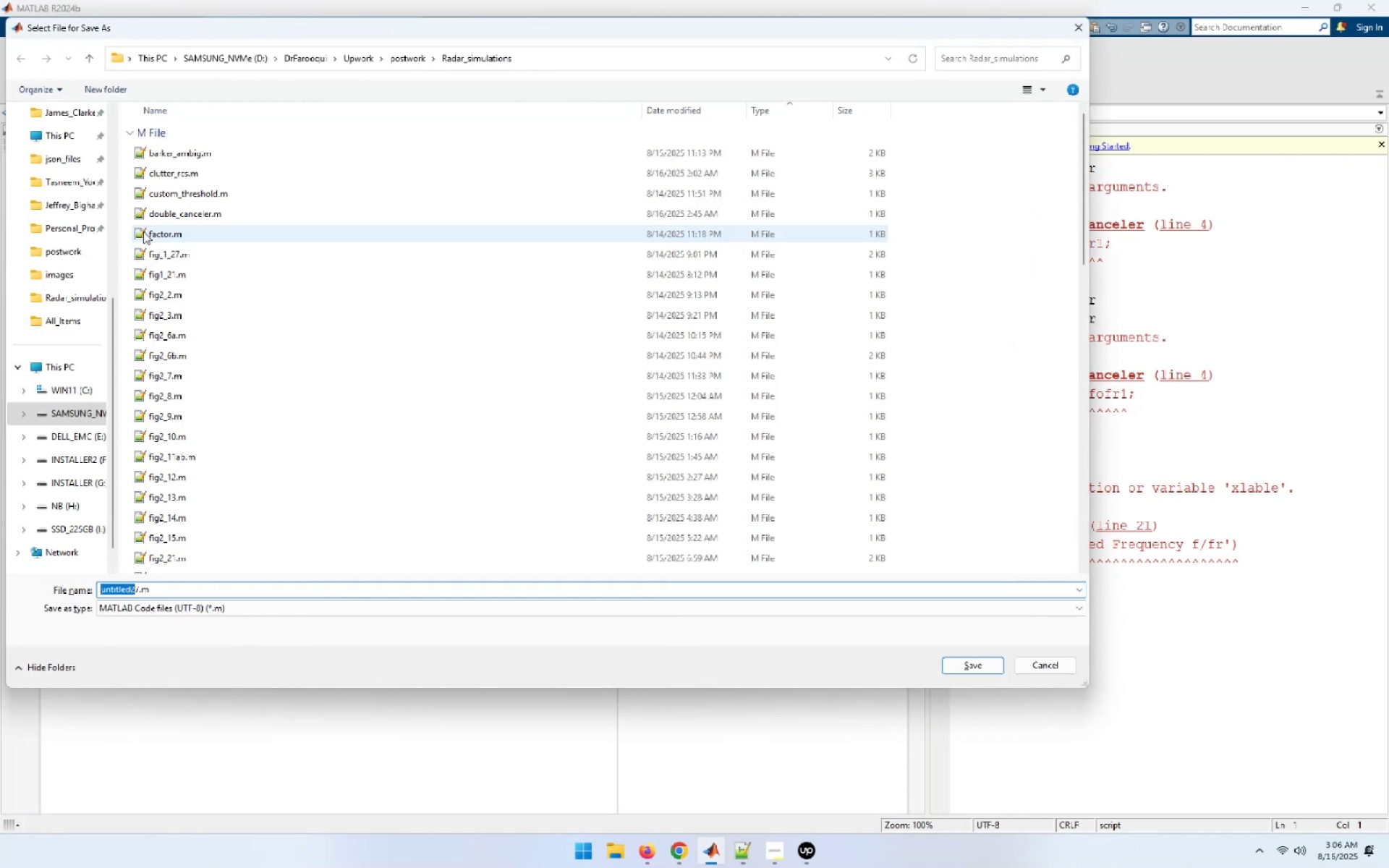 
key(Shift+ArrowRight)
 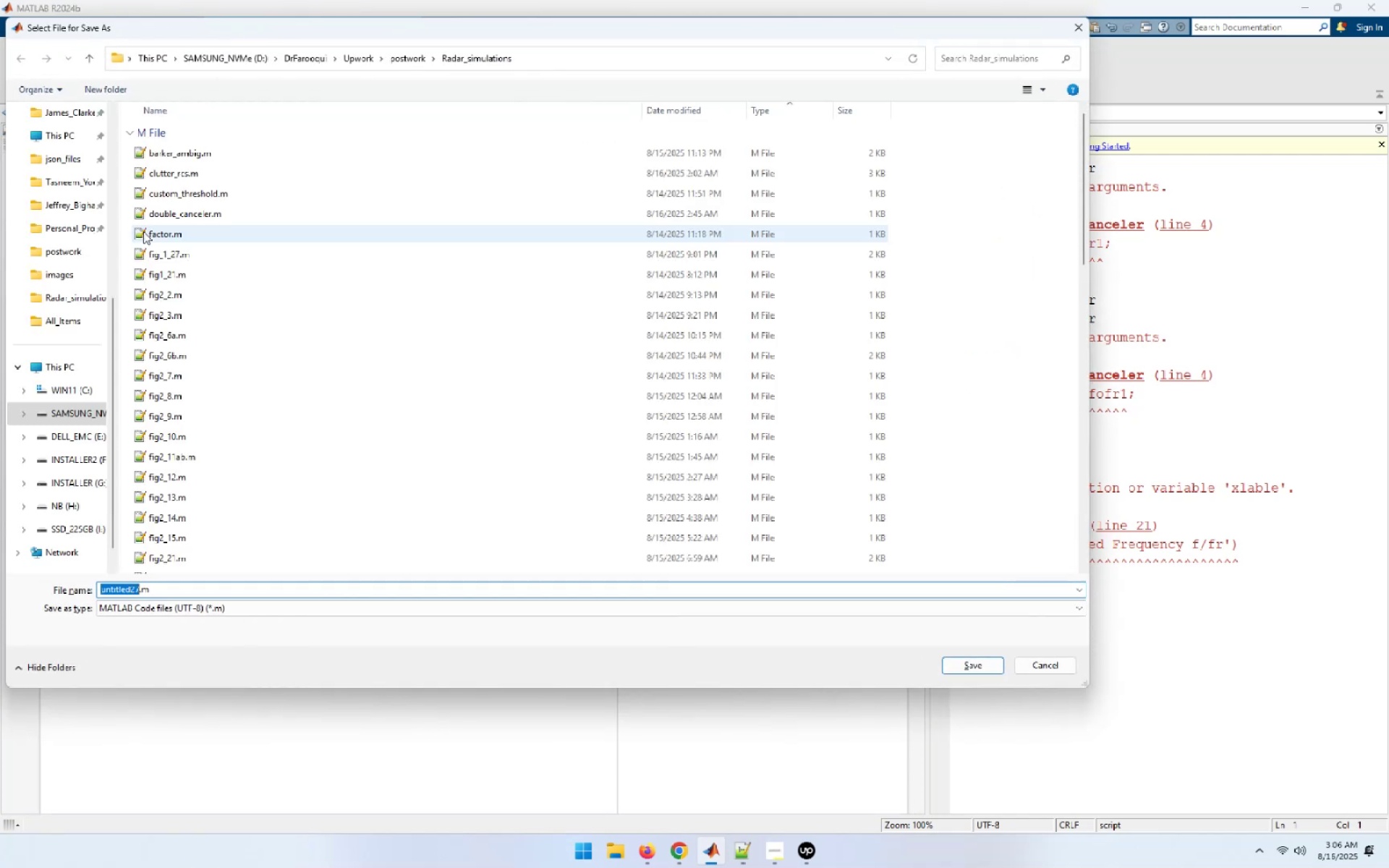 
type([Delete]fig)
 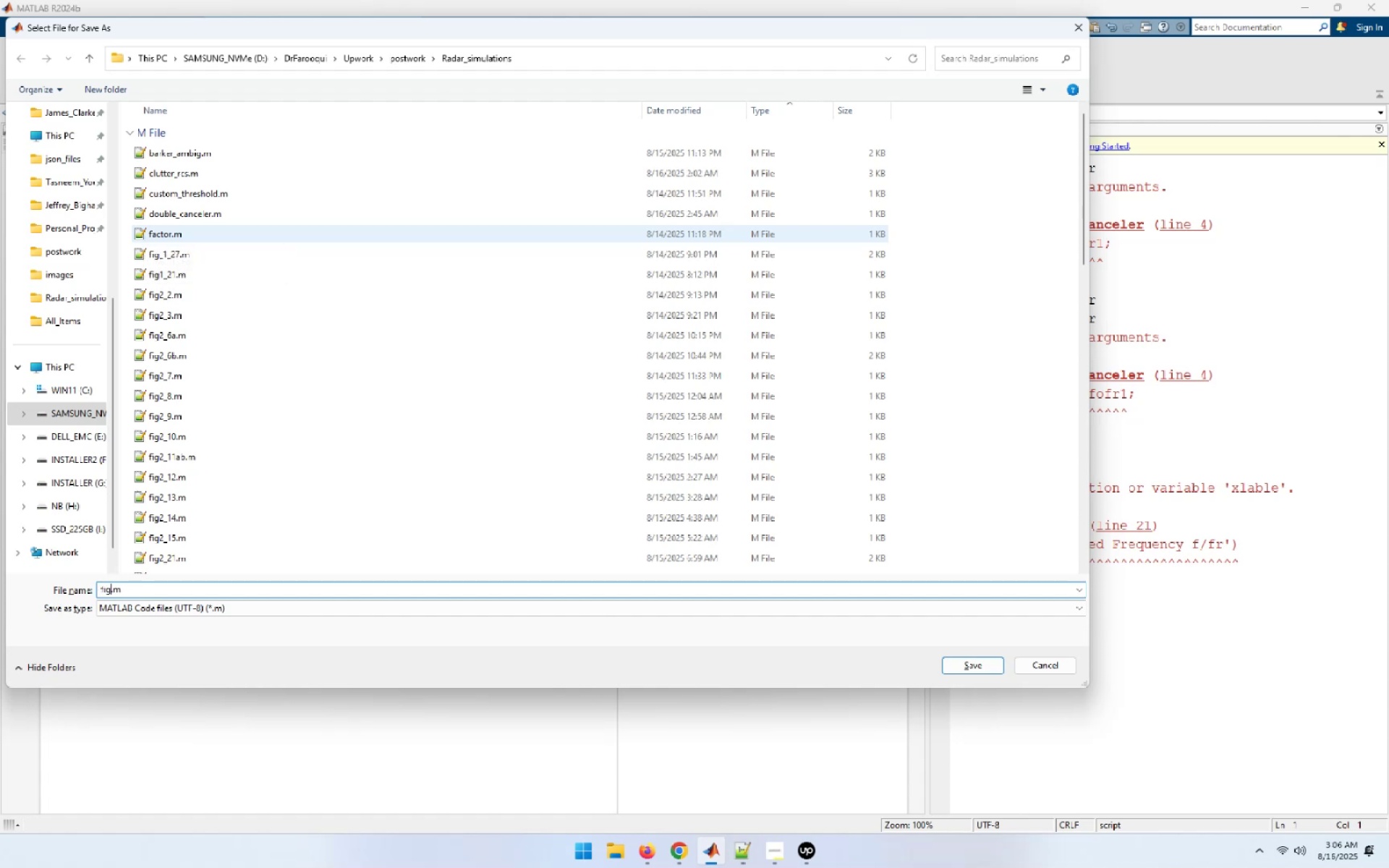 
key(7)
 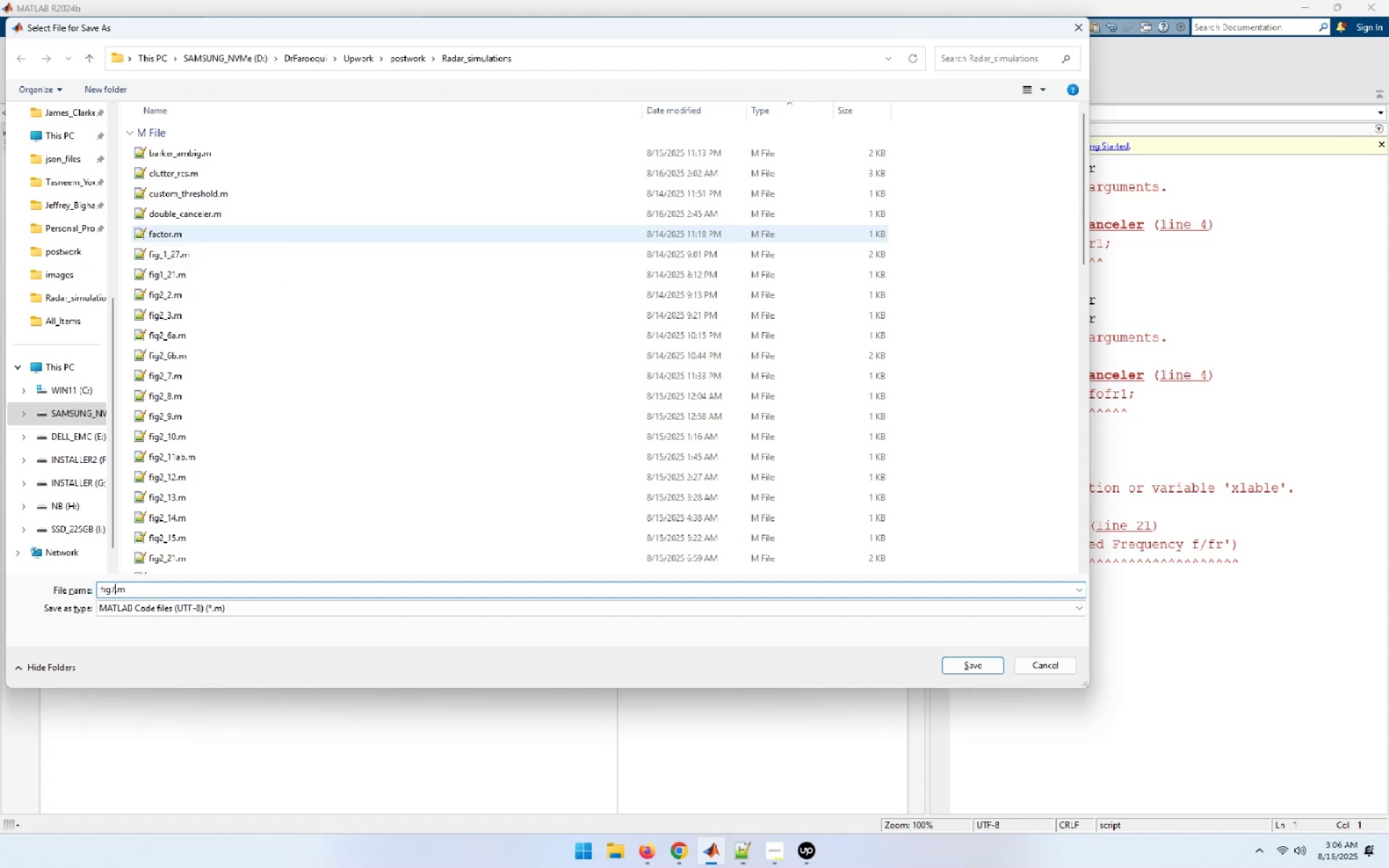 
key(Shift+ShiftRight)
 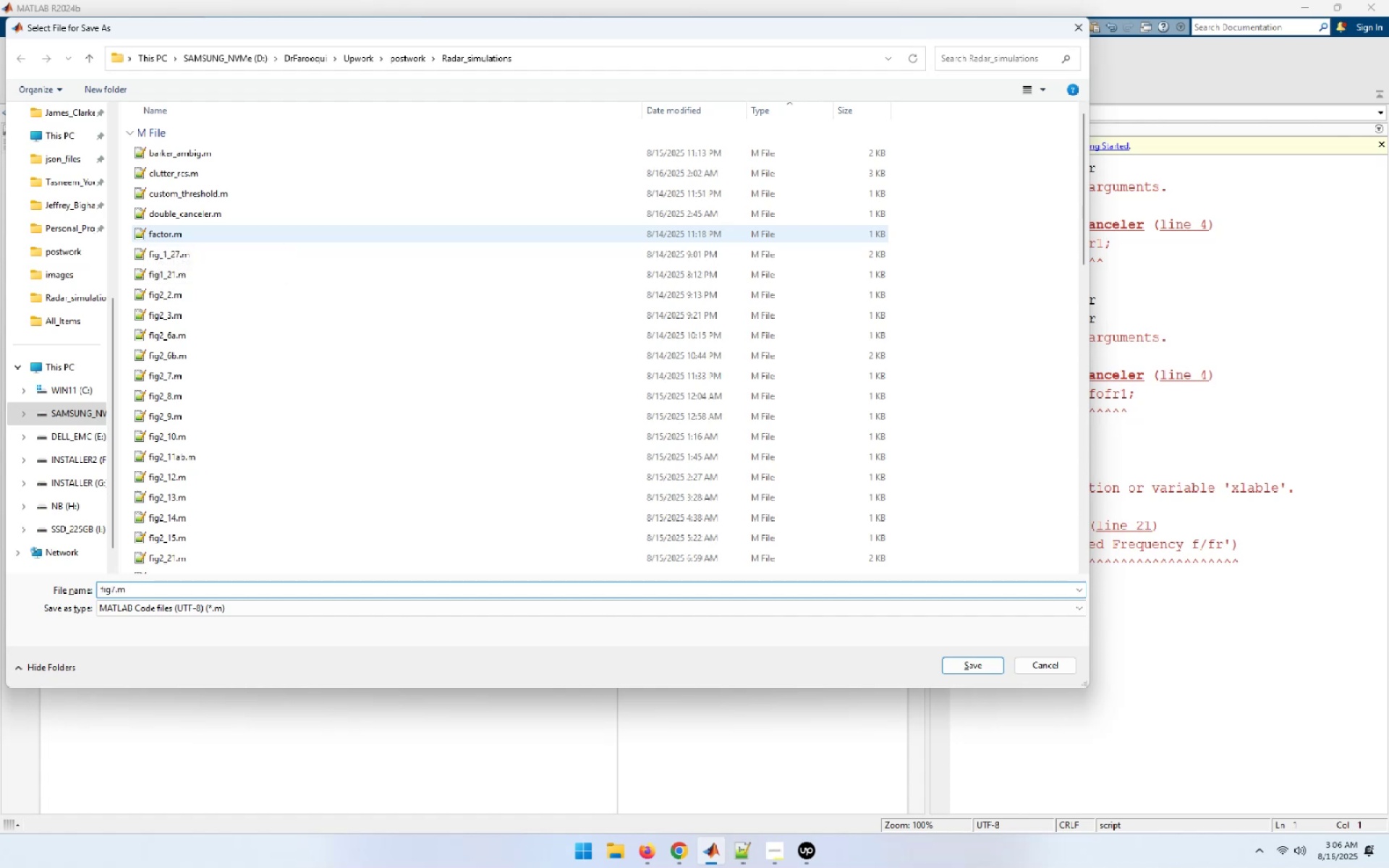 
key(Shift+Minus)
 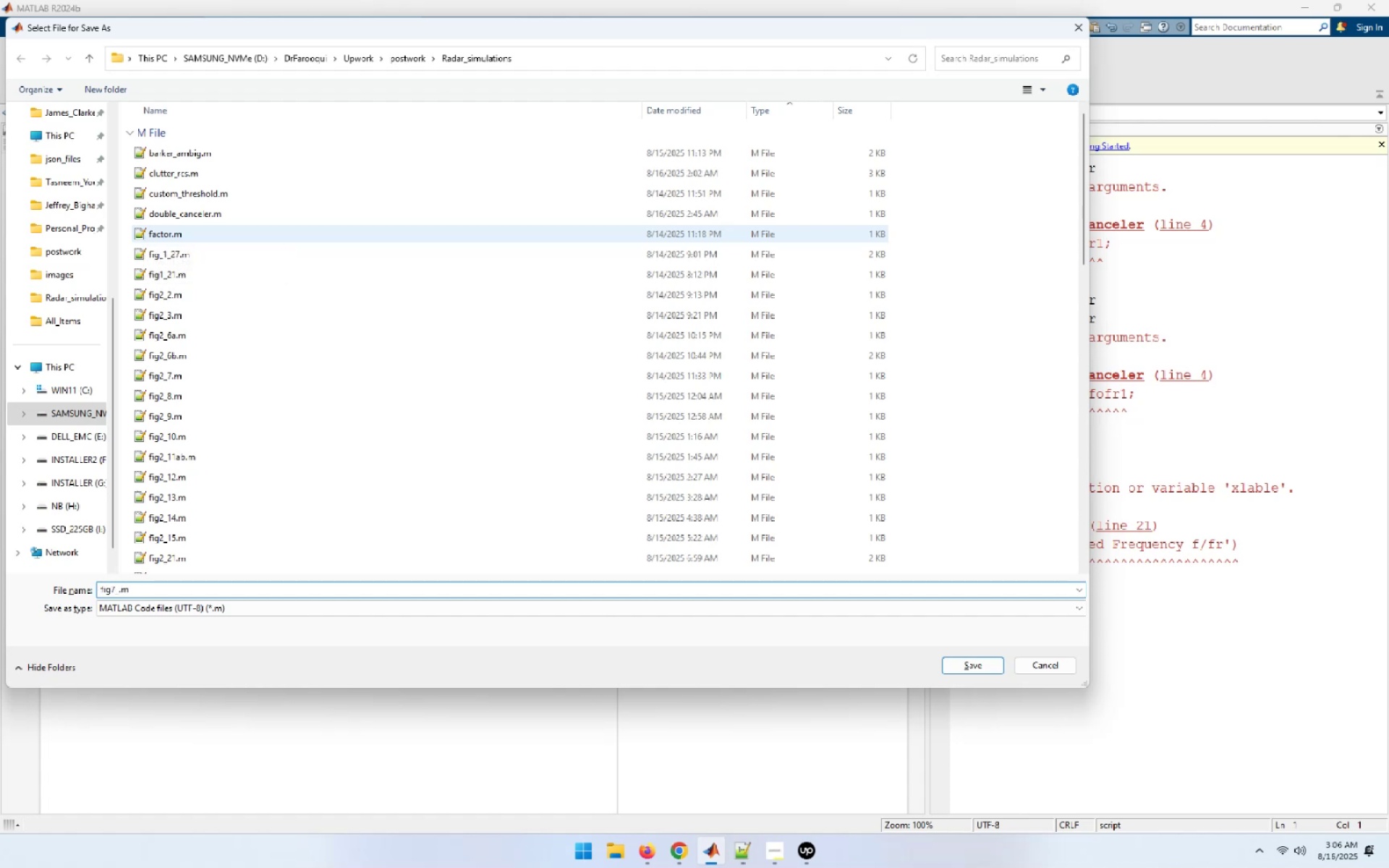 
key(Numpad1)
 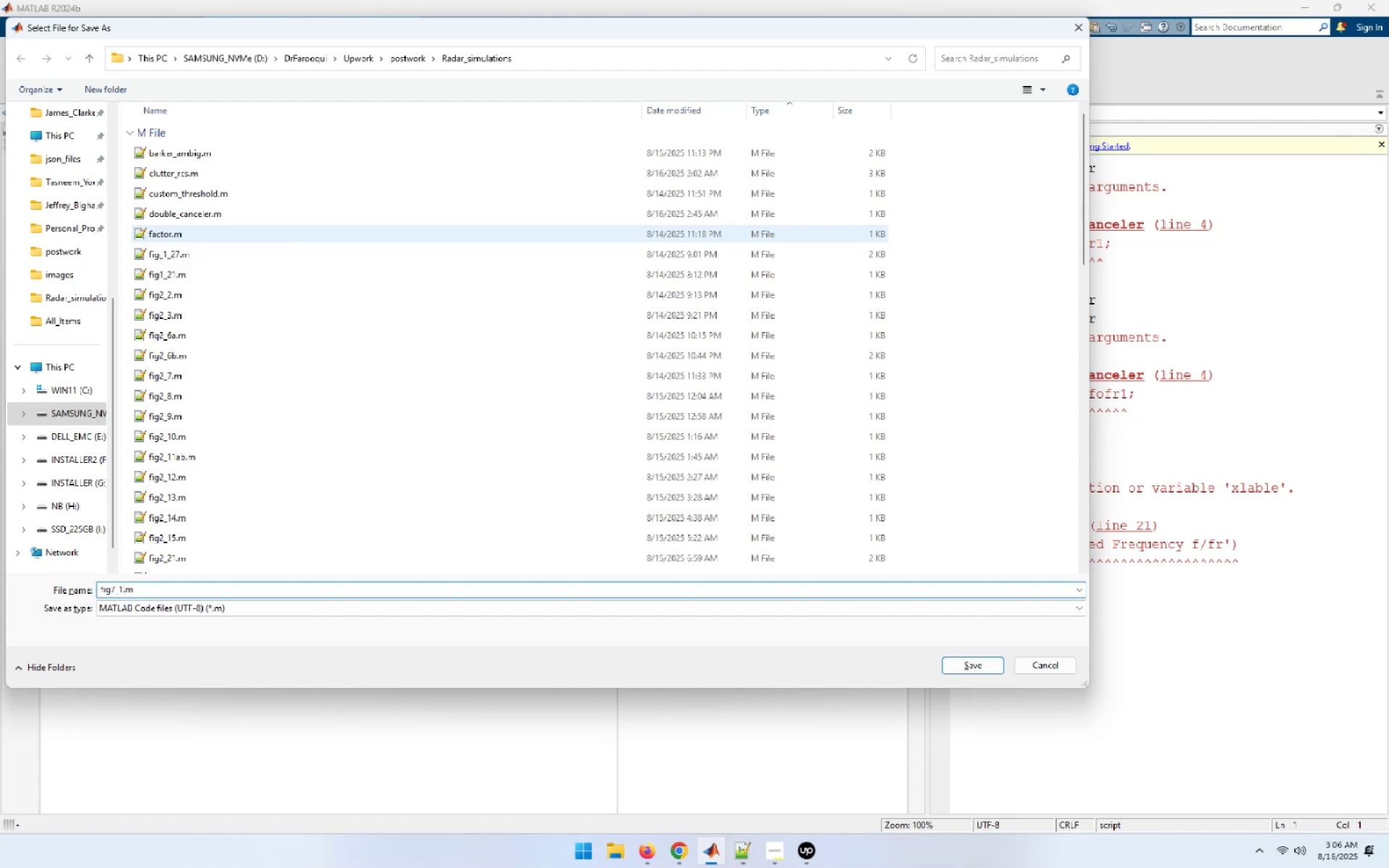 
key(Numpad1)
 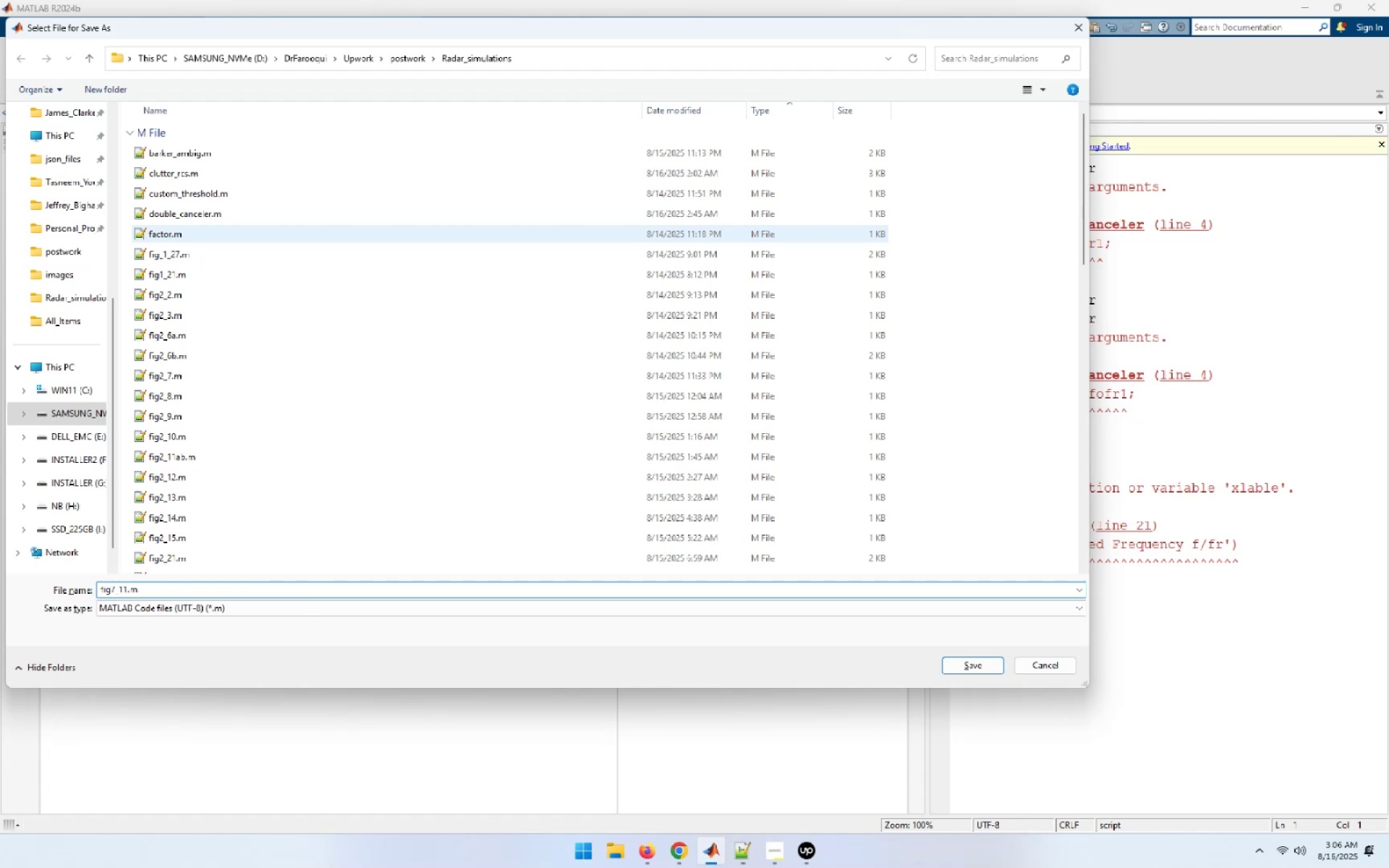 
wait(5.18)
 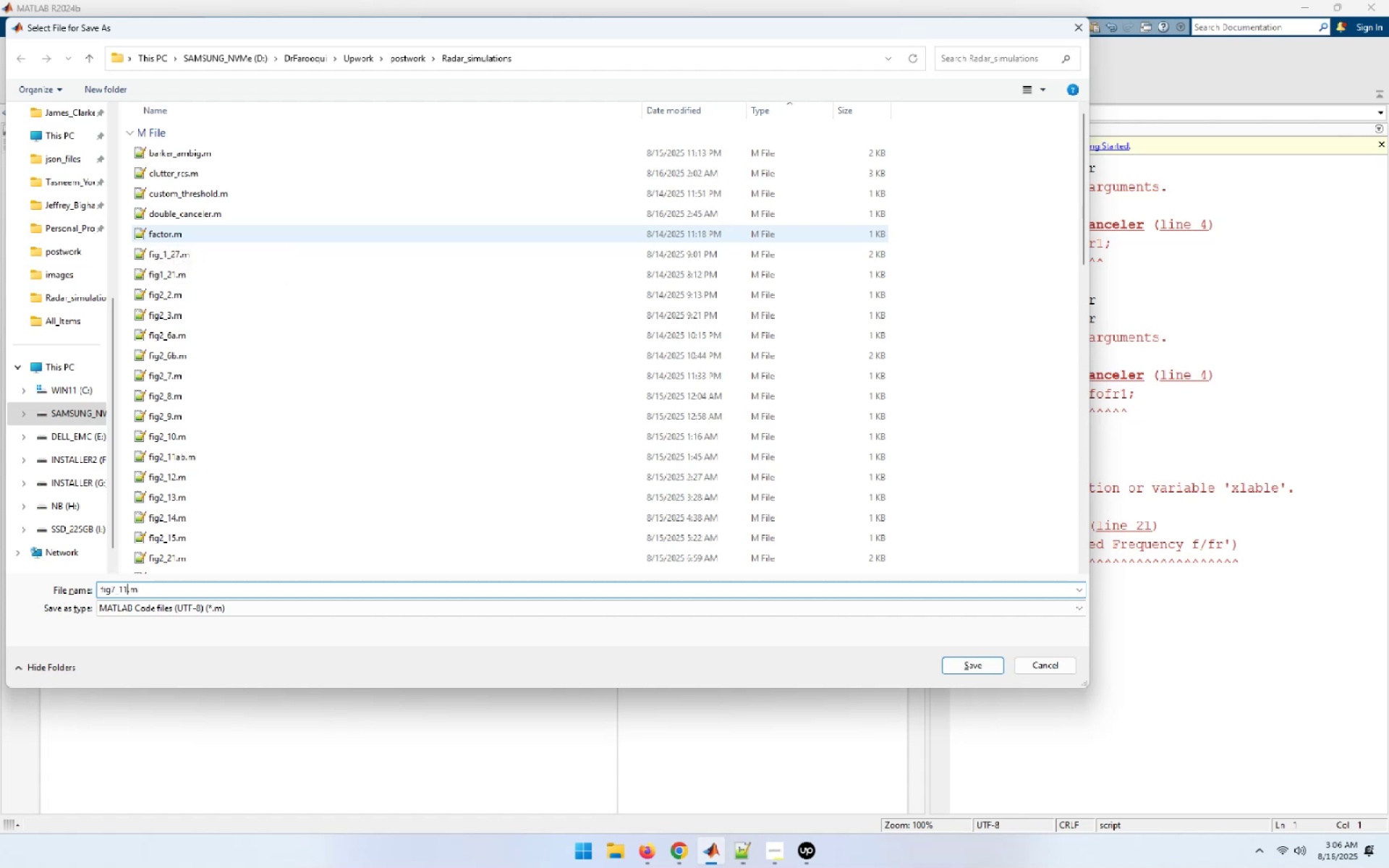 
key(Enter)
 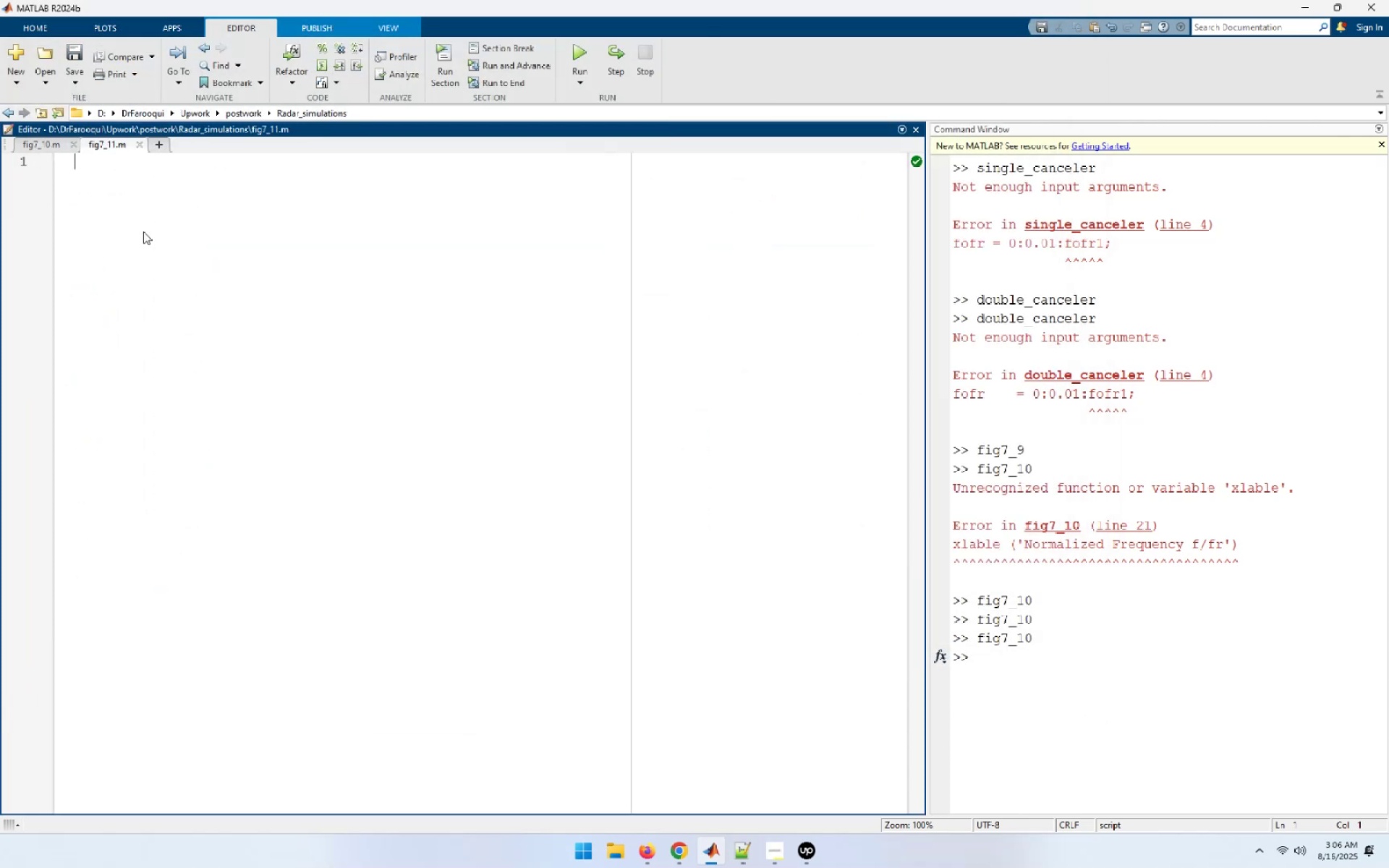 
key(Control+S)
 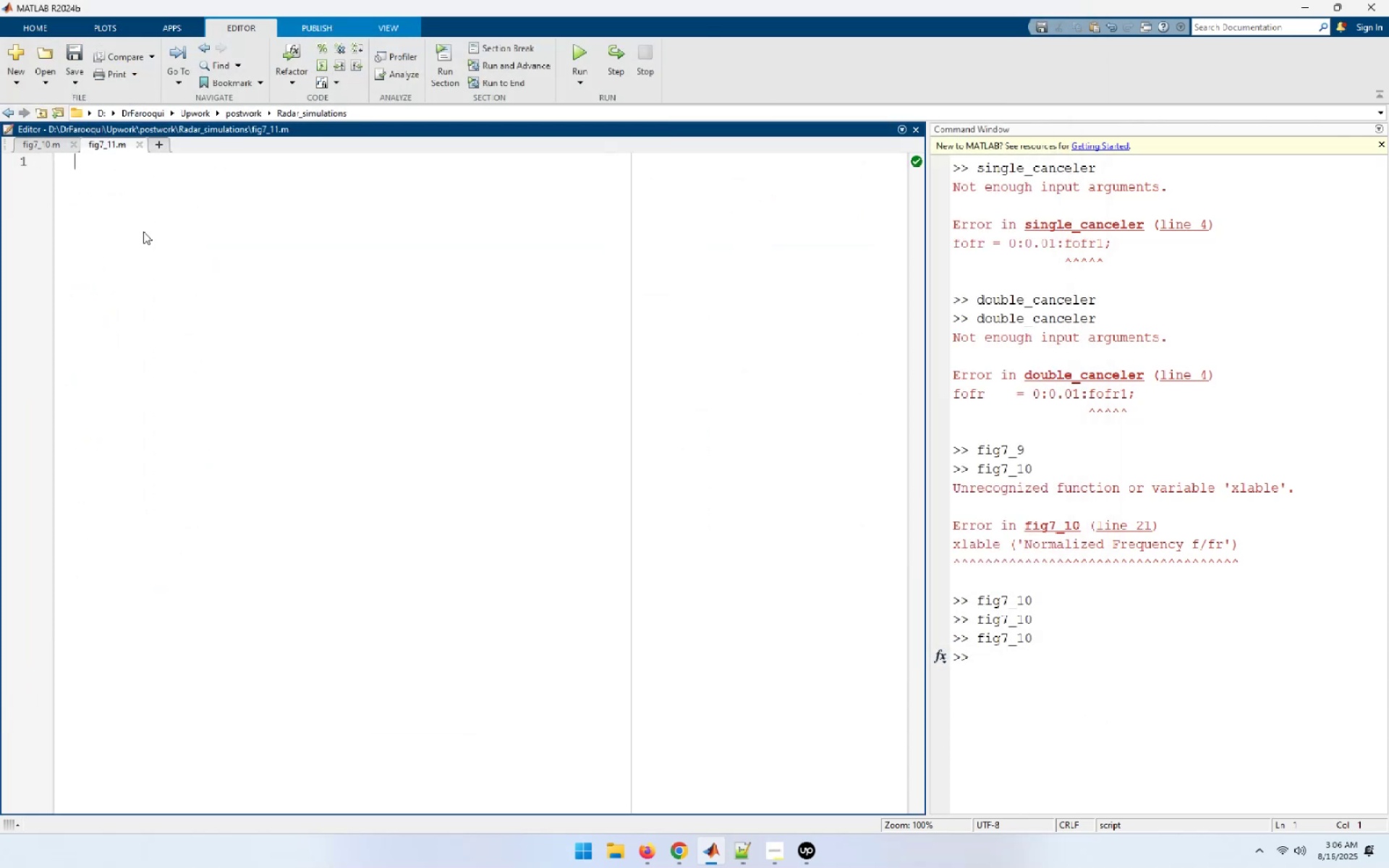 
type(clke)
key(Backspace)
key(Backspace)
key(Backspace)
type(lear all;)
 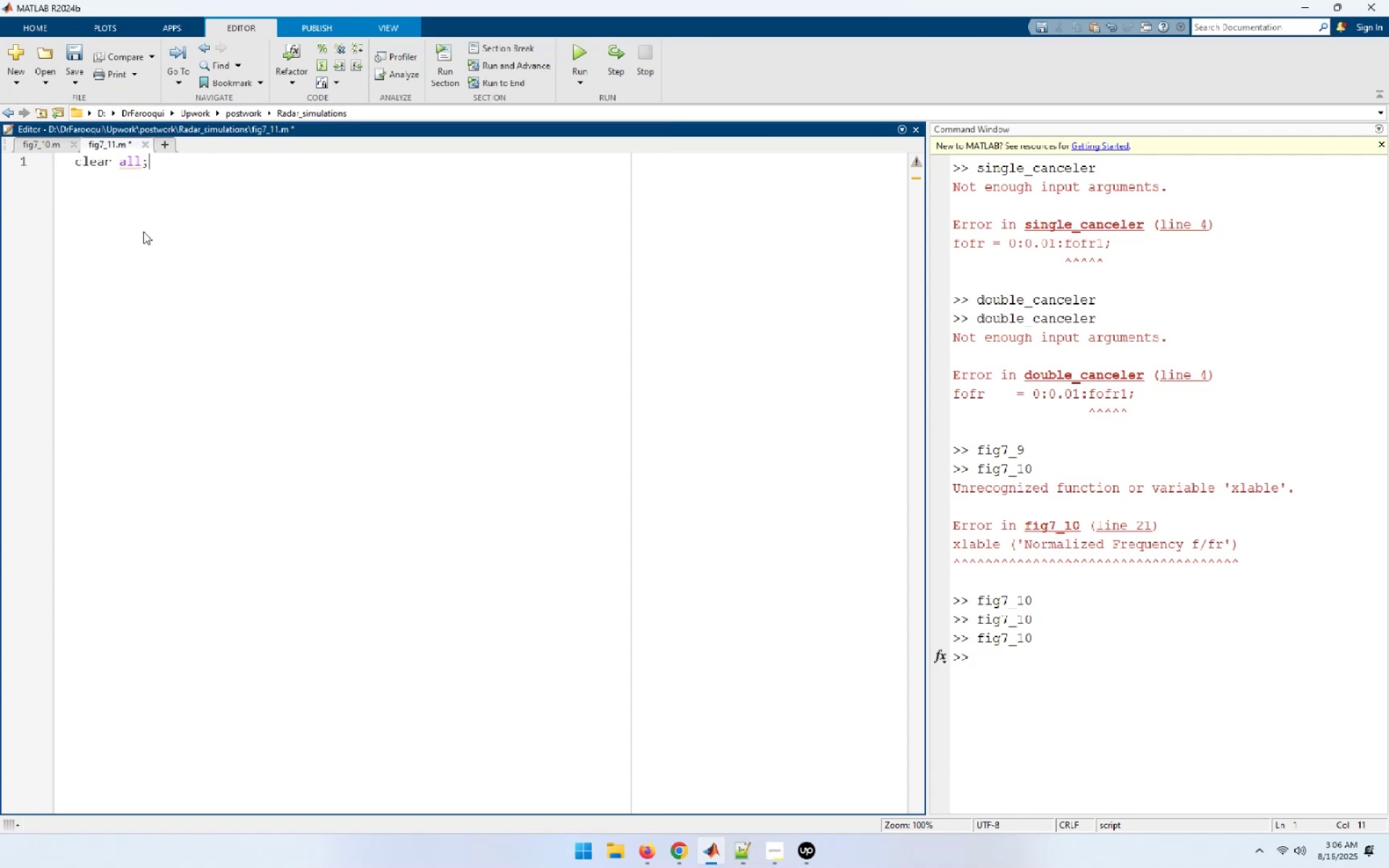 
key(Enter)
 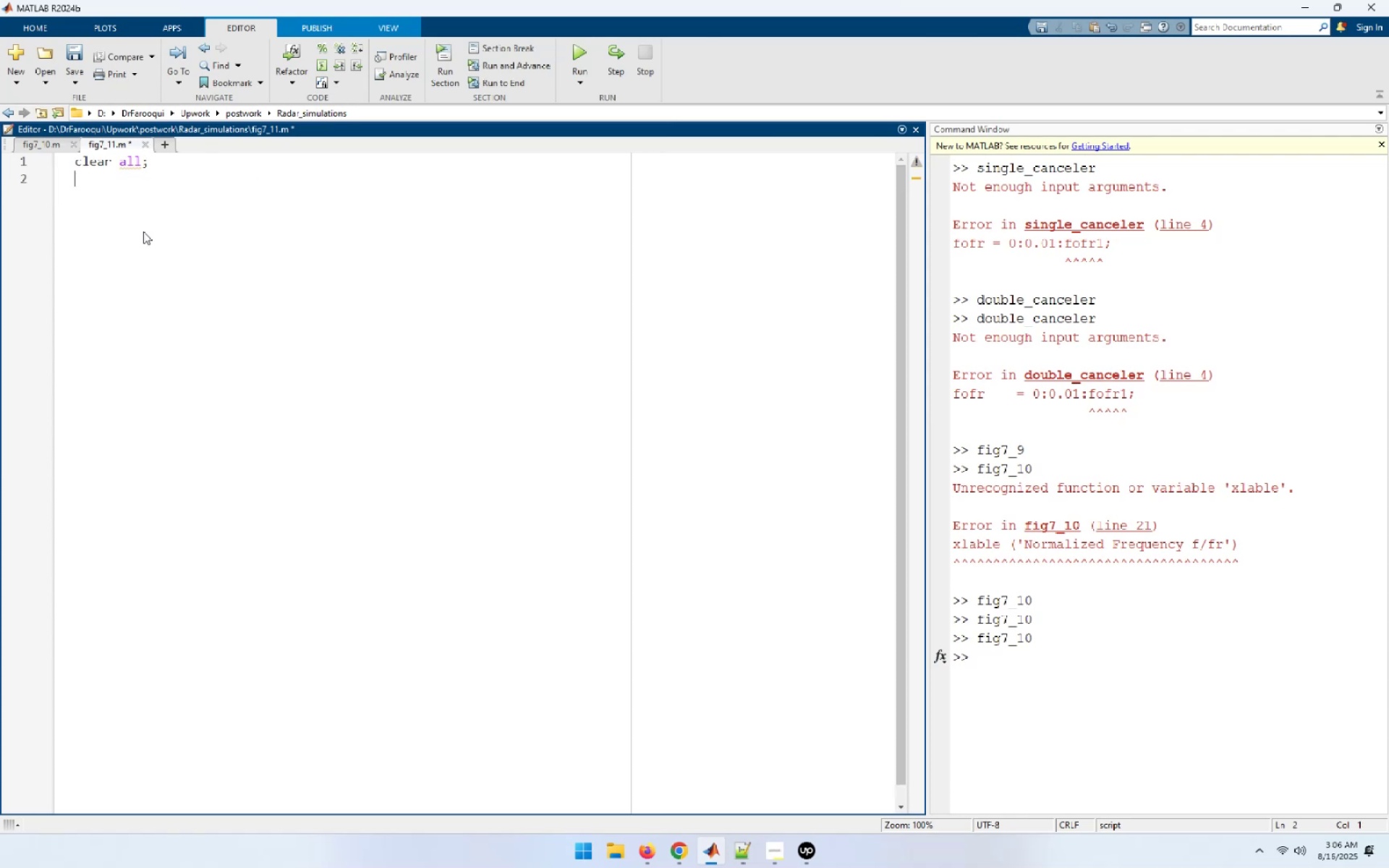 
key(Enter)
 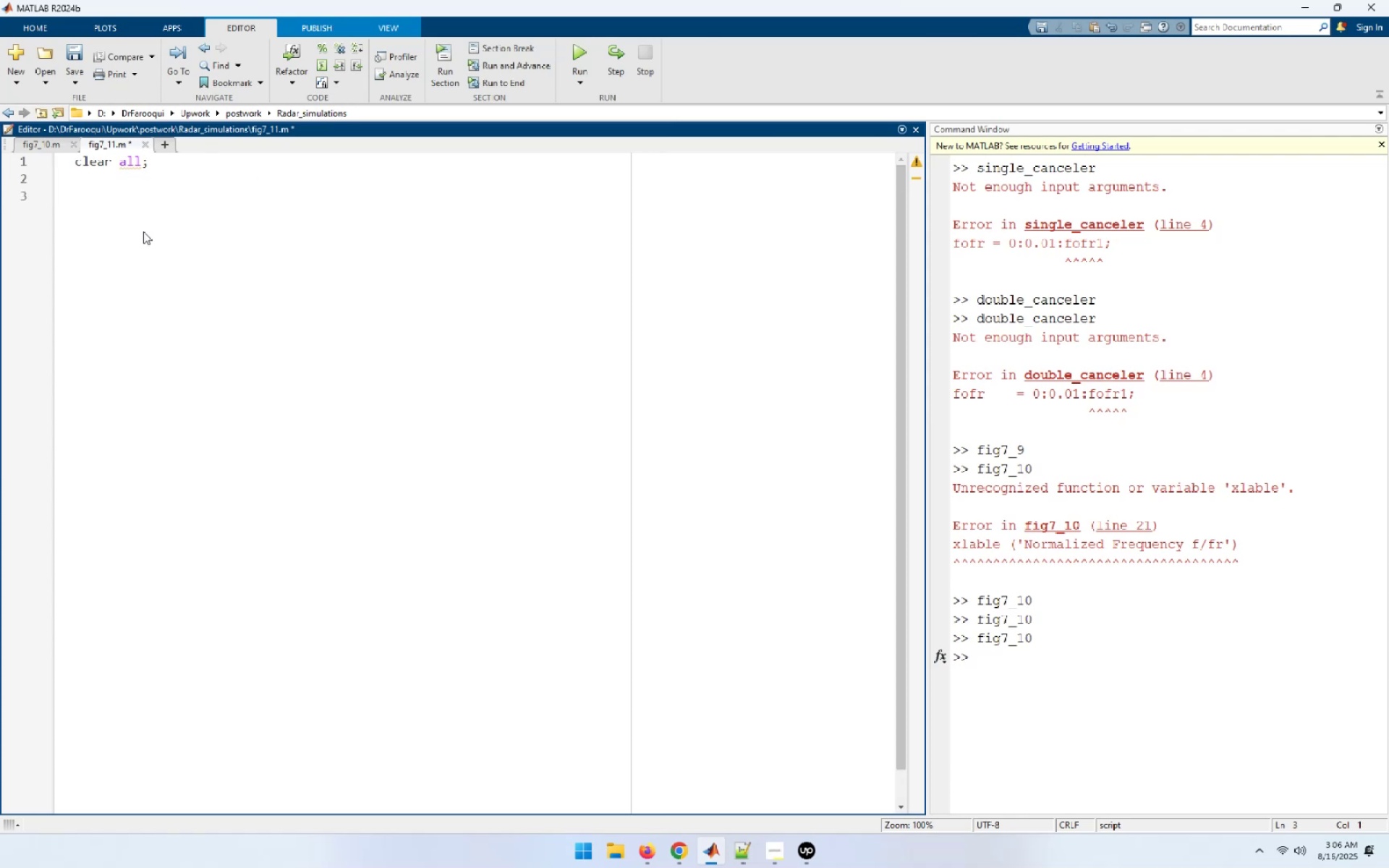 
type(fofr = )
 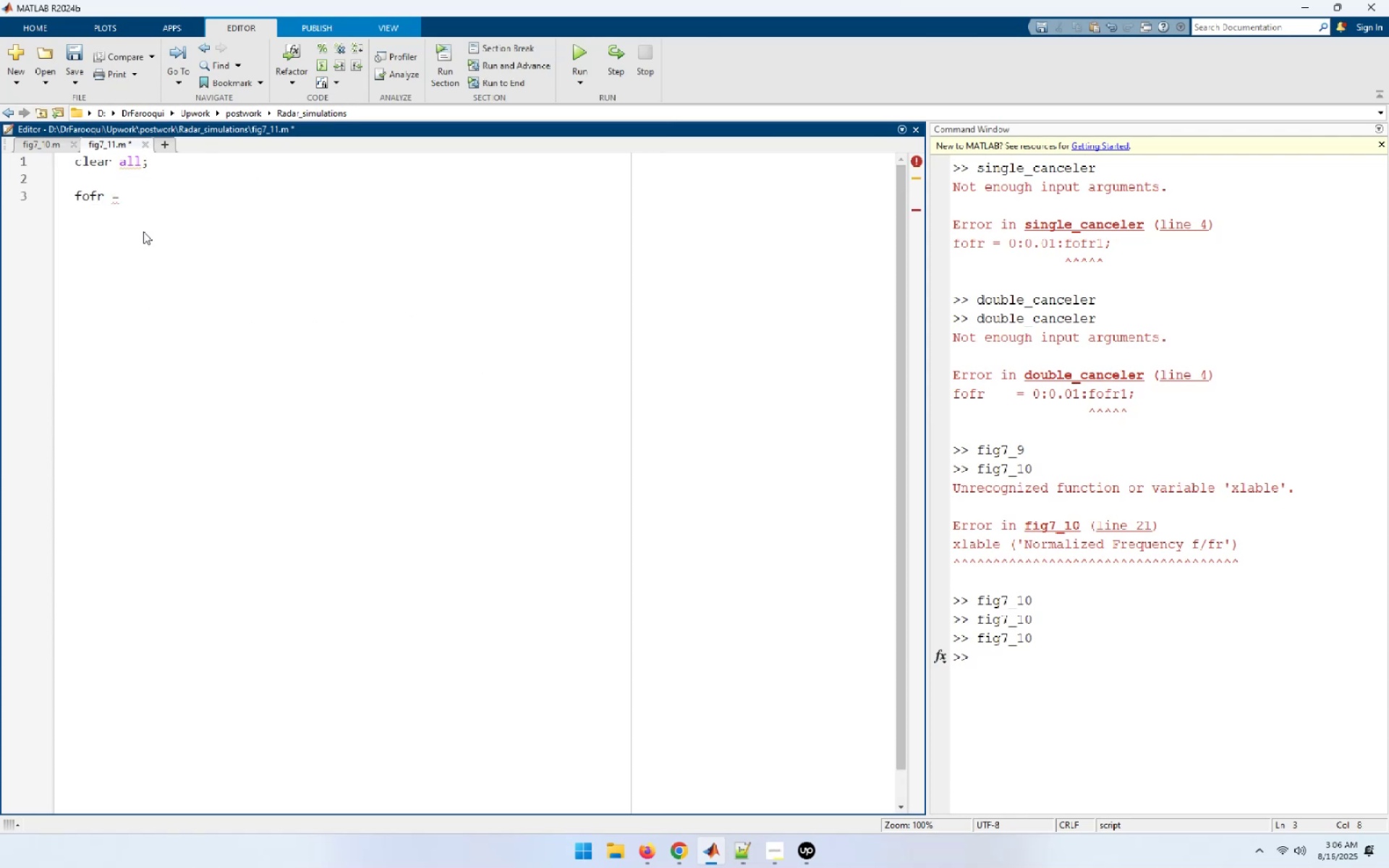 
wait(8.33)
 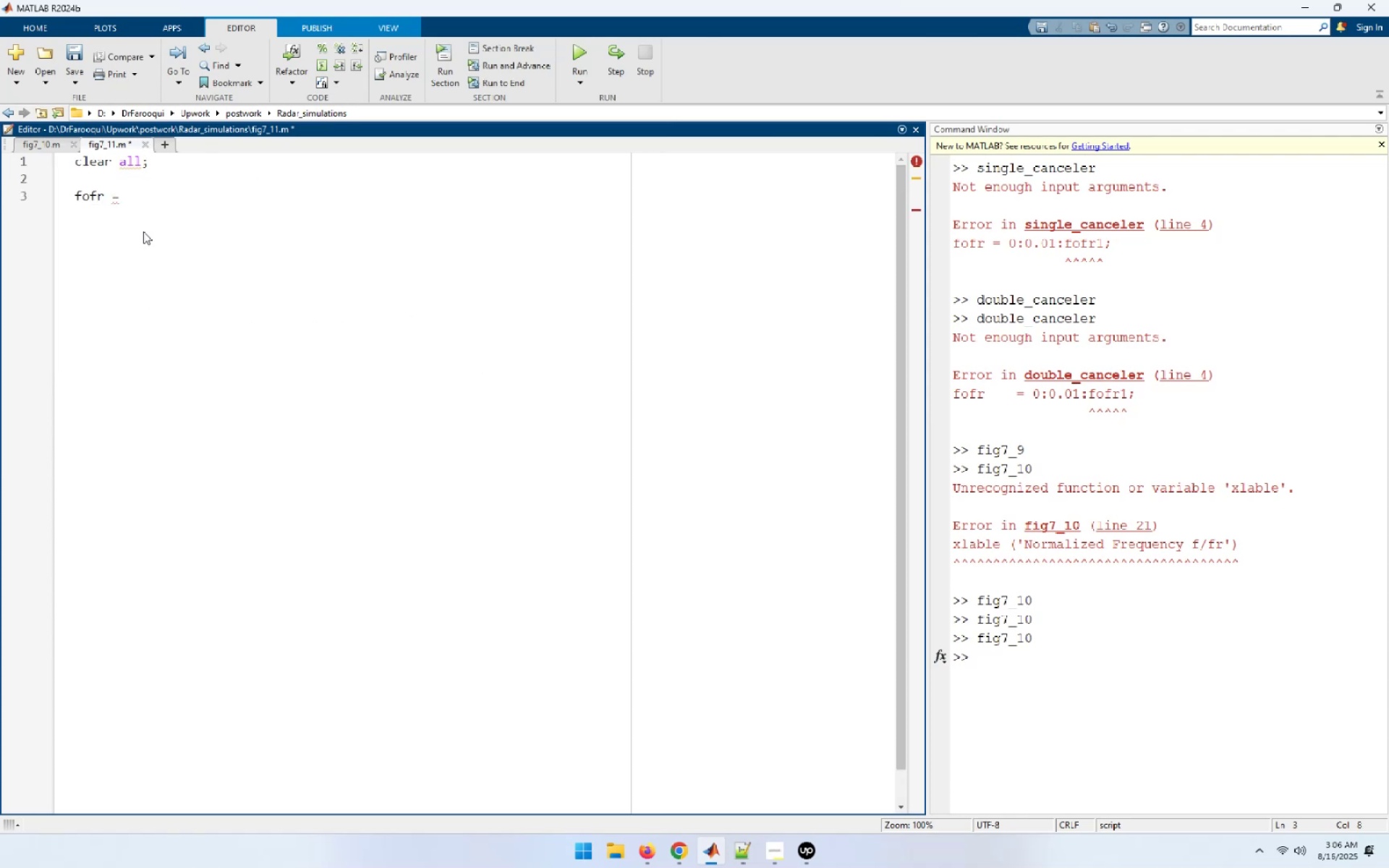 
scroll: coordinate [143, 231], scroll_direction: up, amount: 1.0
 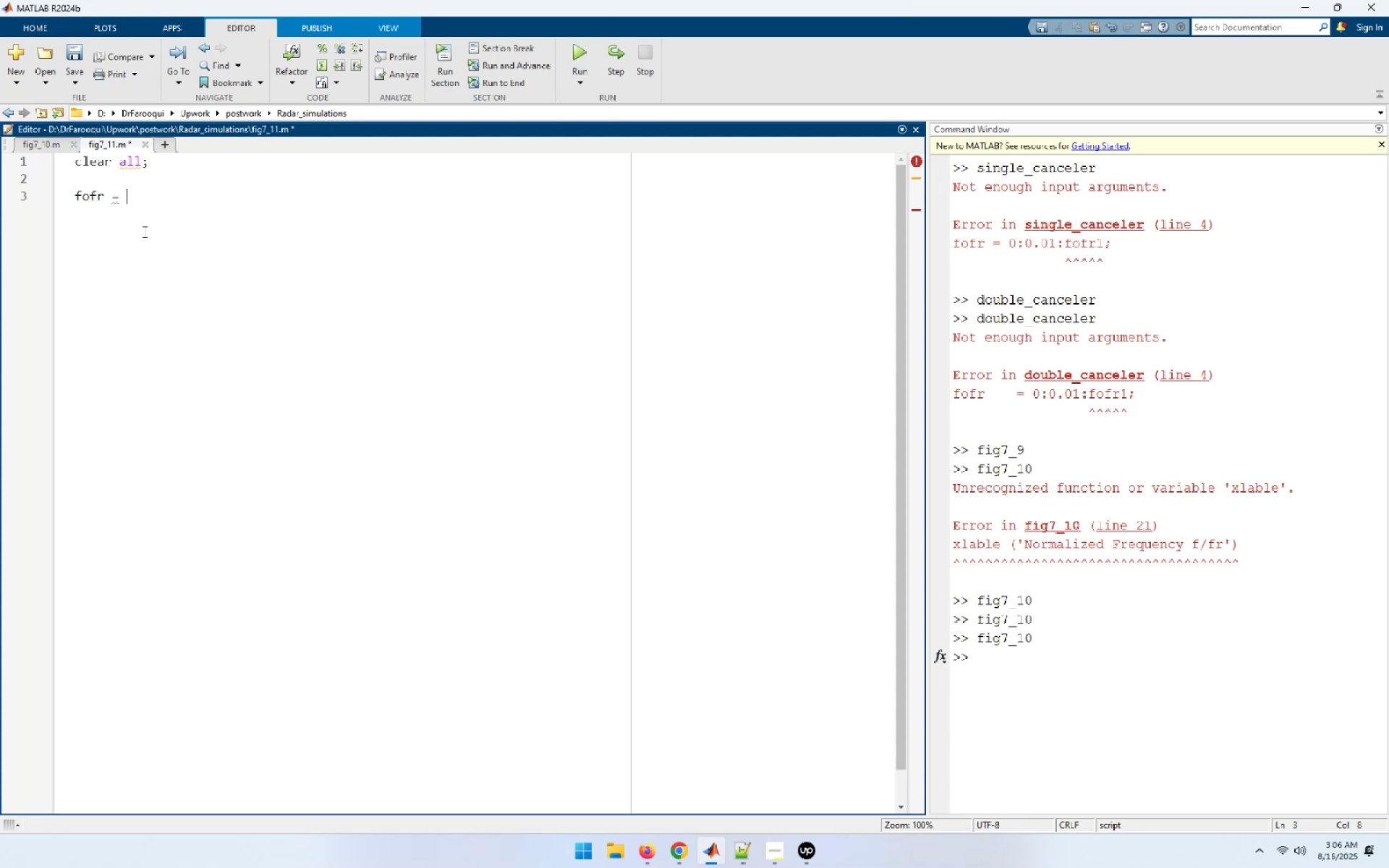 
key(Numpad0)
 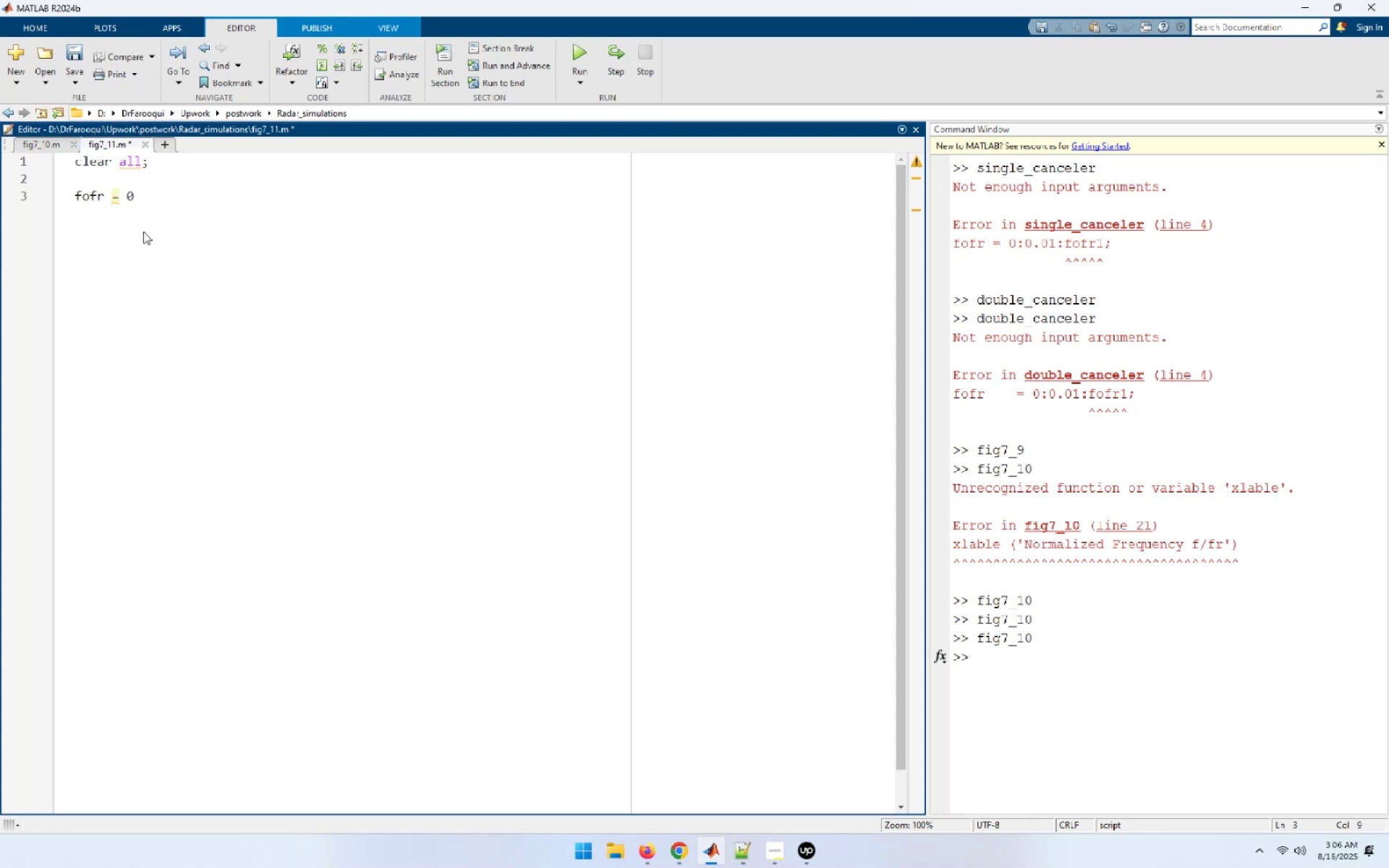 
key(NumpadDecimal)
 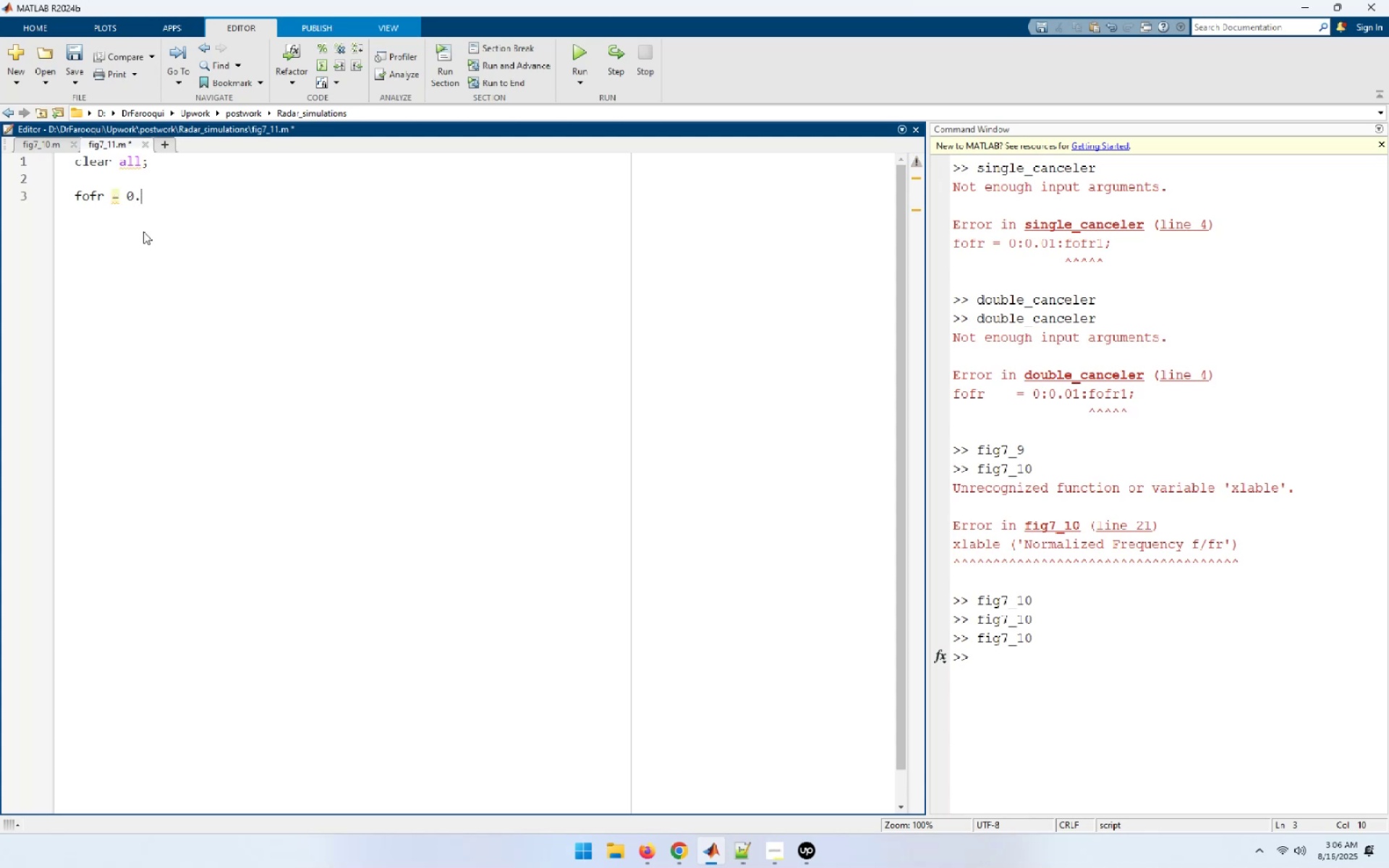 
key(Numpad0)
 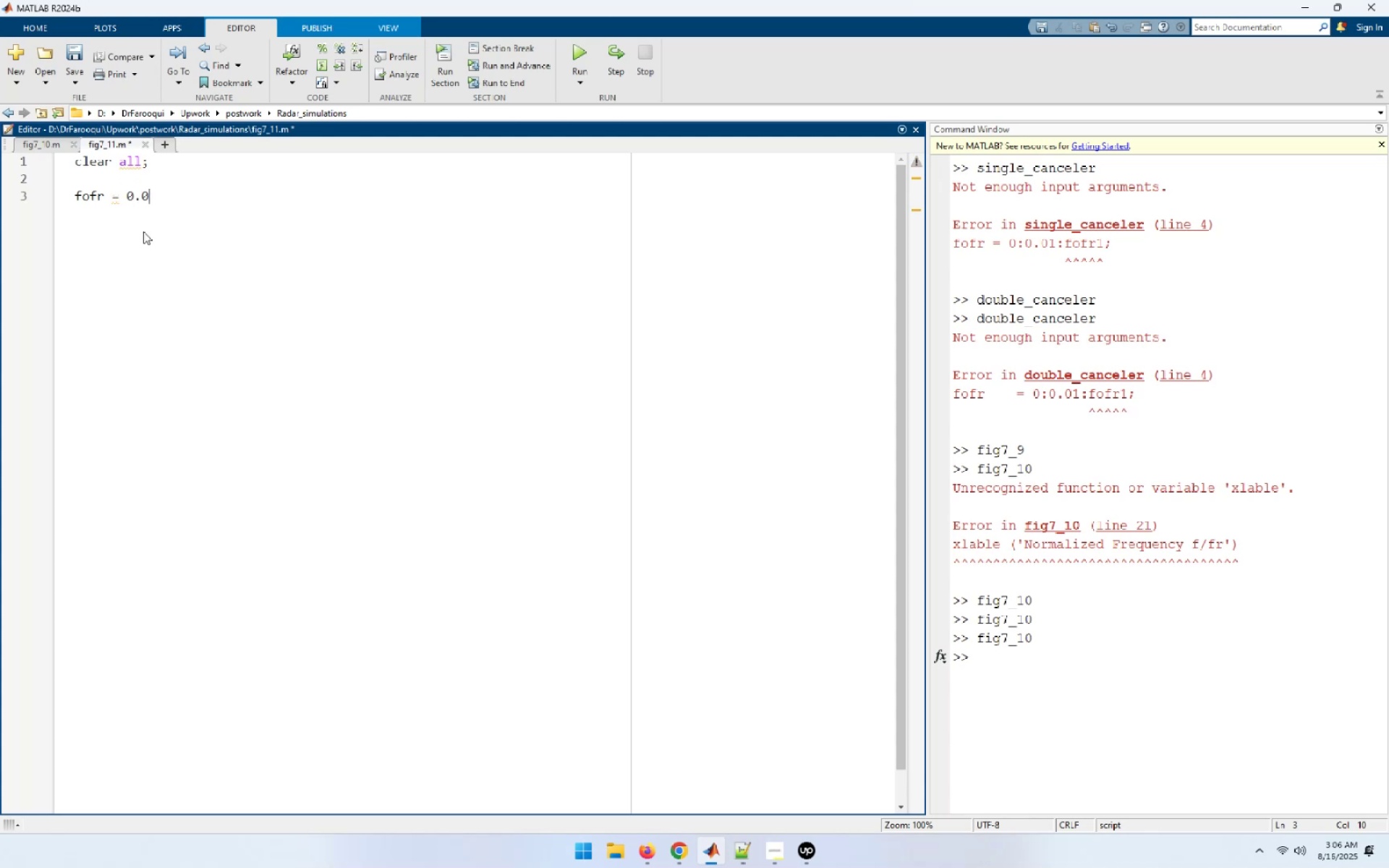 
key(Numpad1)
 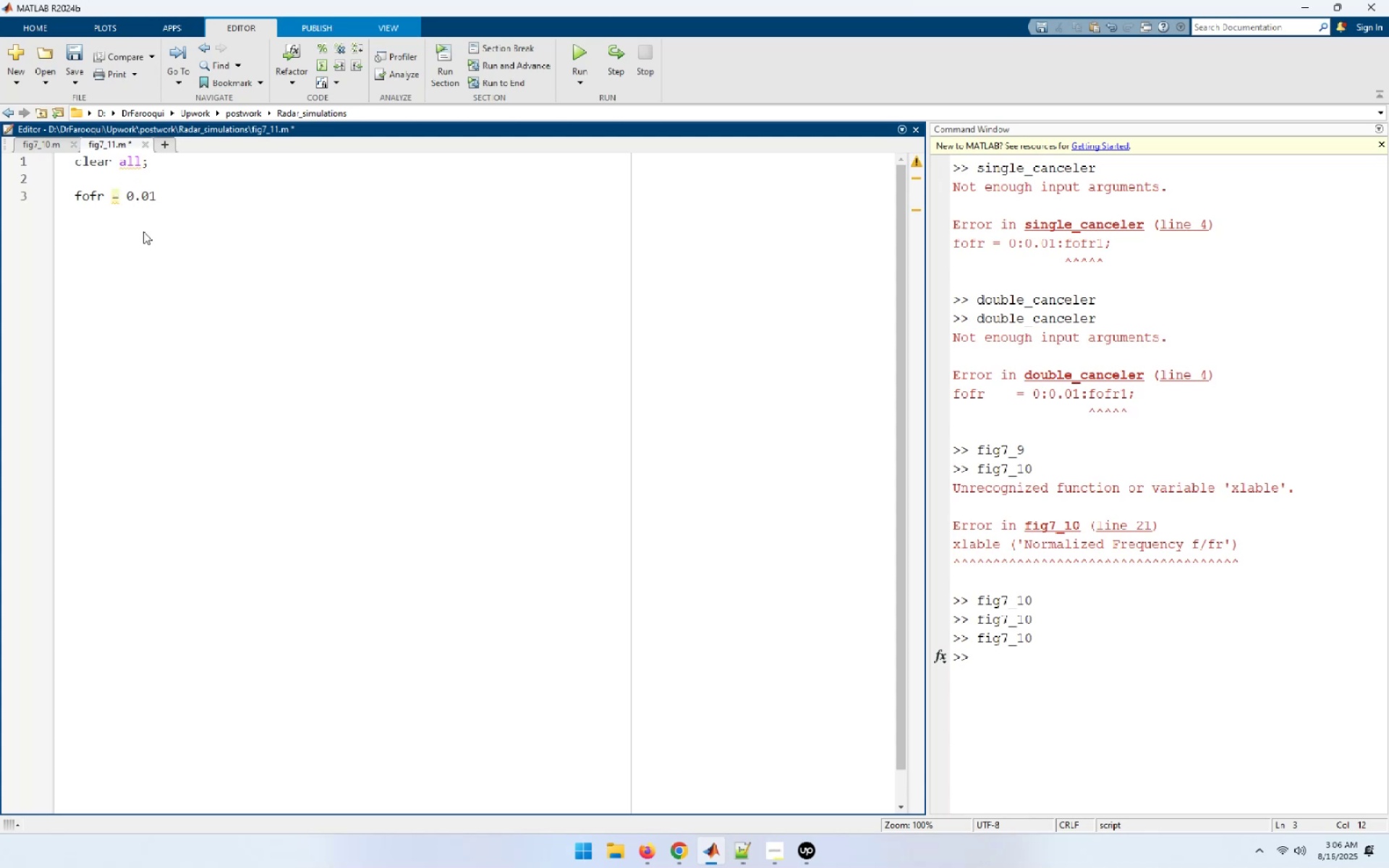 
key(Shift+ShiftRight)
 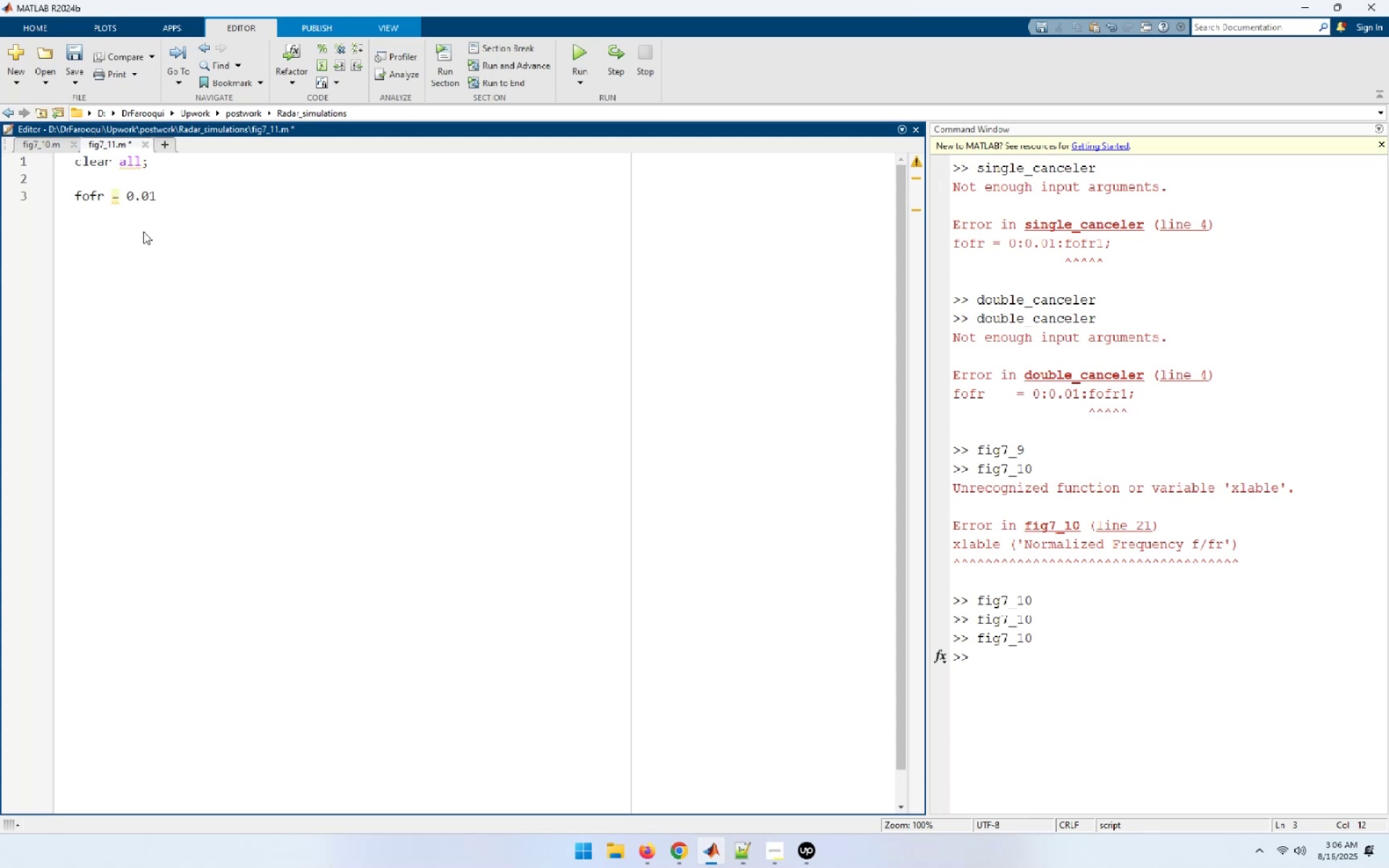 
key(Shift+Semicolon)
 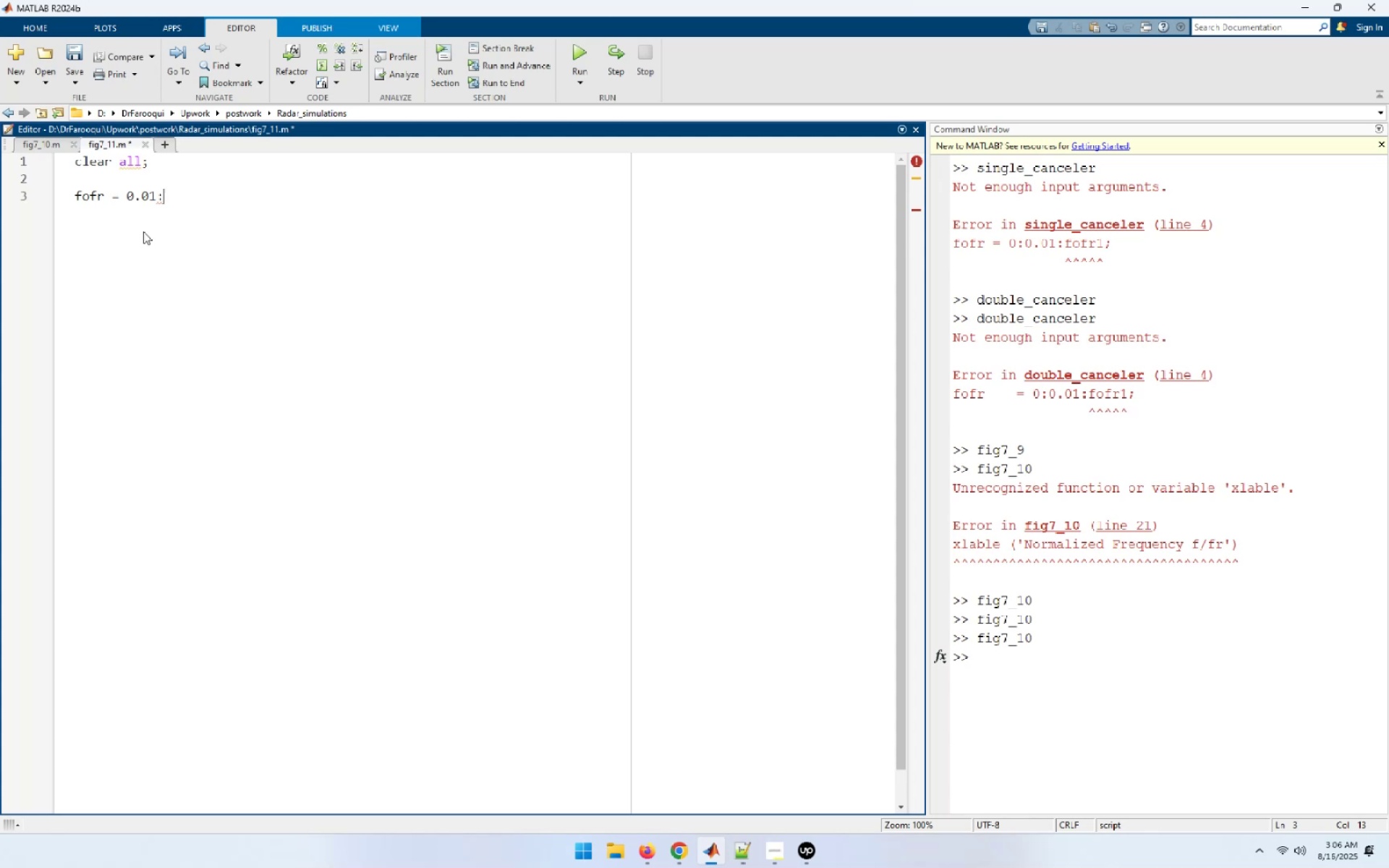 
key(Numpad0)
 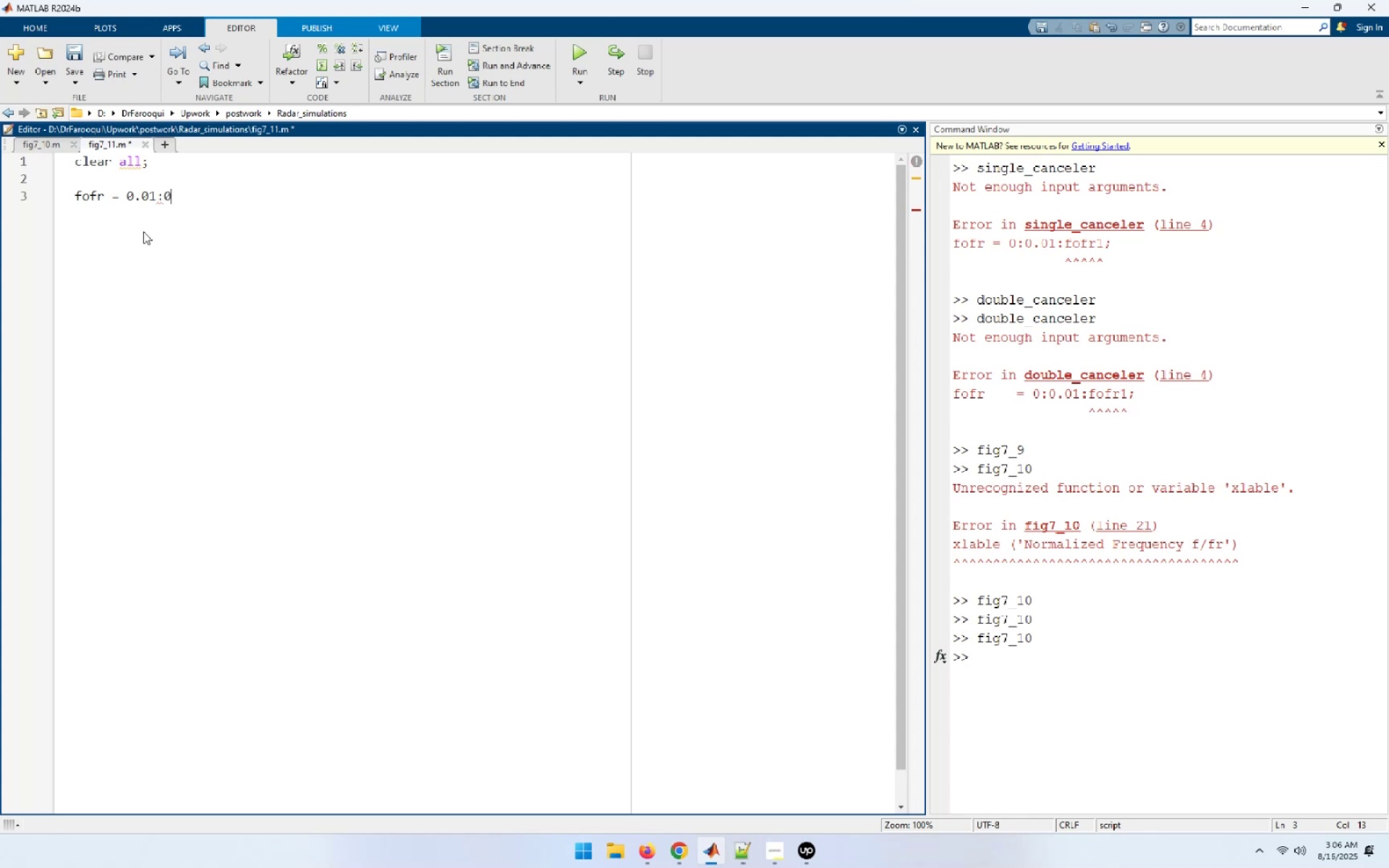 
key(NumpadDecimal)
 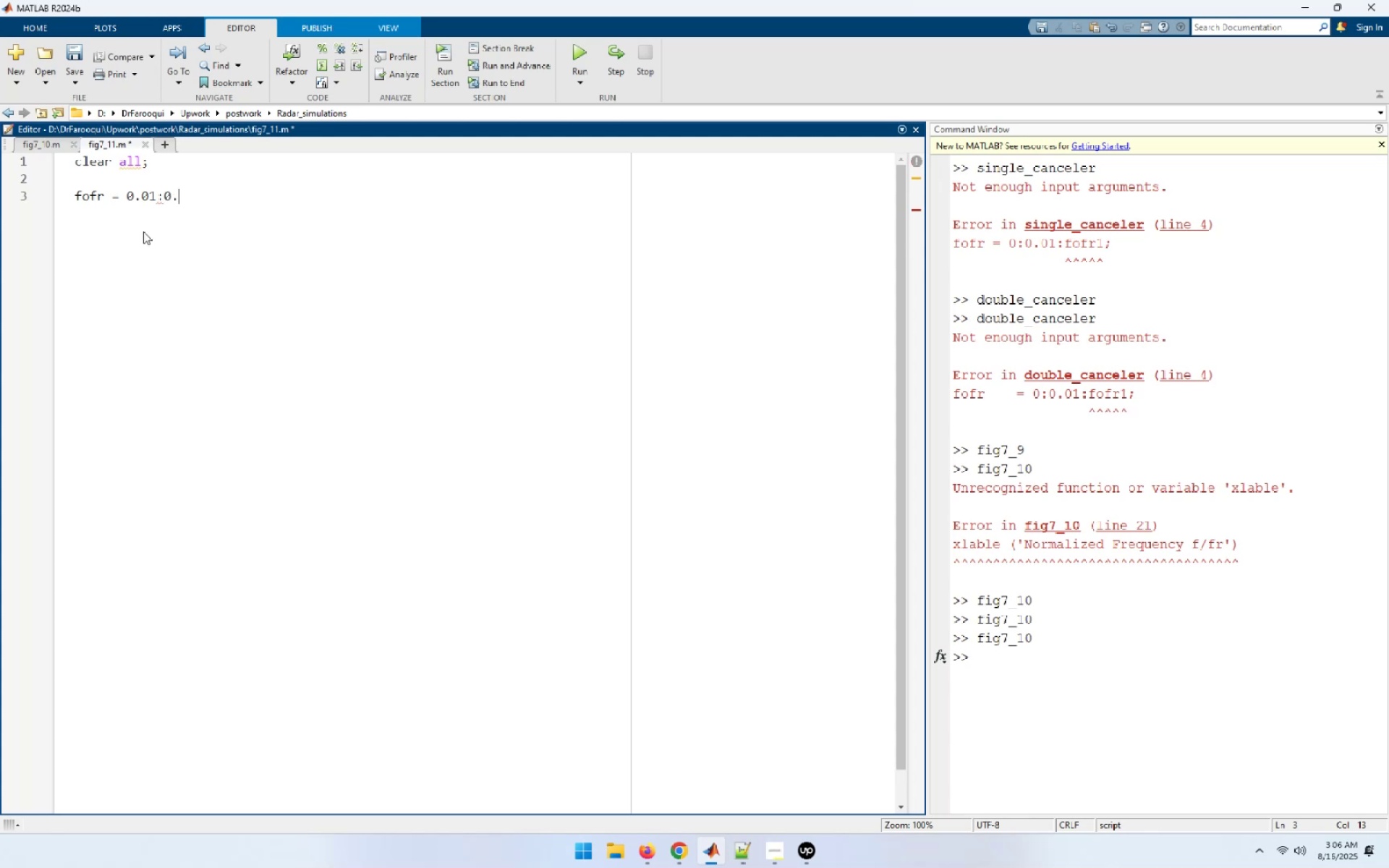 
key(Numpad0)
 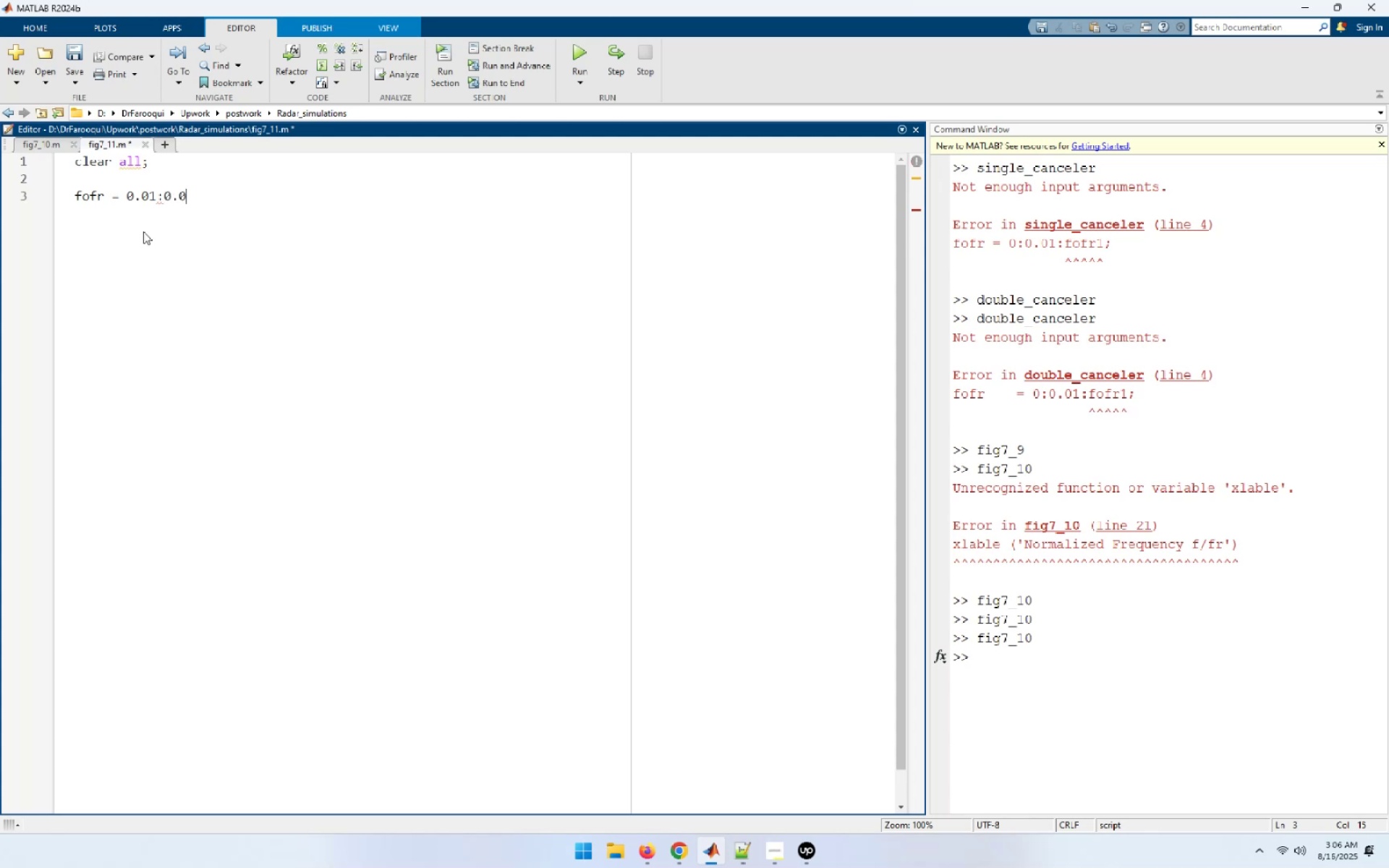 
key(Numpad0)
 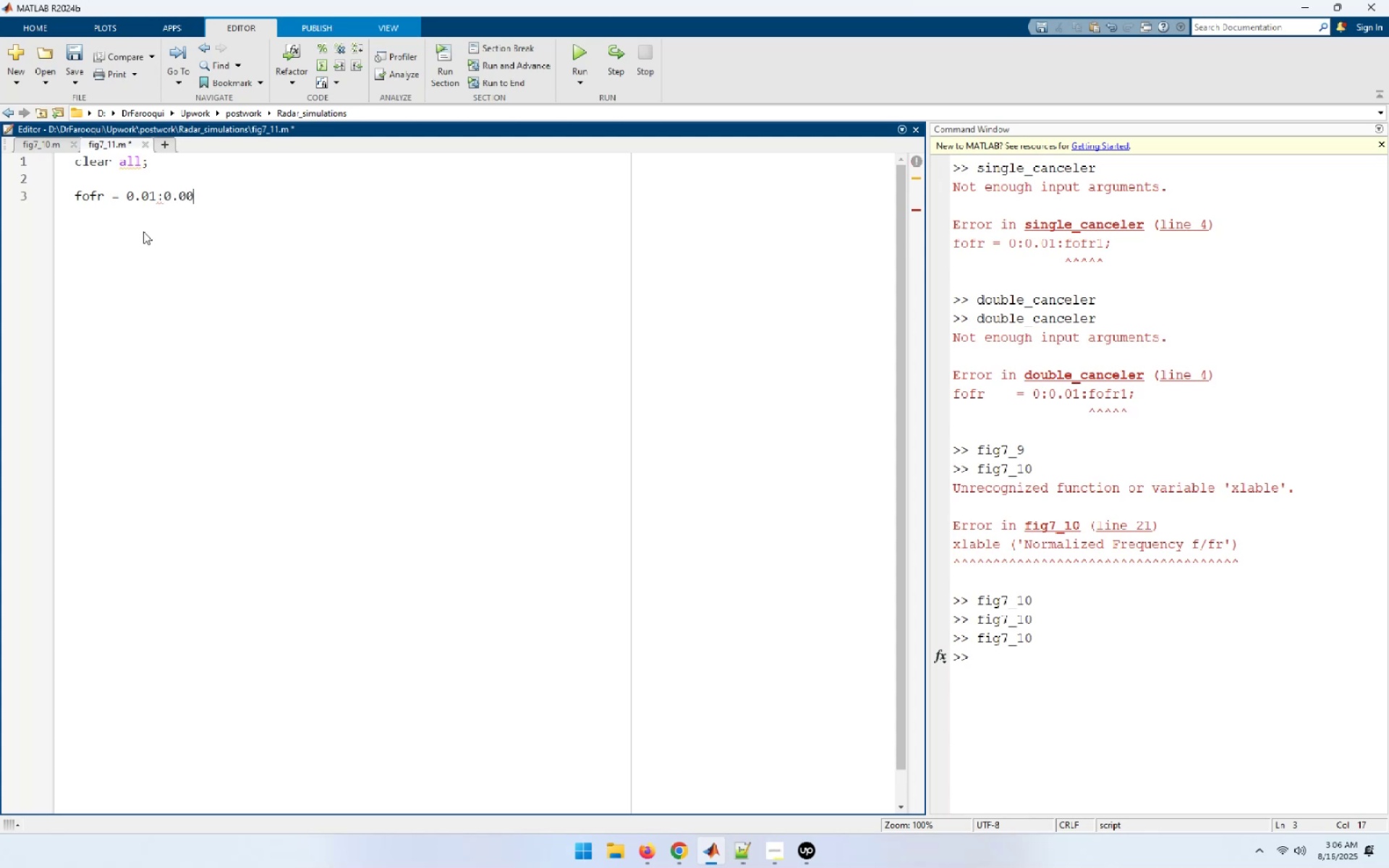 
key(Numpad1)
 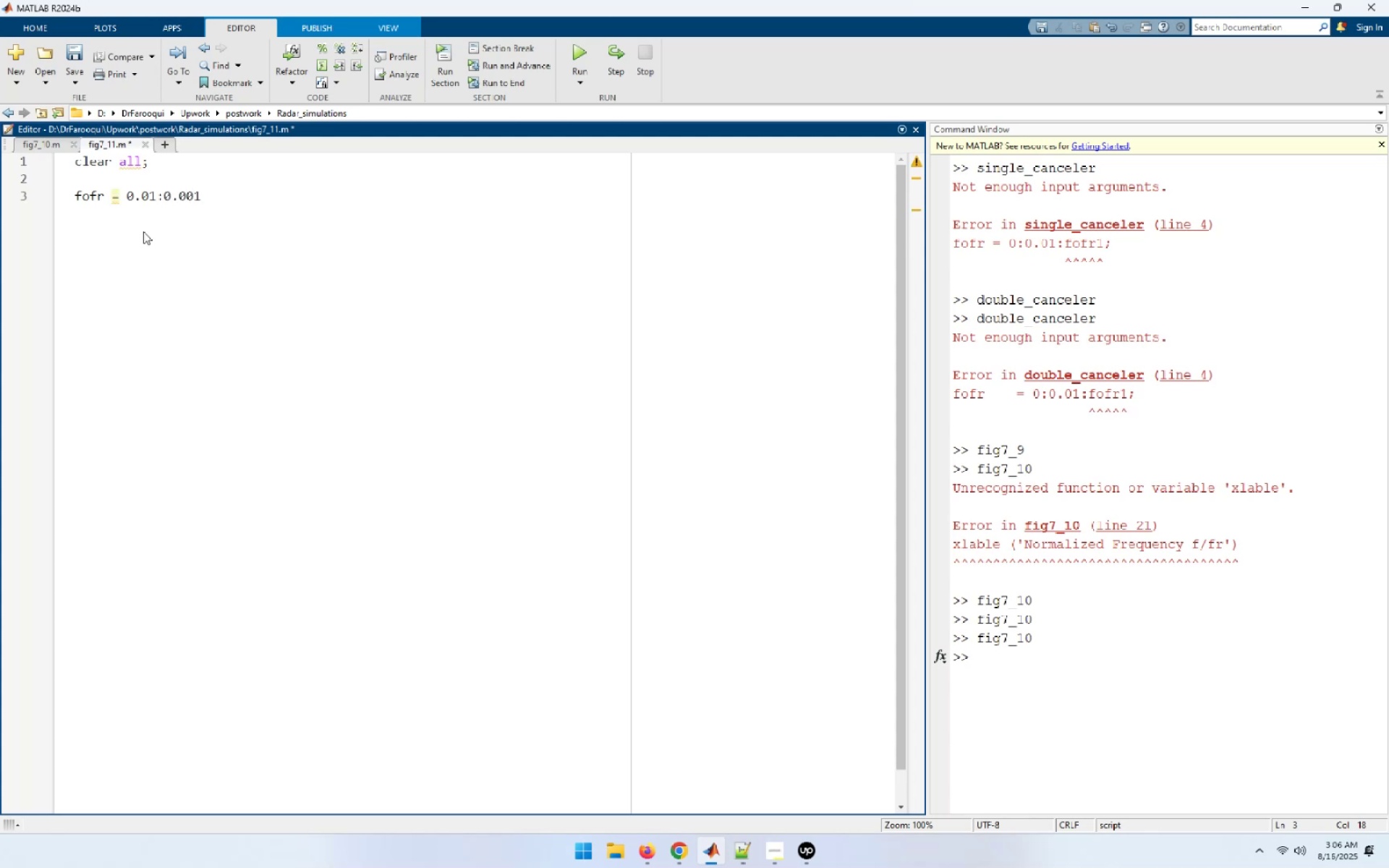 
key(Shift+ShiftRight)
 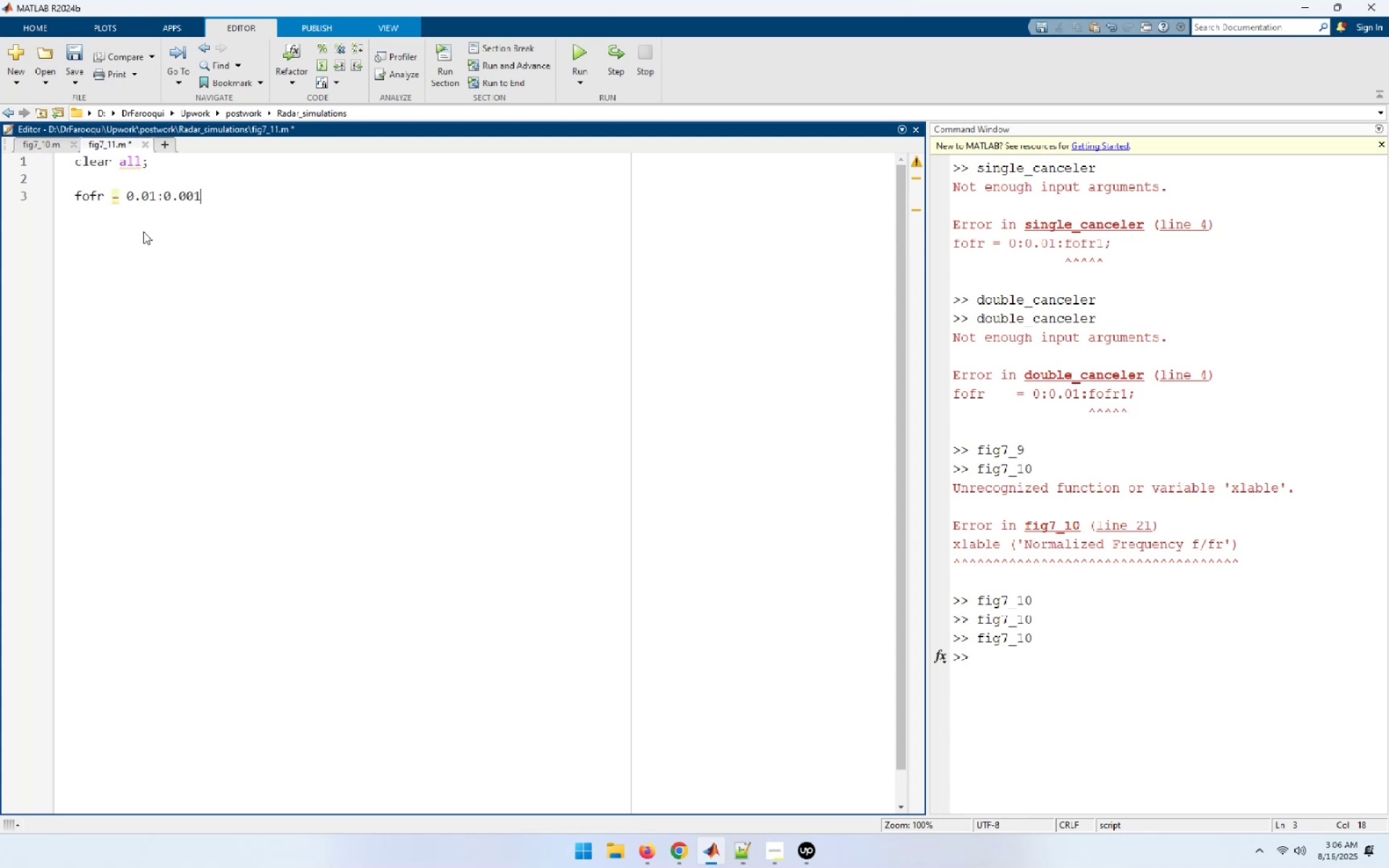 
key(Shift+Semicolon)
 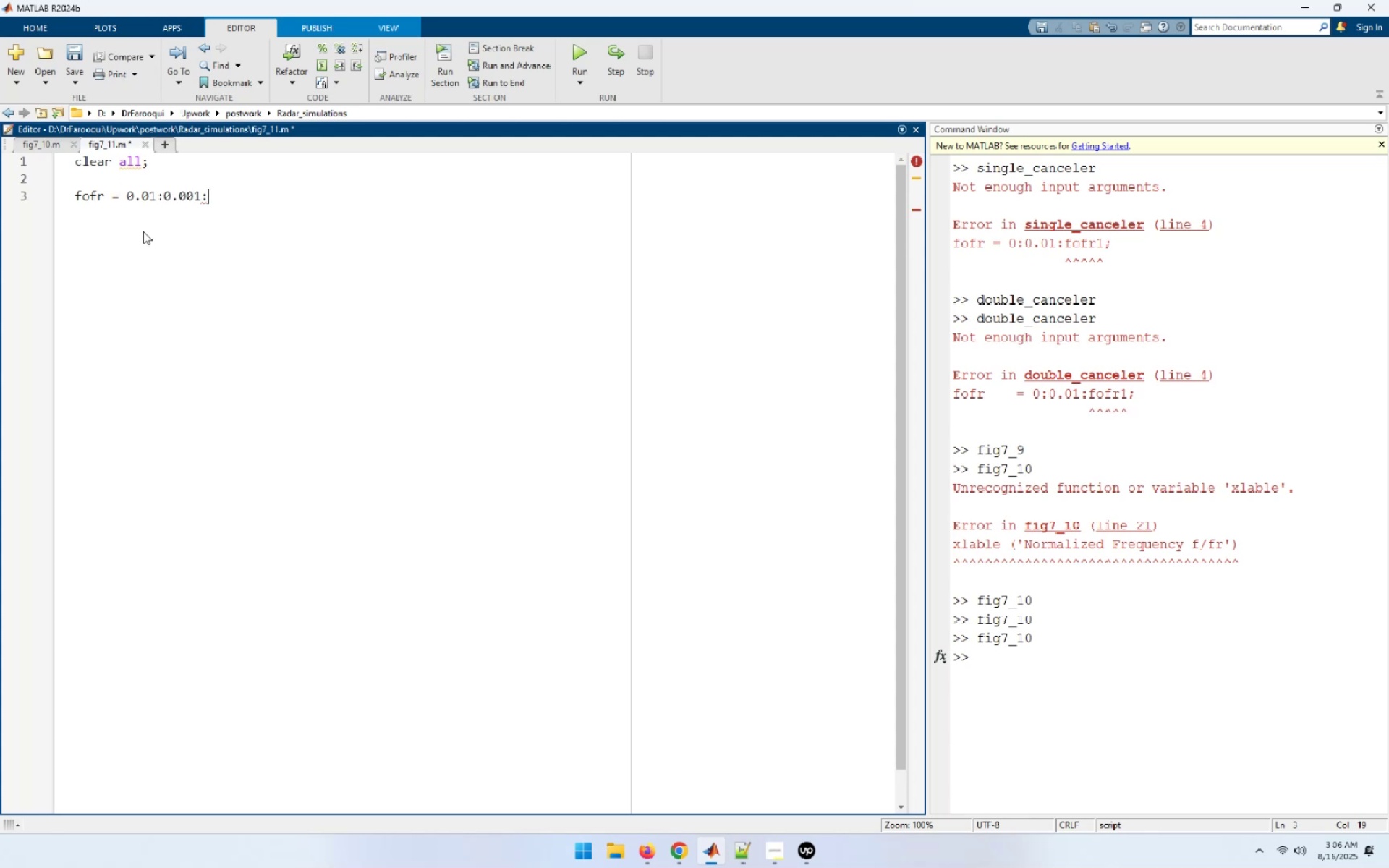 
key(Numpad3)
 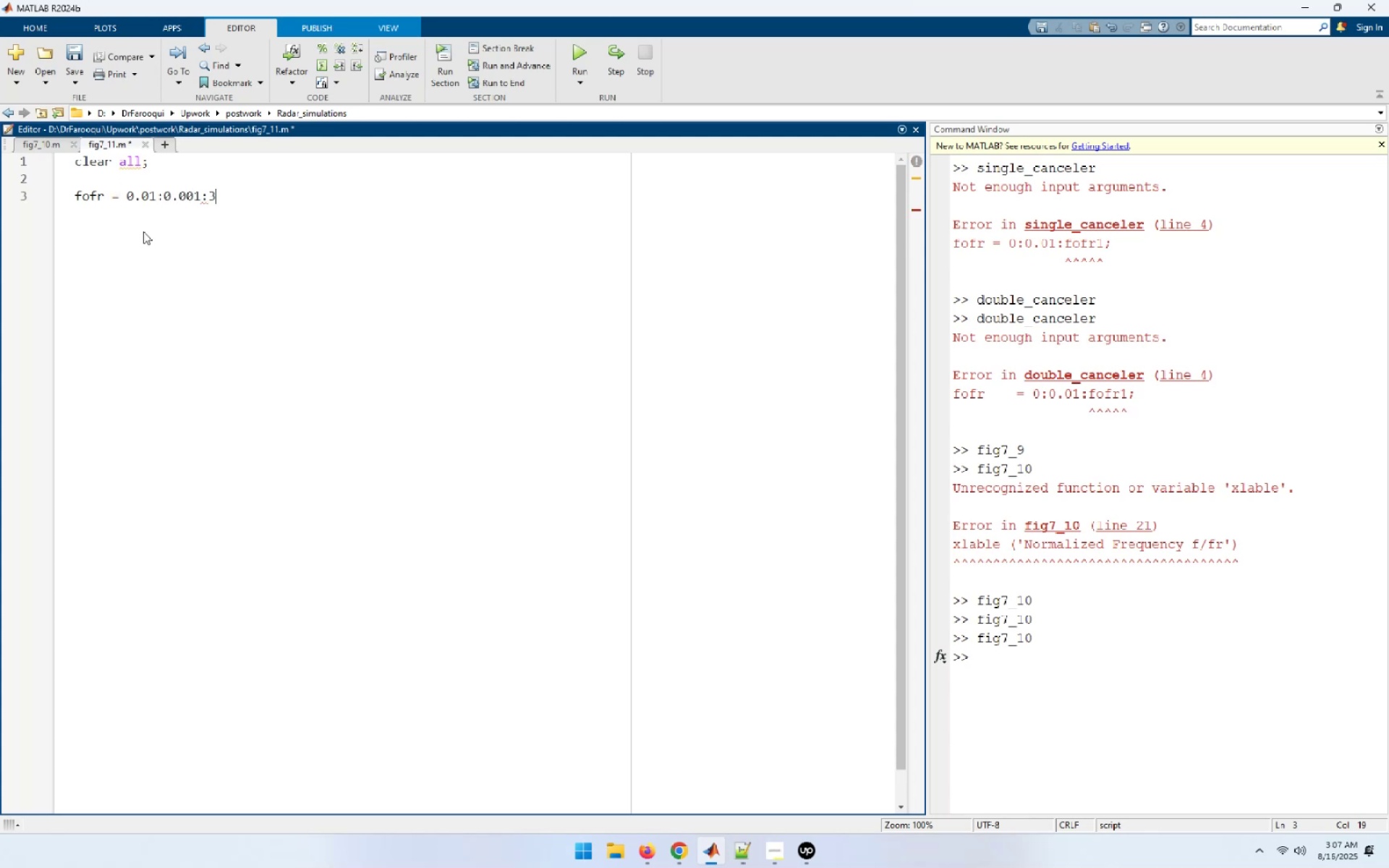 
key(Numpad2)
 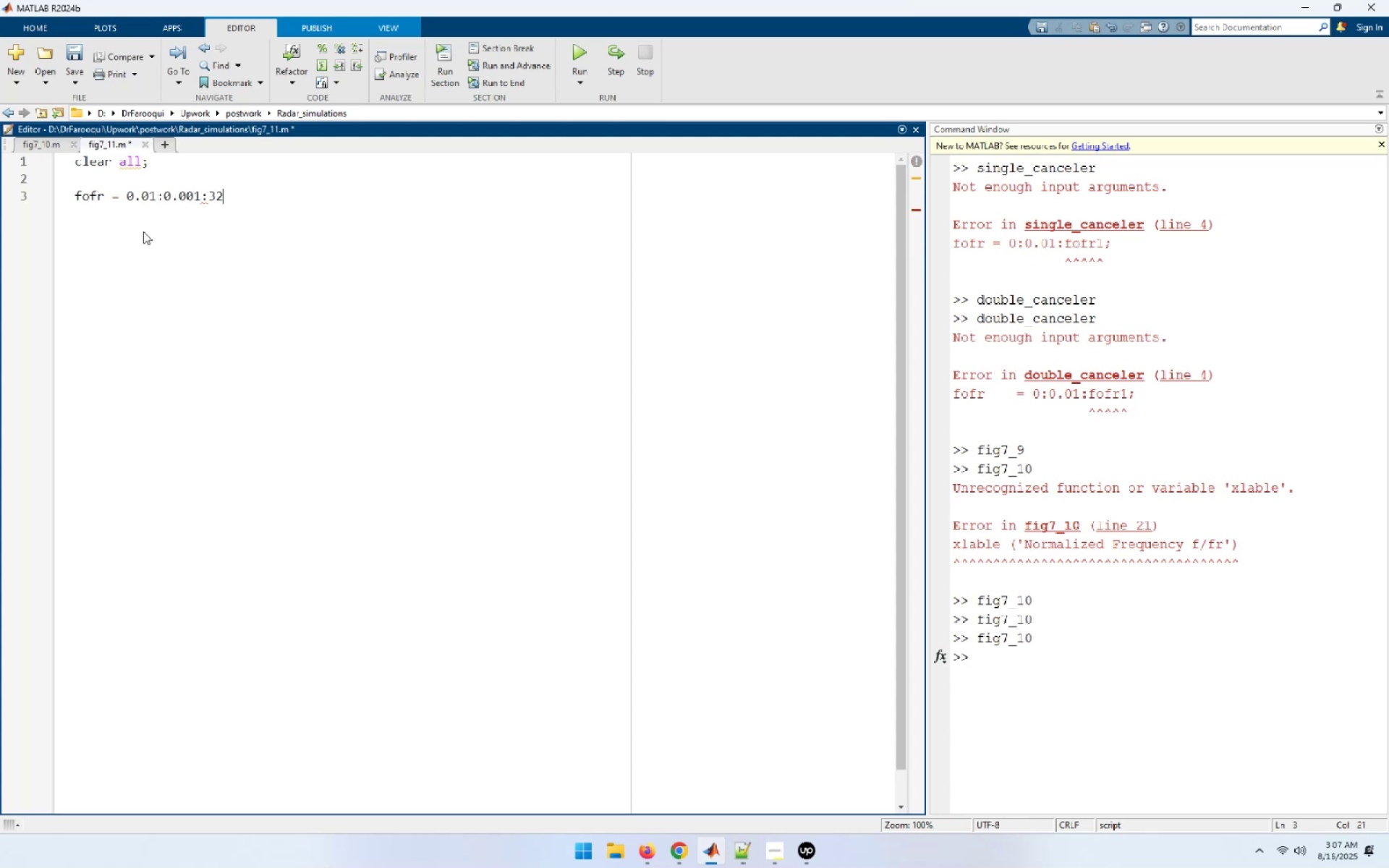 
key(Semicolon)
 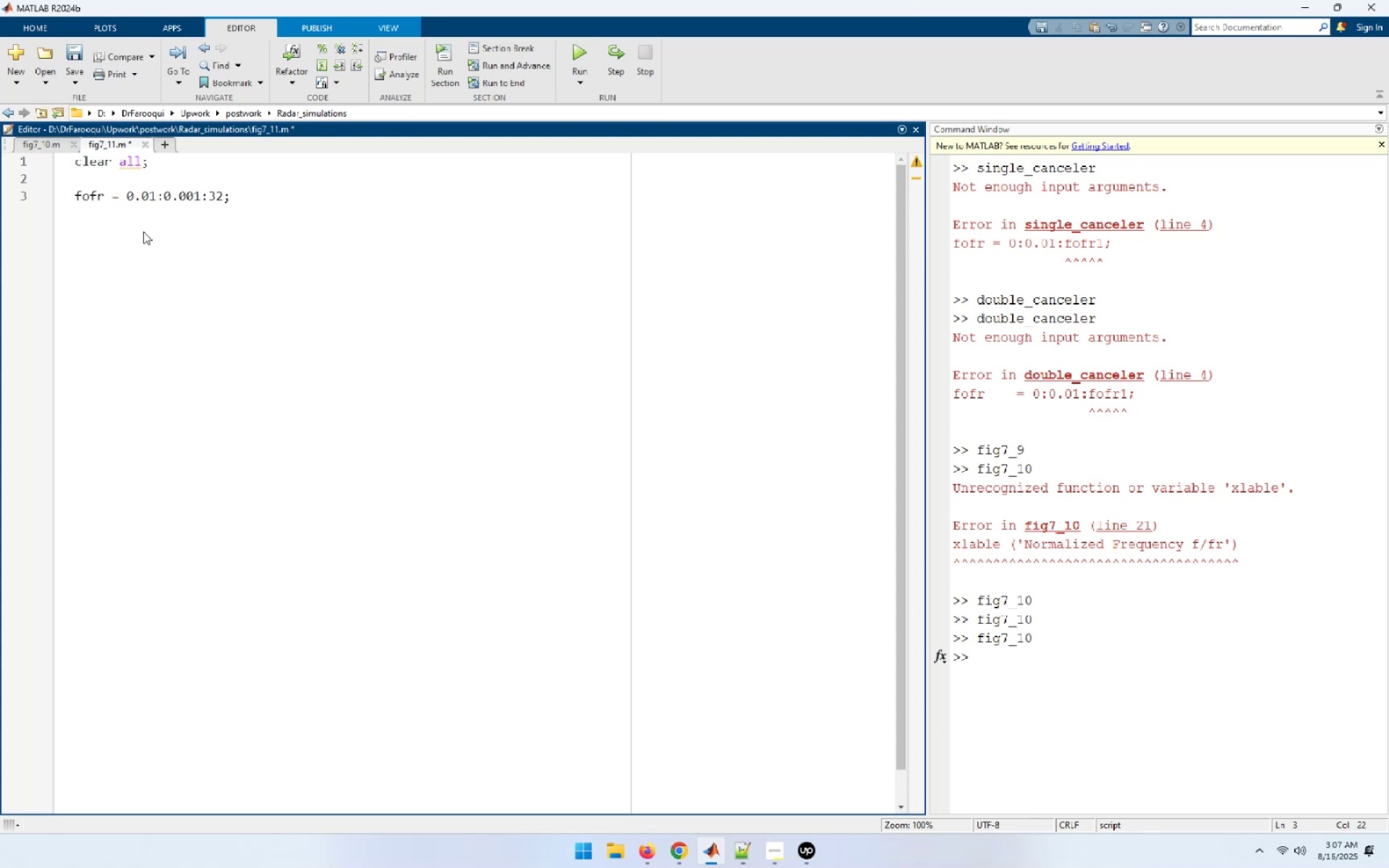 
key(Enter)
 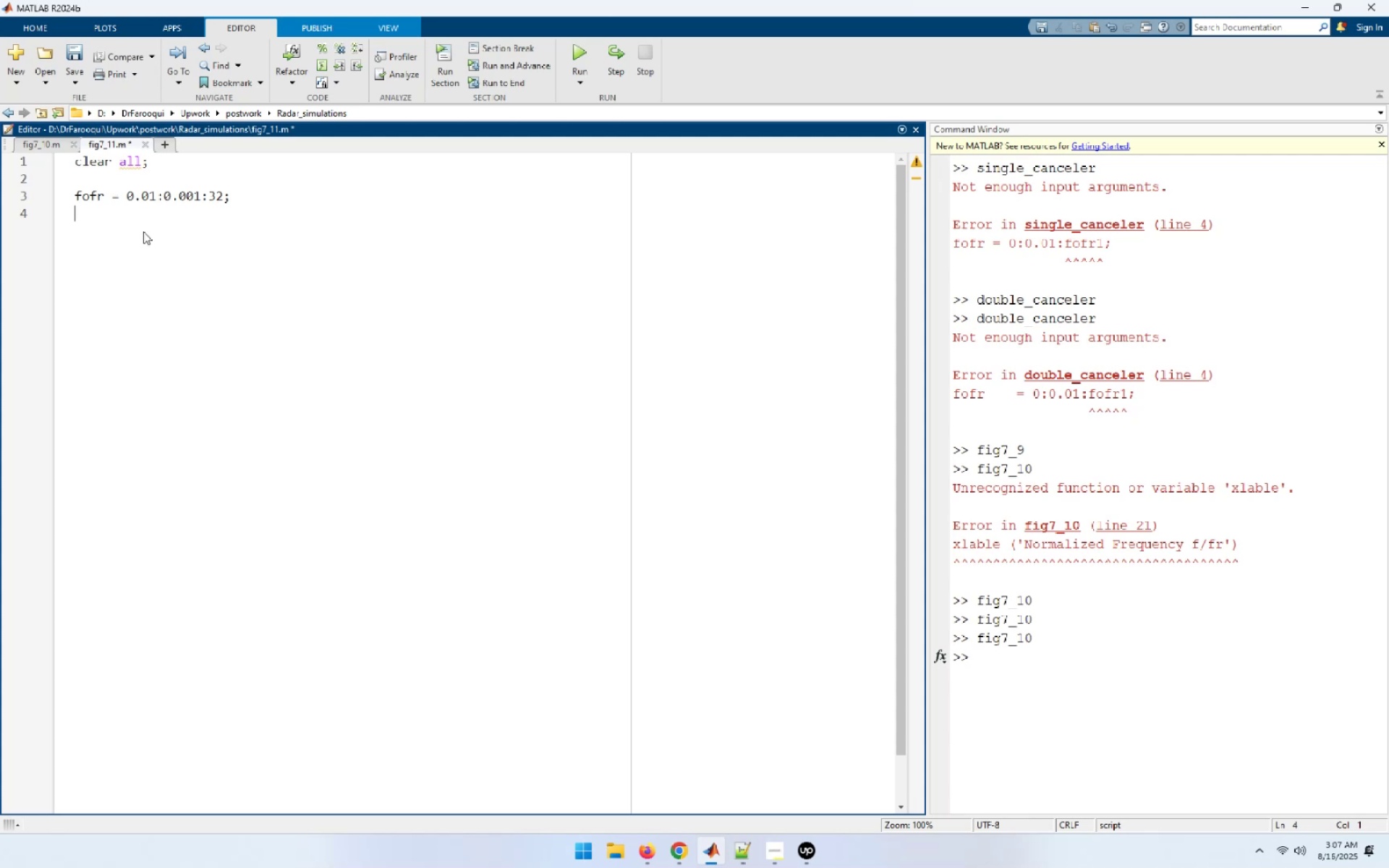 
wait(6.59)
 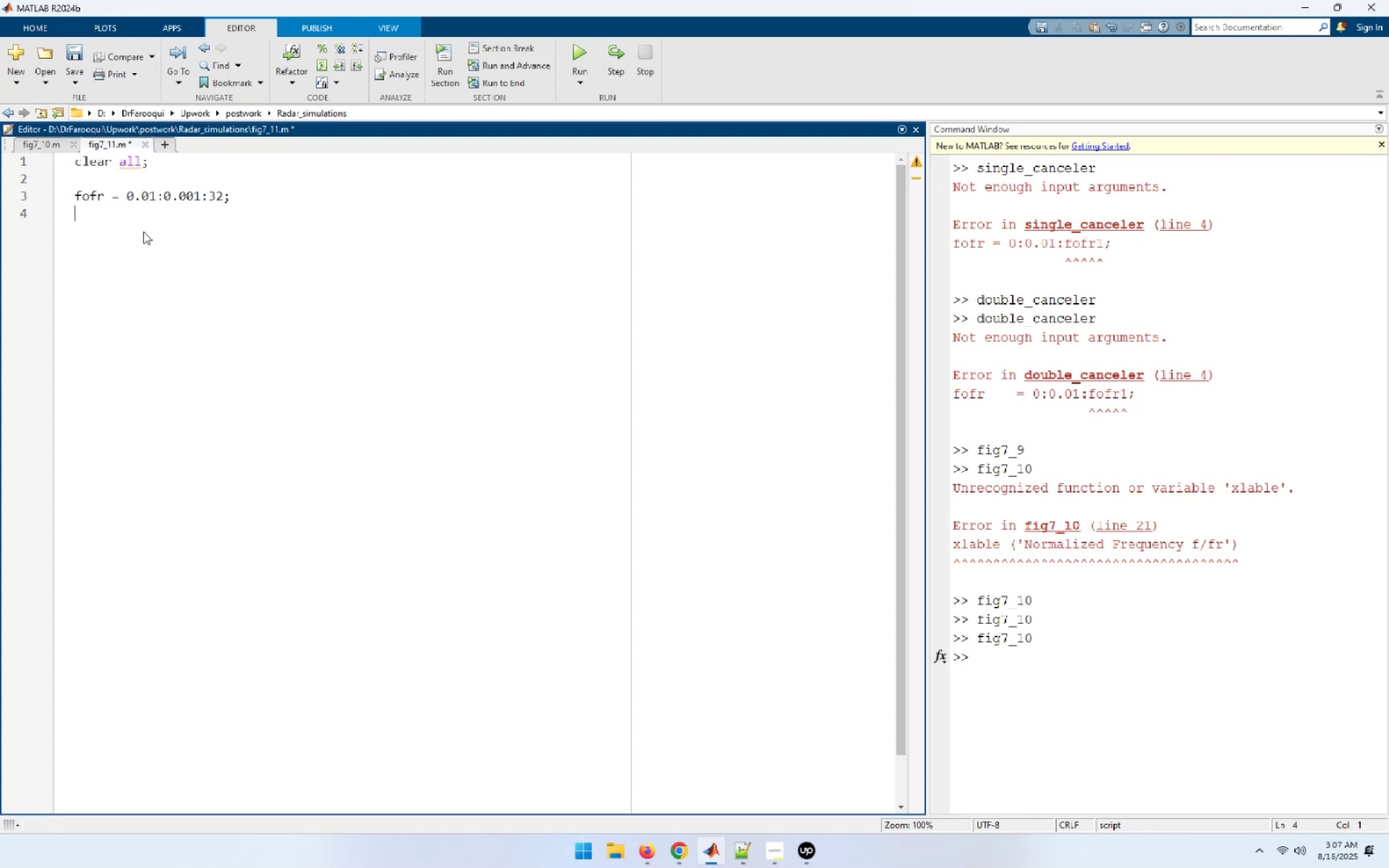 
key(A)
 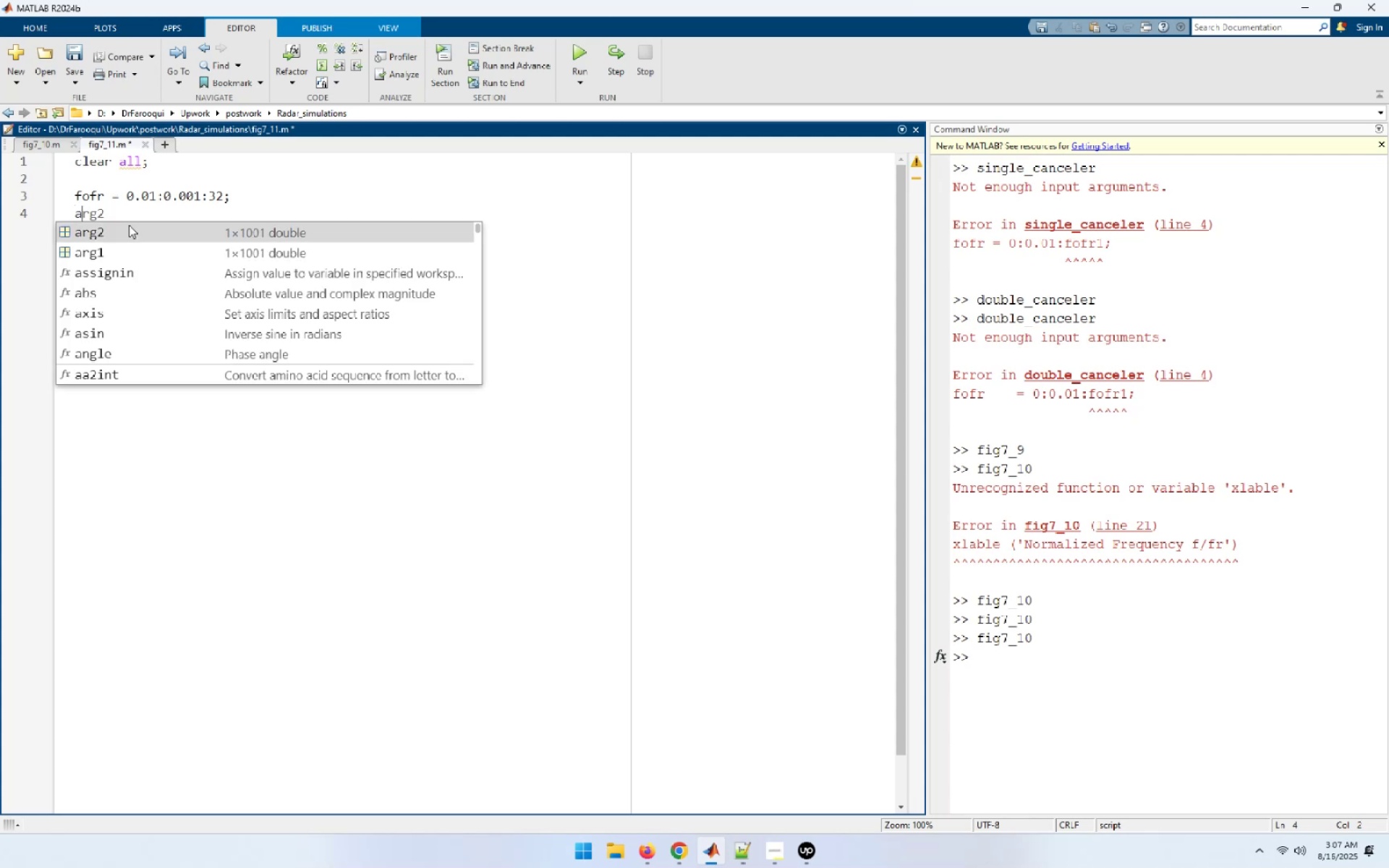 
left_click([43, 142])
 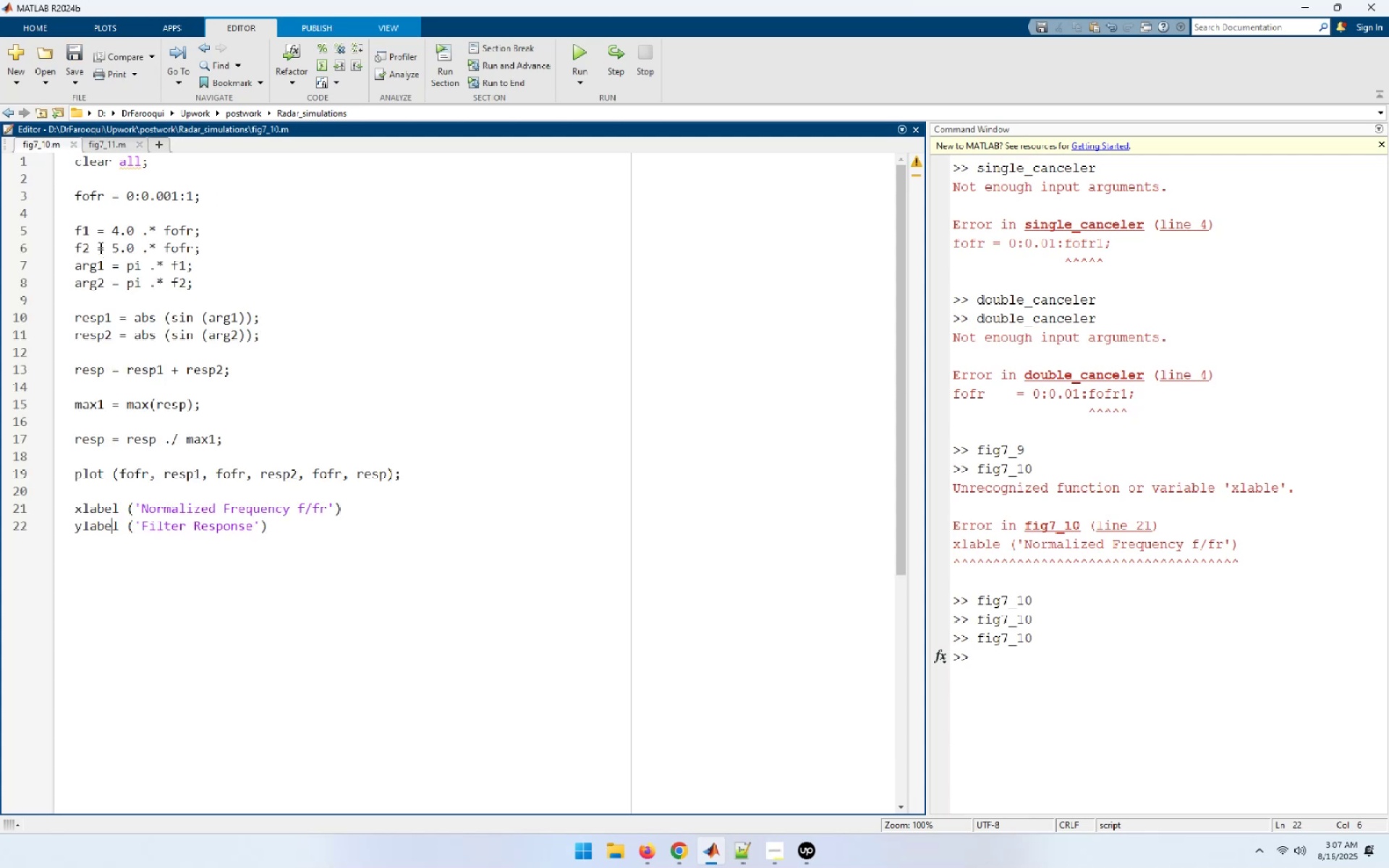 
left_click([98, 234])
 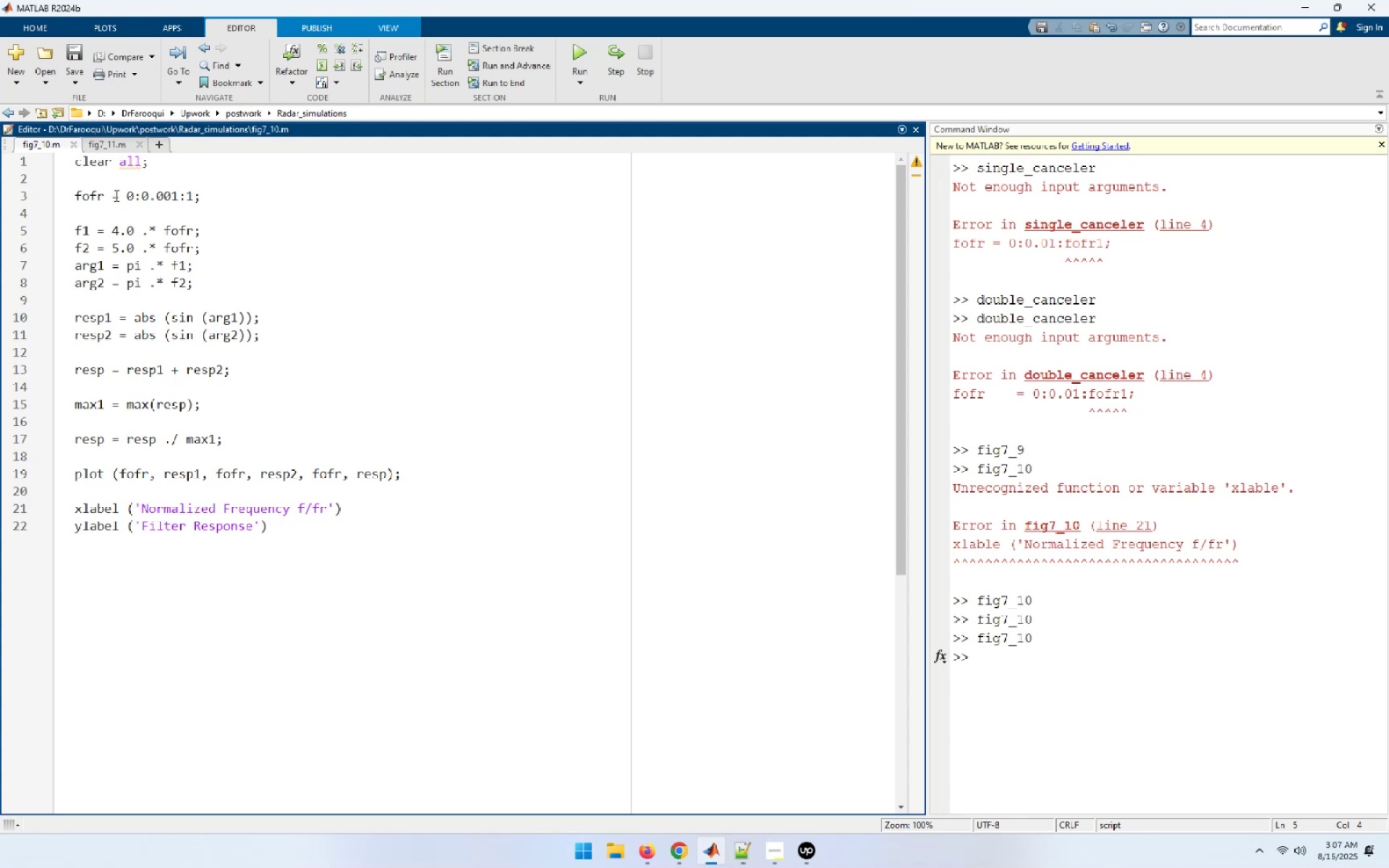 
left_click([114, 196])
 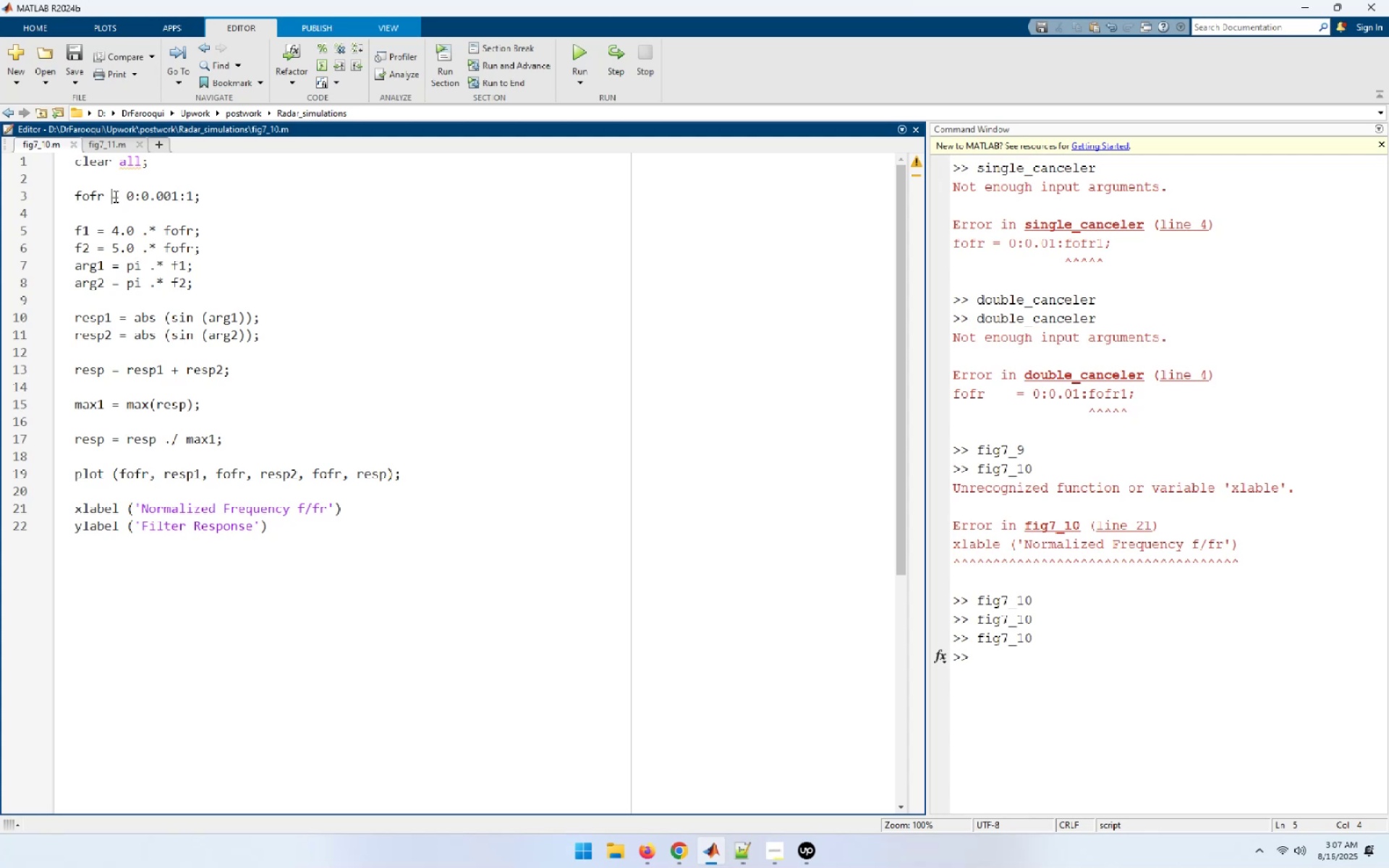 
key(Tab)
 